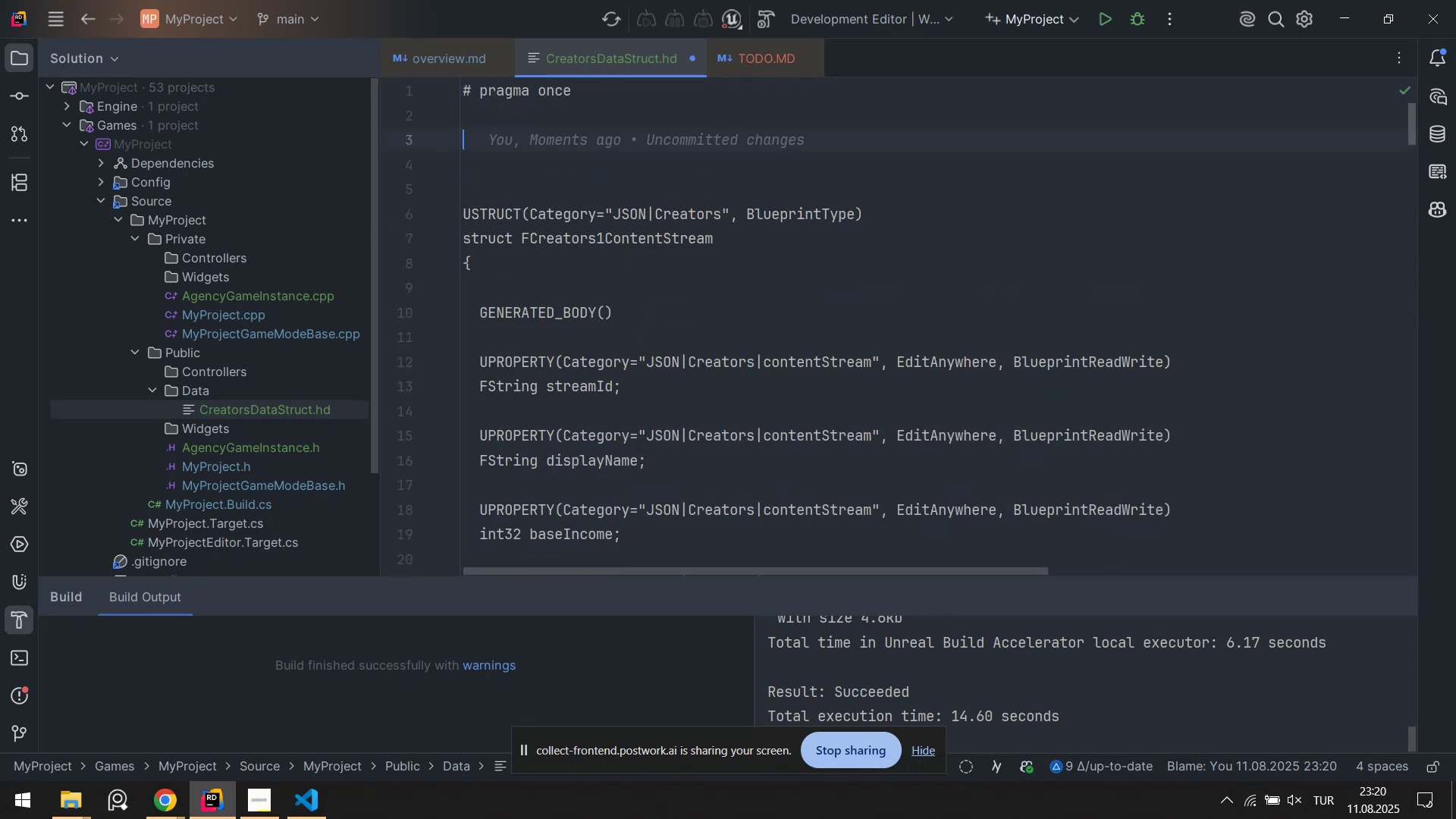 
key(Control+ControlLeft)
 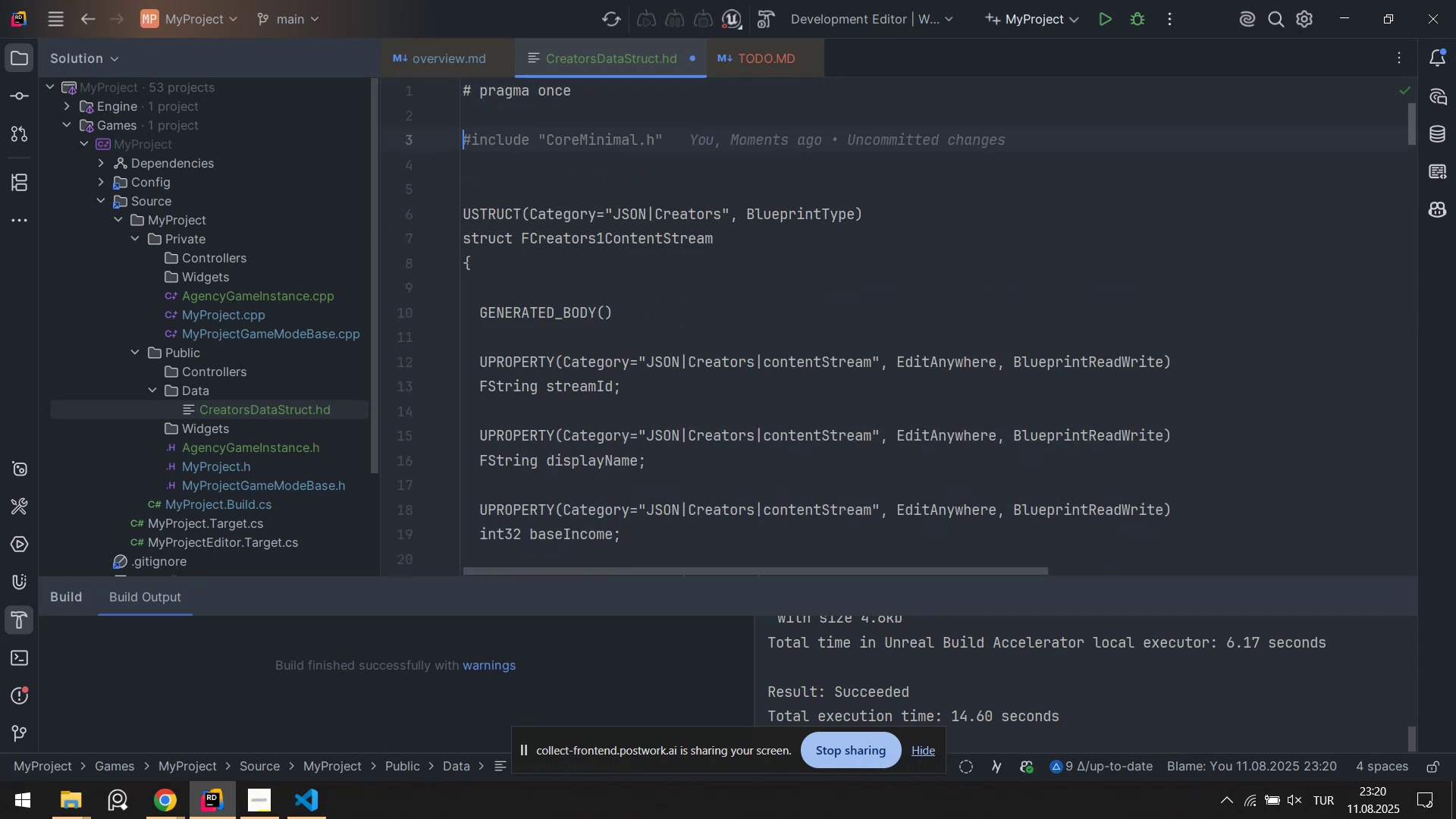 
key(Control+S)
 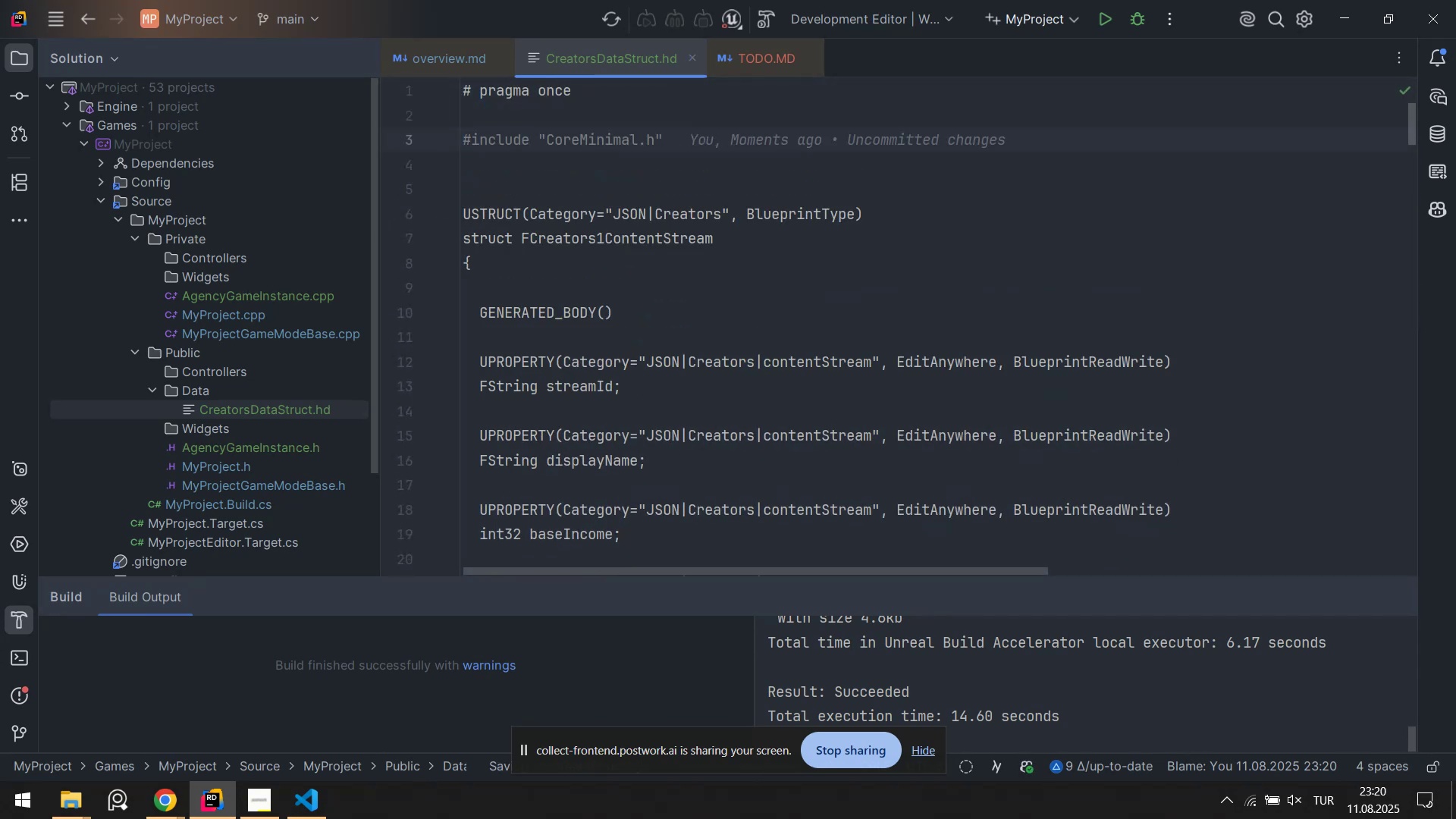 
key(Alt+Control+AltRight)
 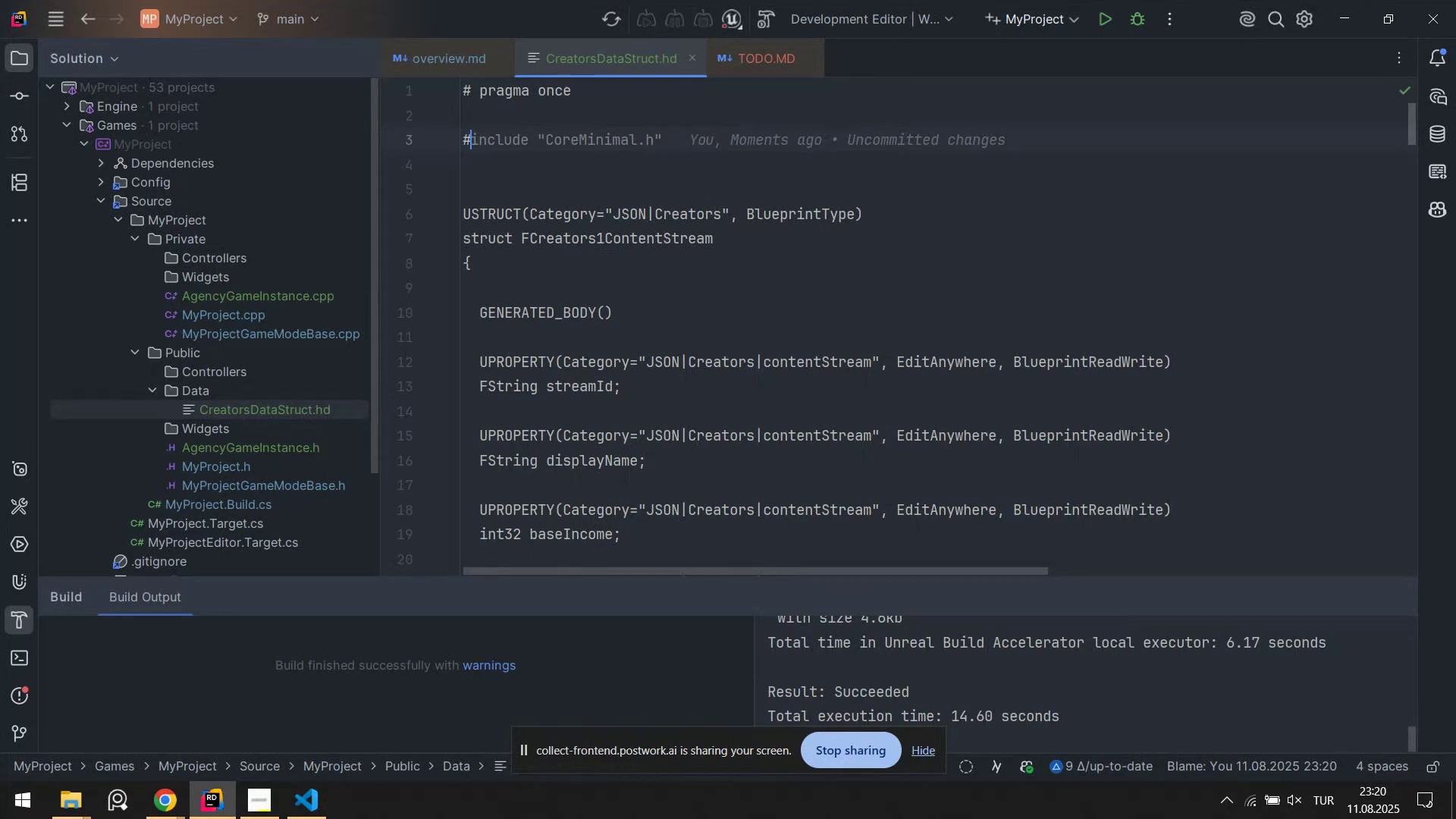 
key(Control+ControlLeft)
 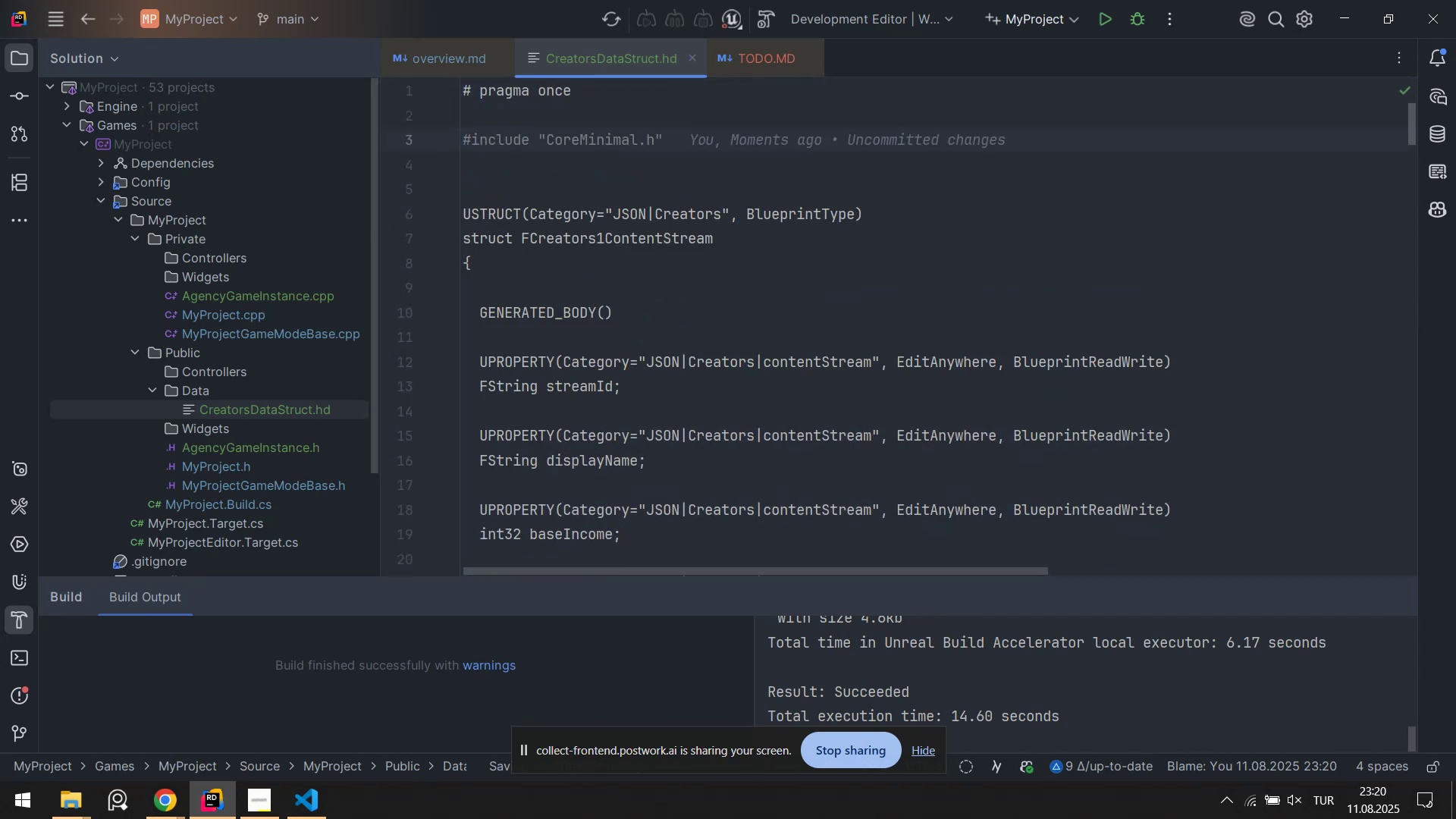 
key(Alt+Control+3)
 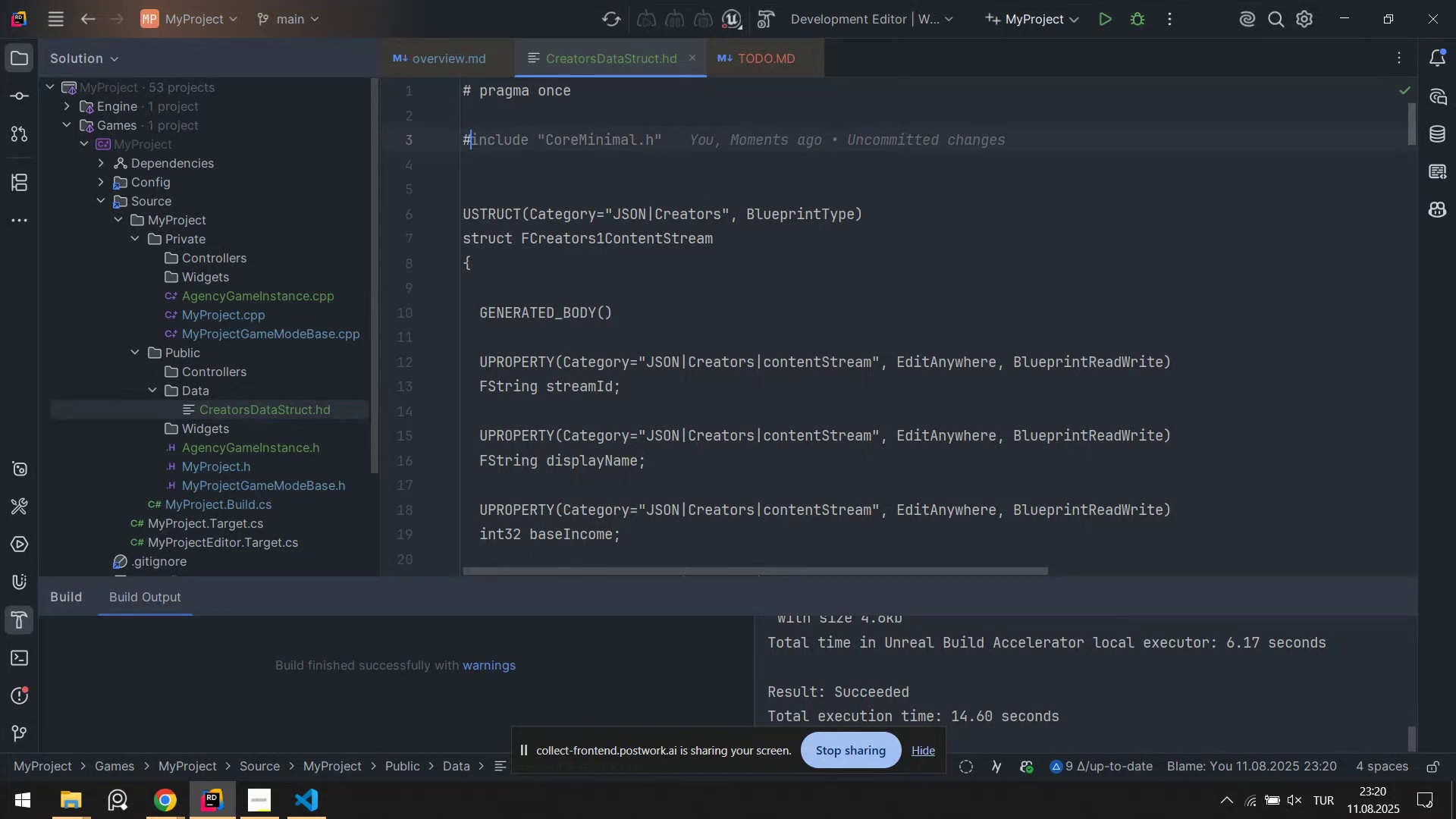 
key(Enter)
 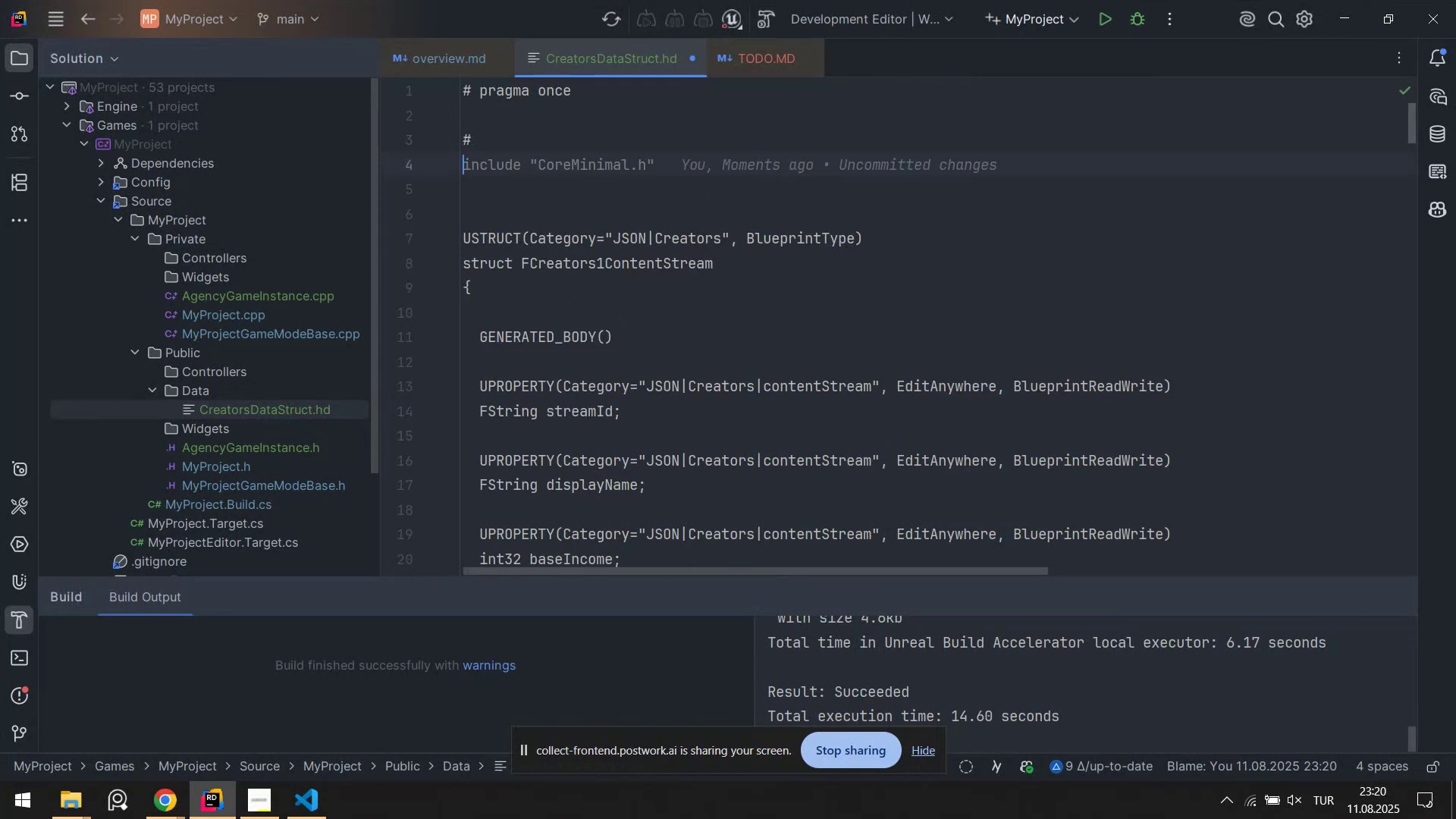 
key(Backspace)
 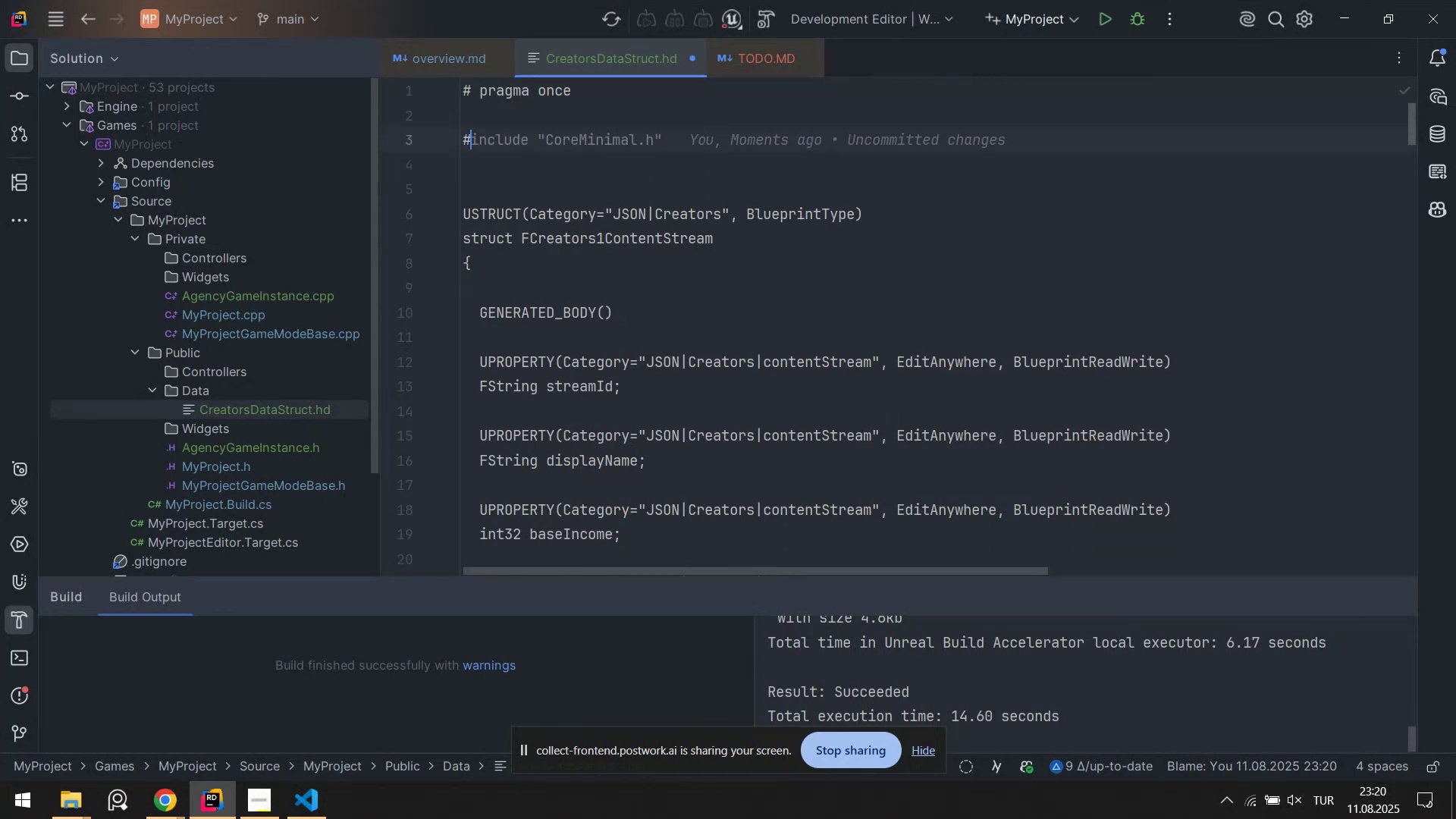 
key(Tab)
 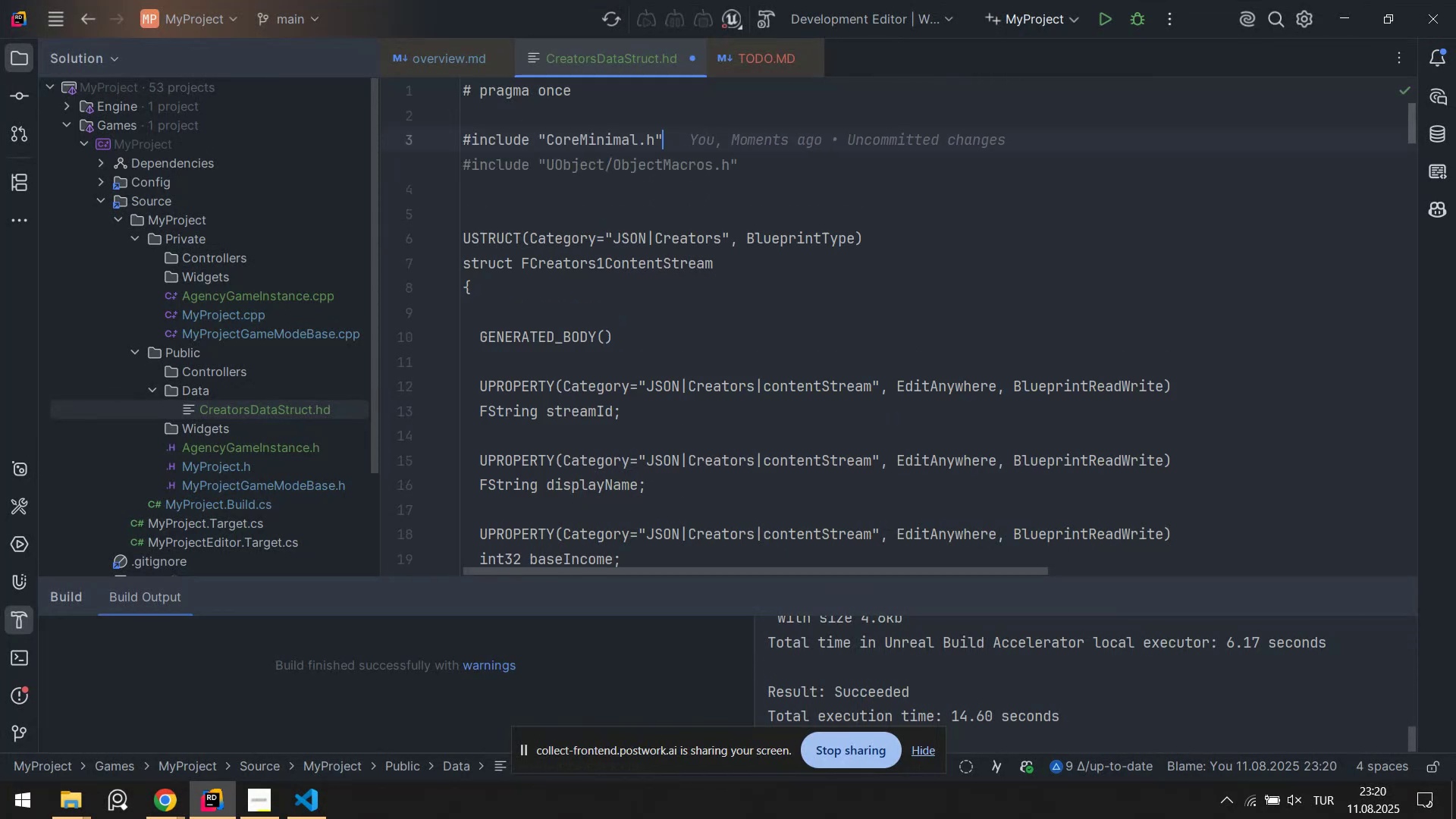 
key(Enter)
 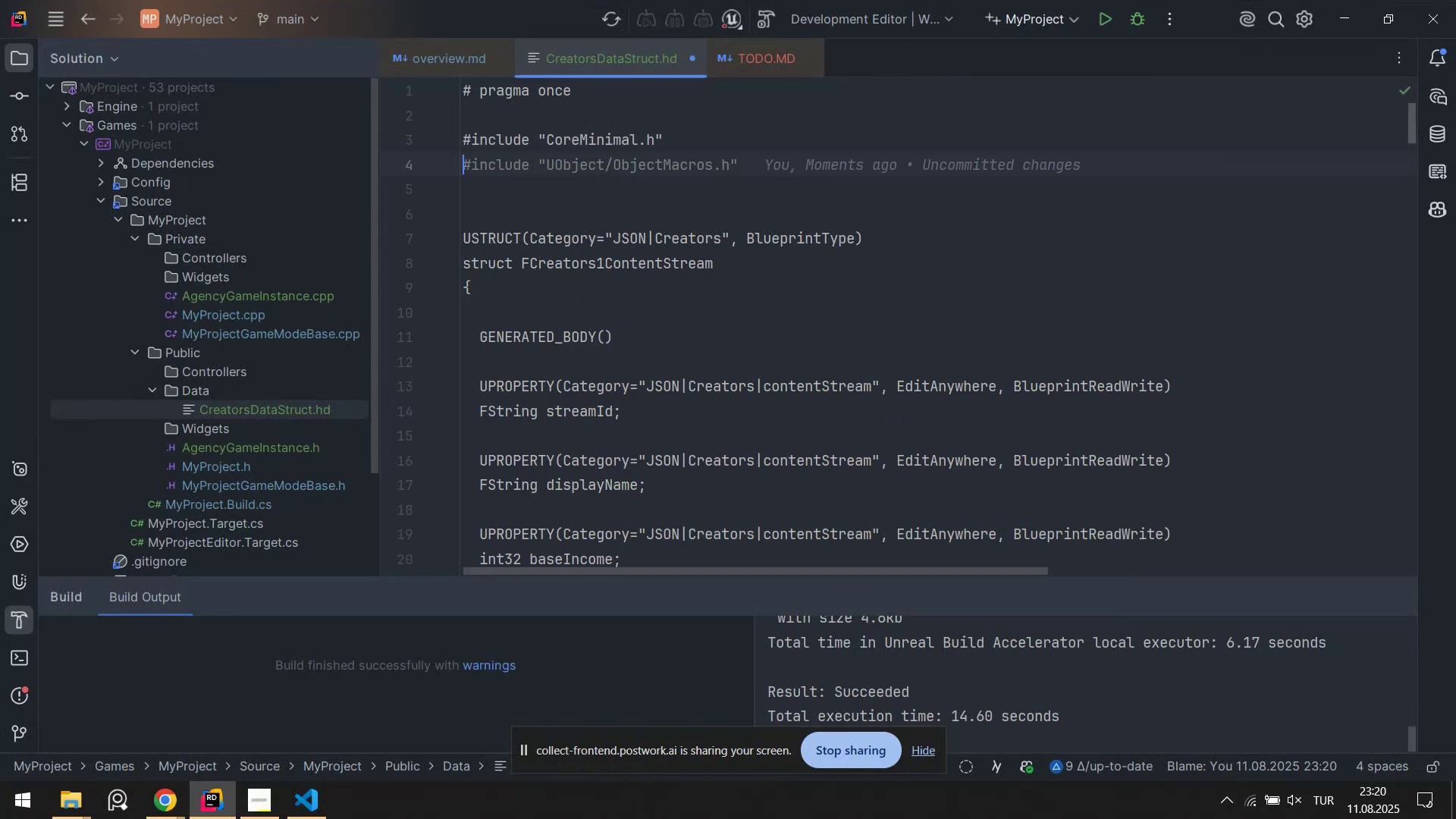 
key(Control+ControlLeft)
 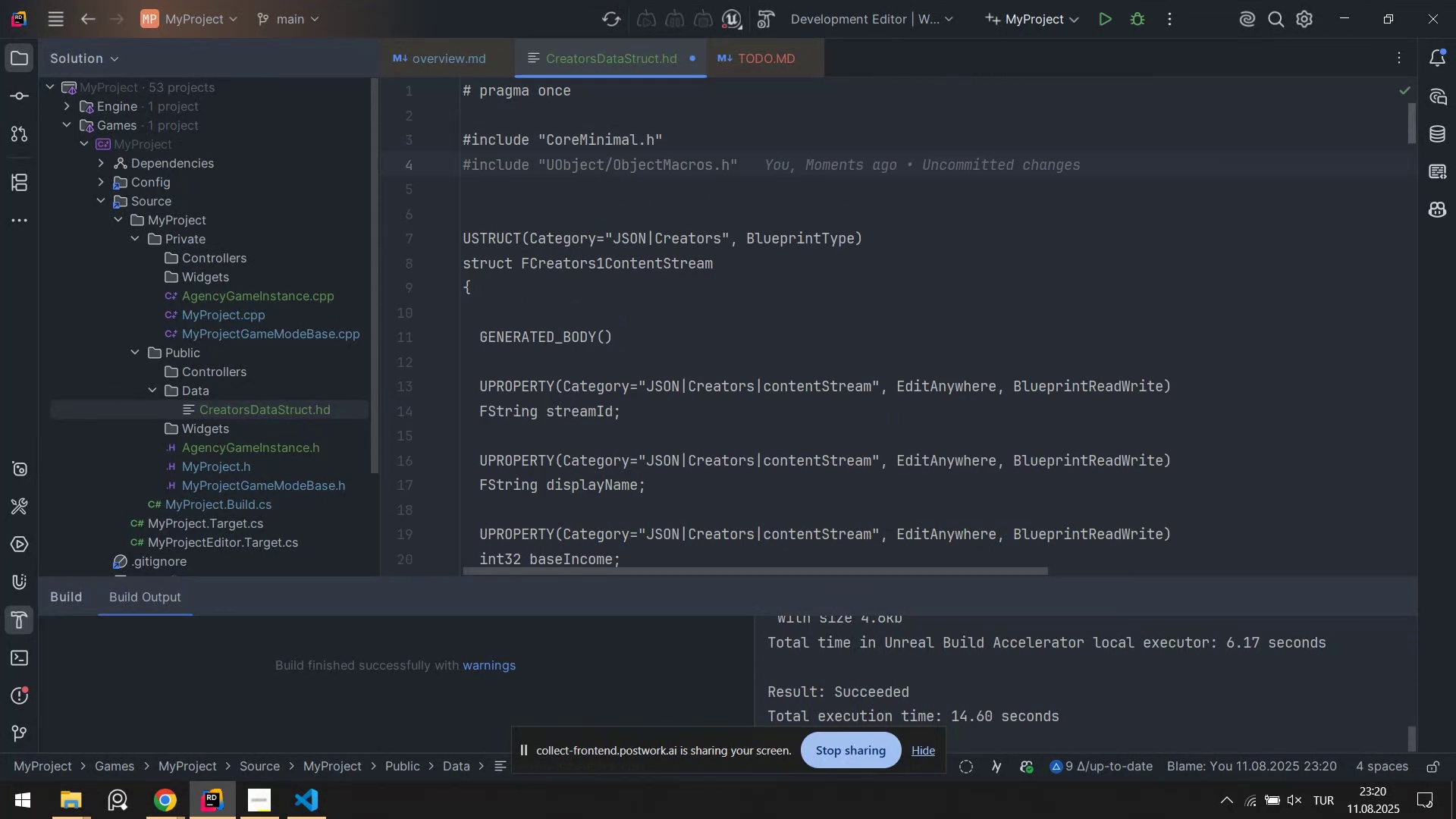 
key(Alt+Control+AltRight)
 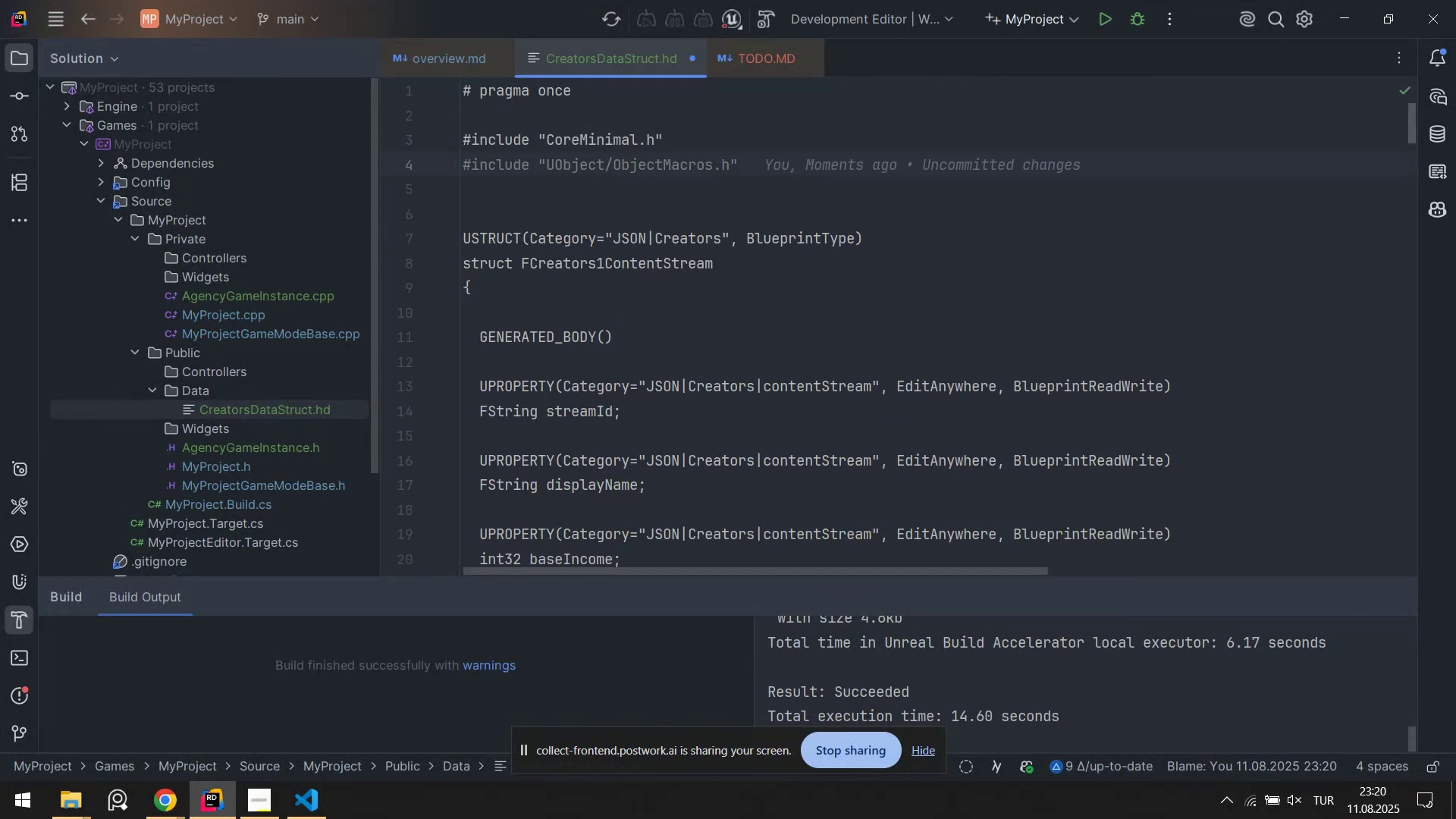 
key(Tab)
 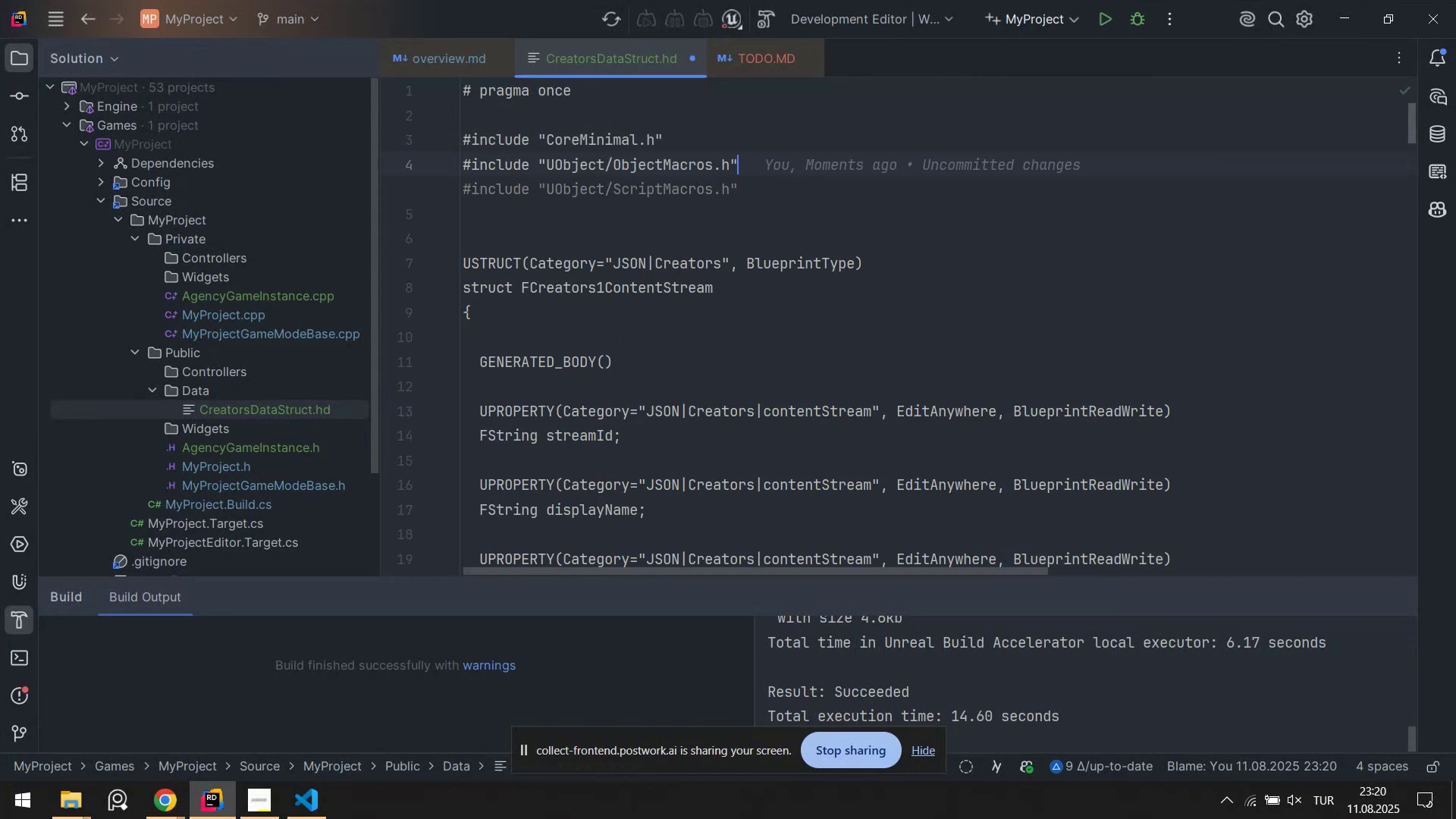 
key(Control+Z)
 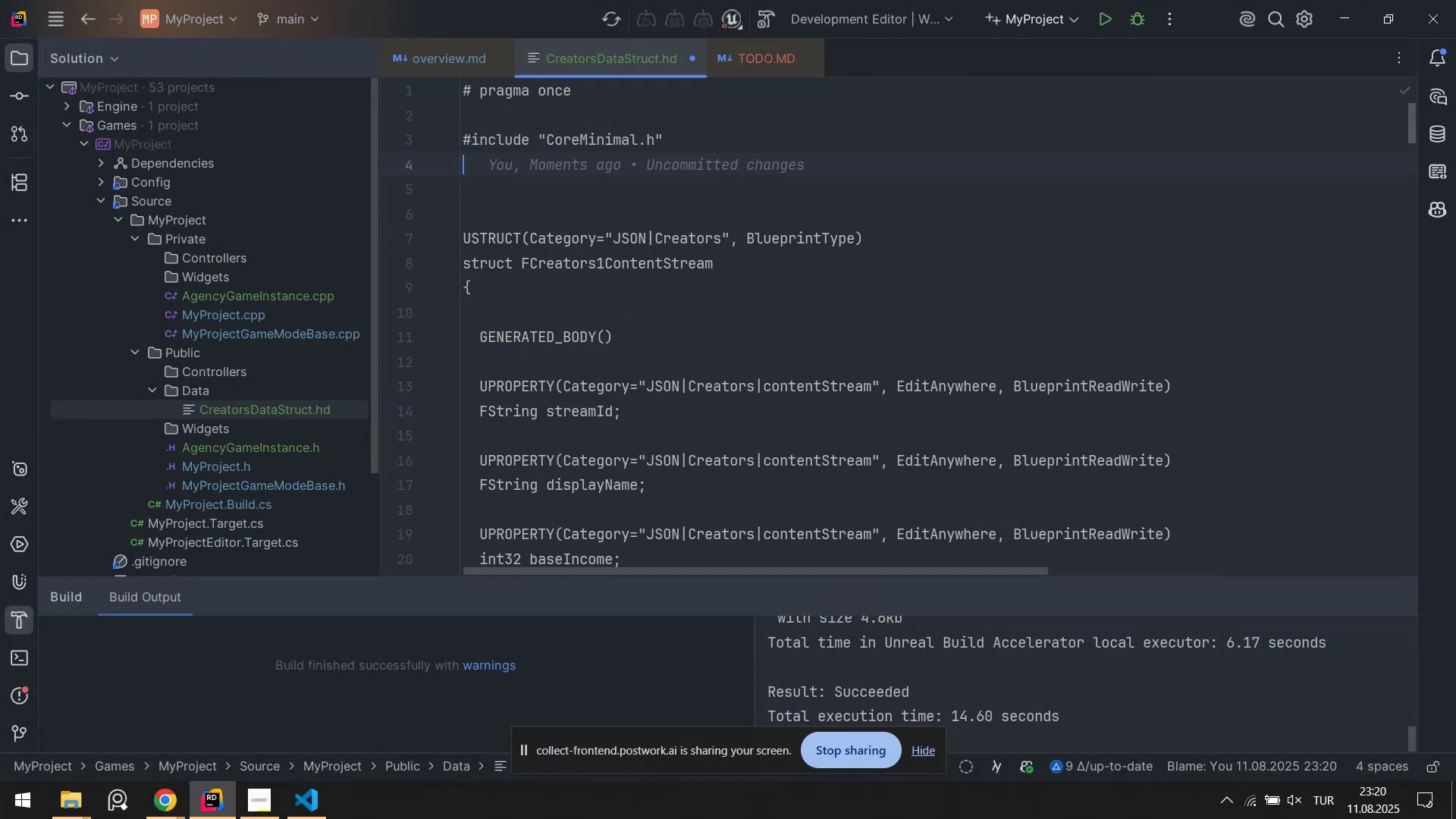 
key(Control+ControlLeft)
 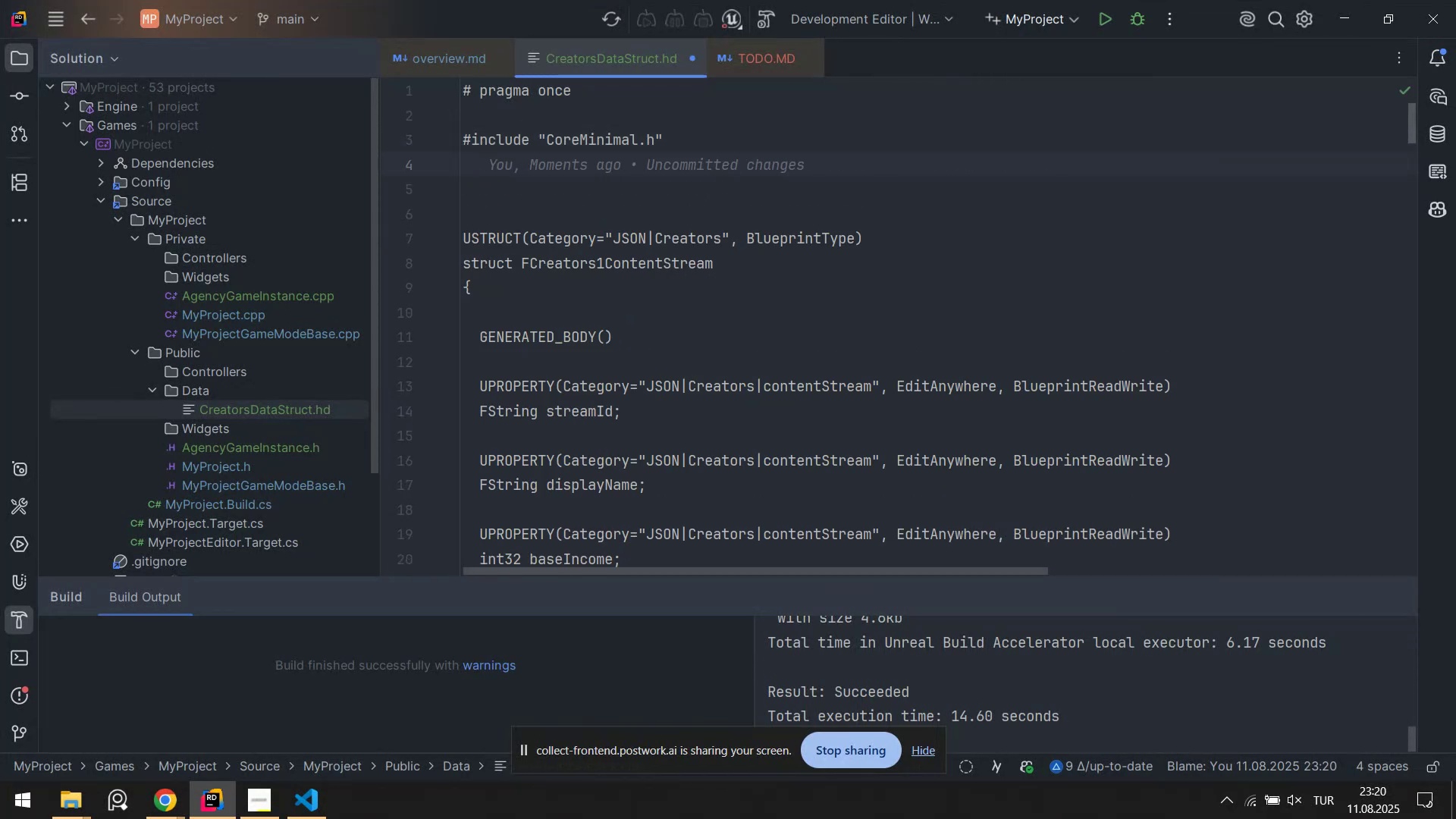 
key(Alt+Control+AltRight)
 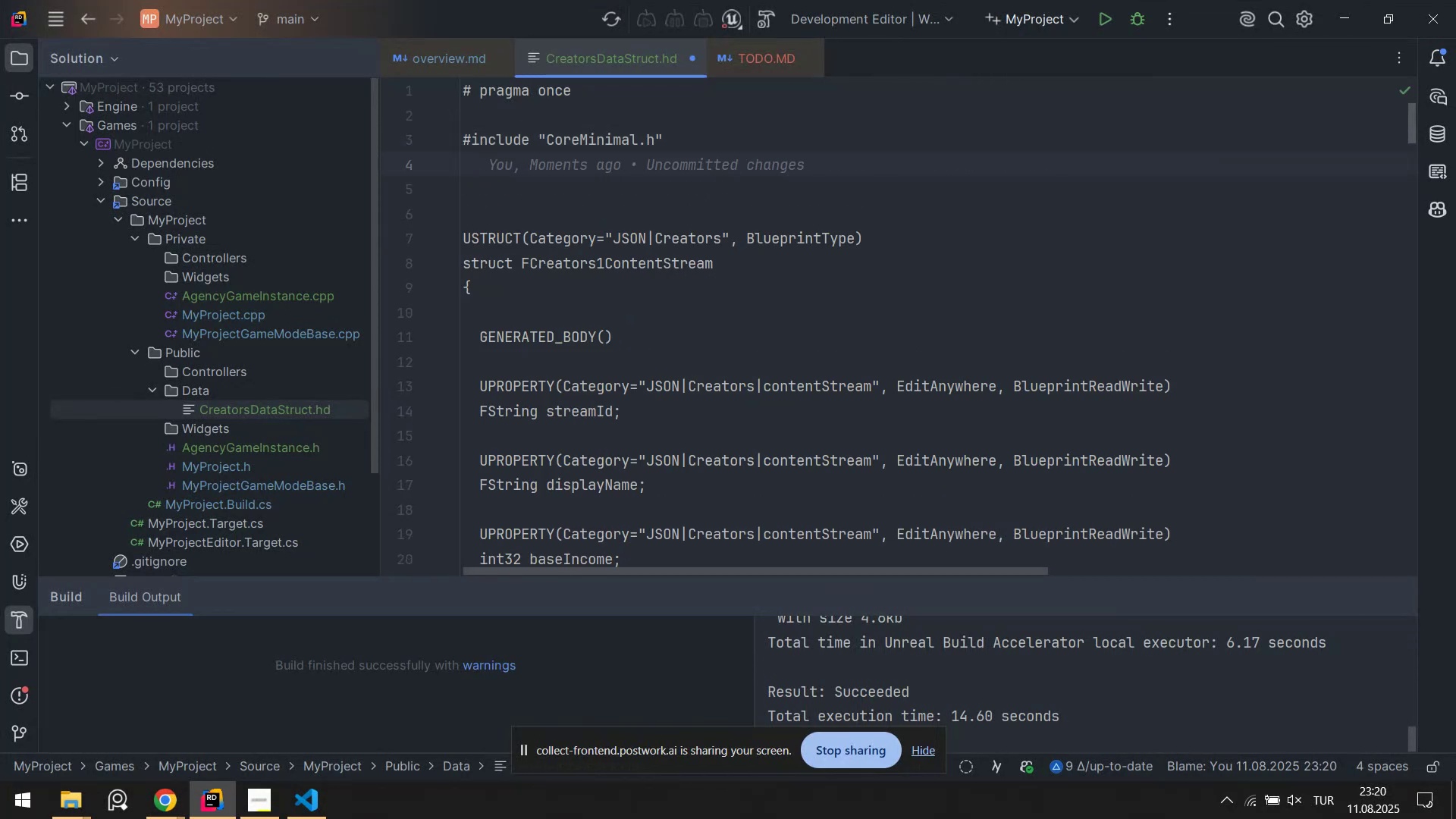 
key(Alt+Control+3)
 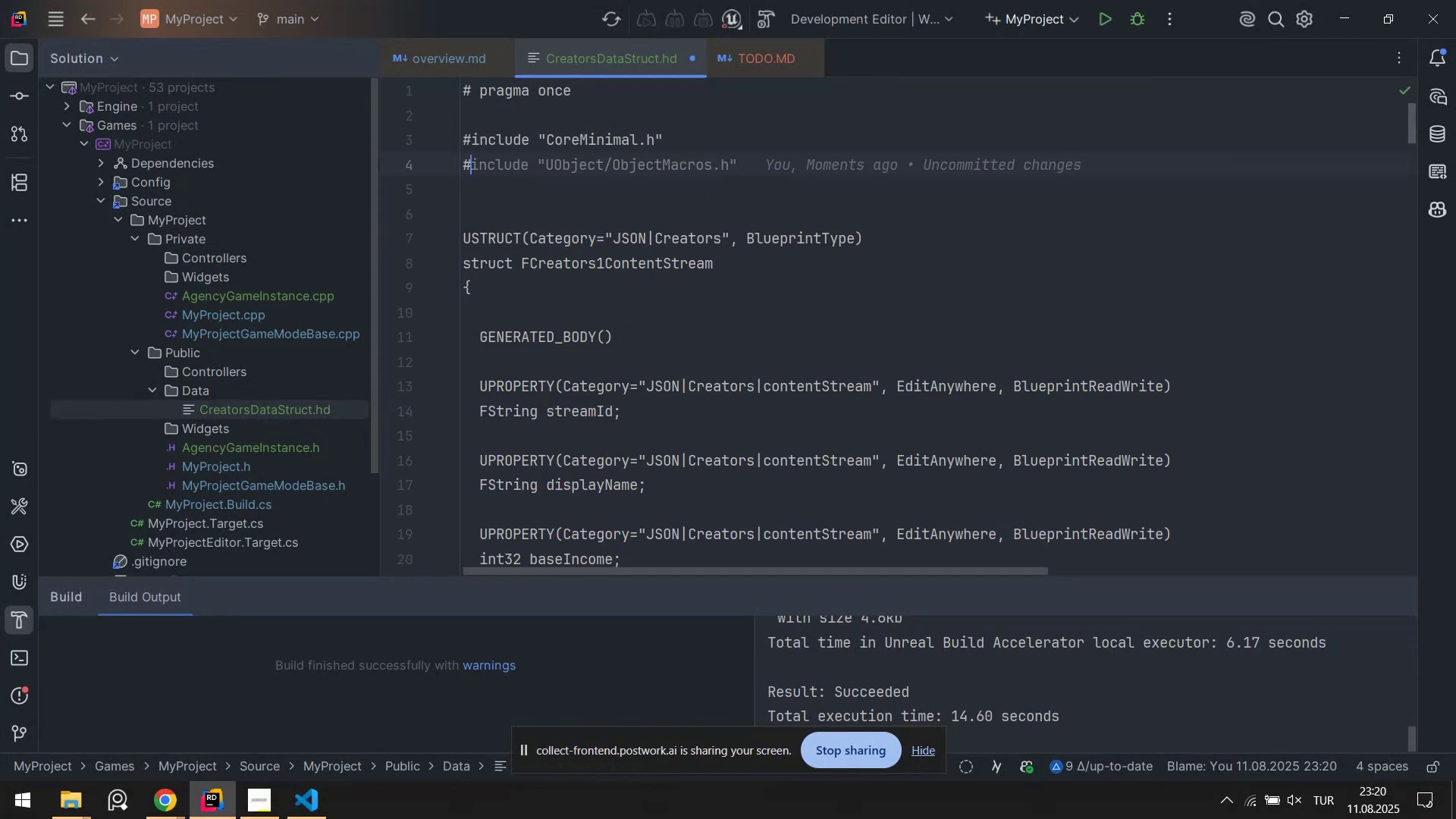 
type('nclude `cREA)
key(Backspace)
key(Backspace)
key(Backspace)
type(C)
key(Backspace)
key(Backspace)
type(Creat)
key(Tab)
 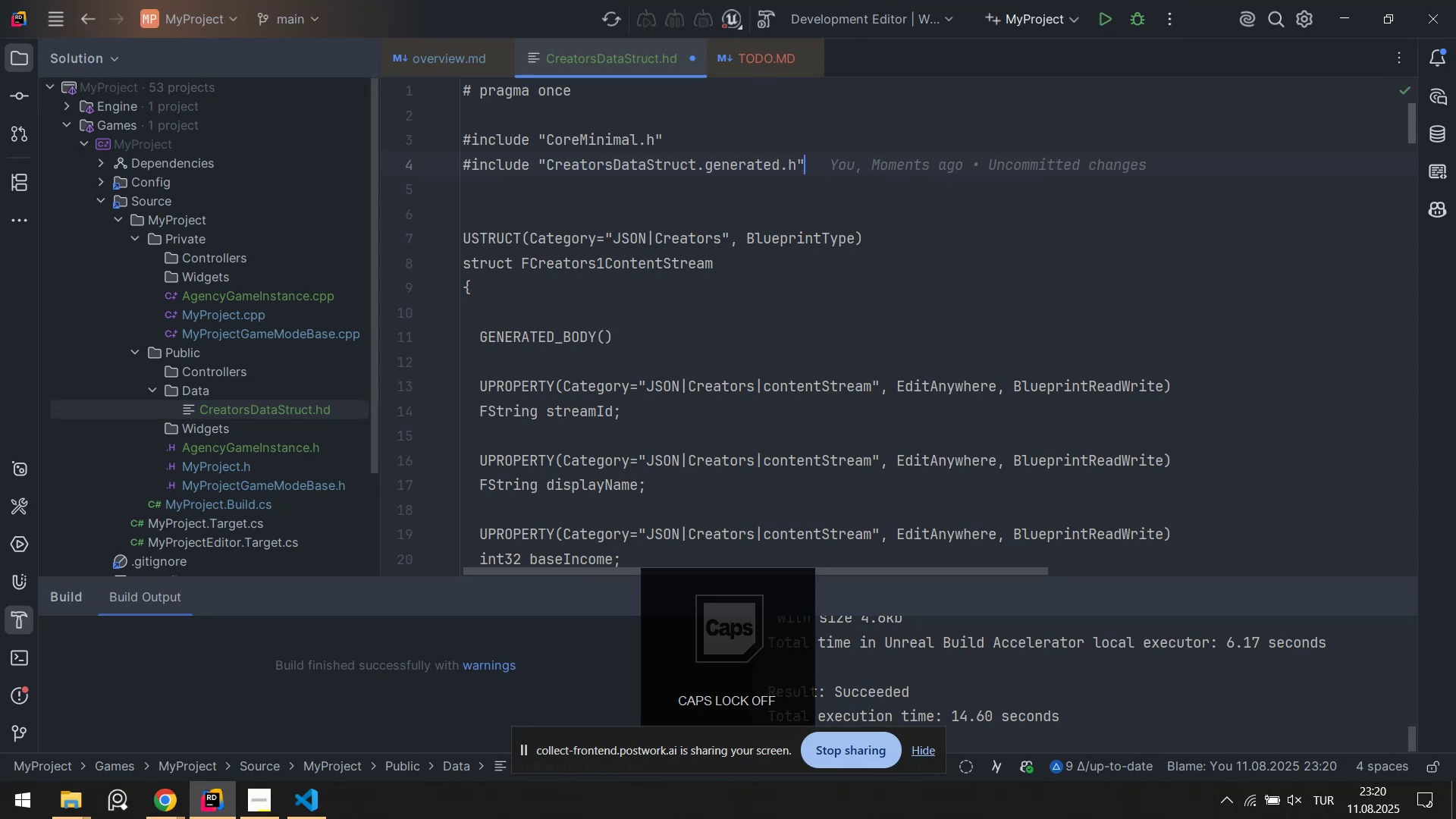 
key(Control+ControlLeft)
 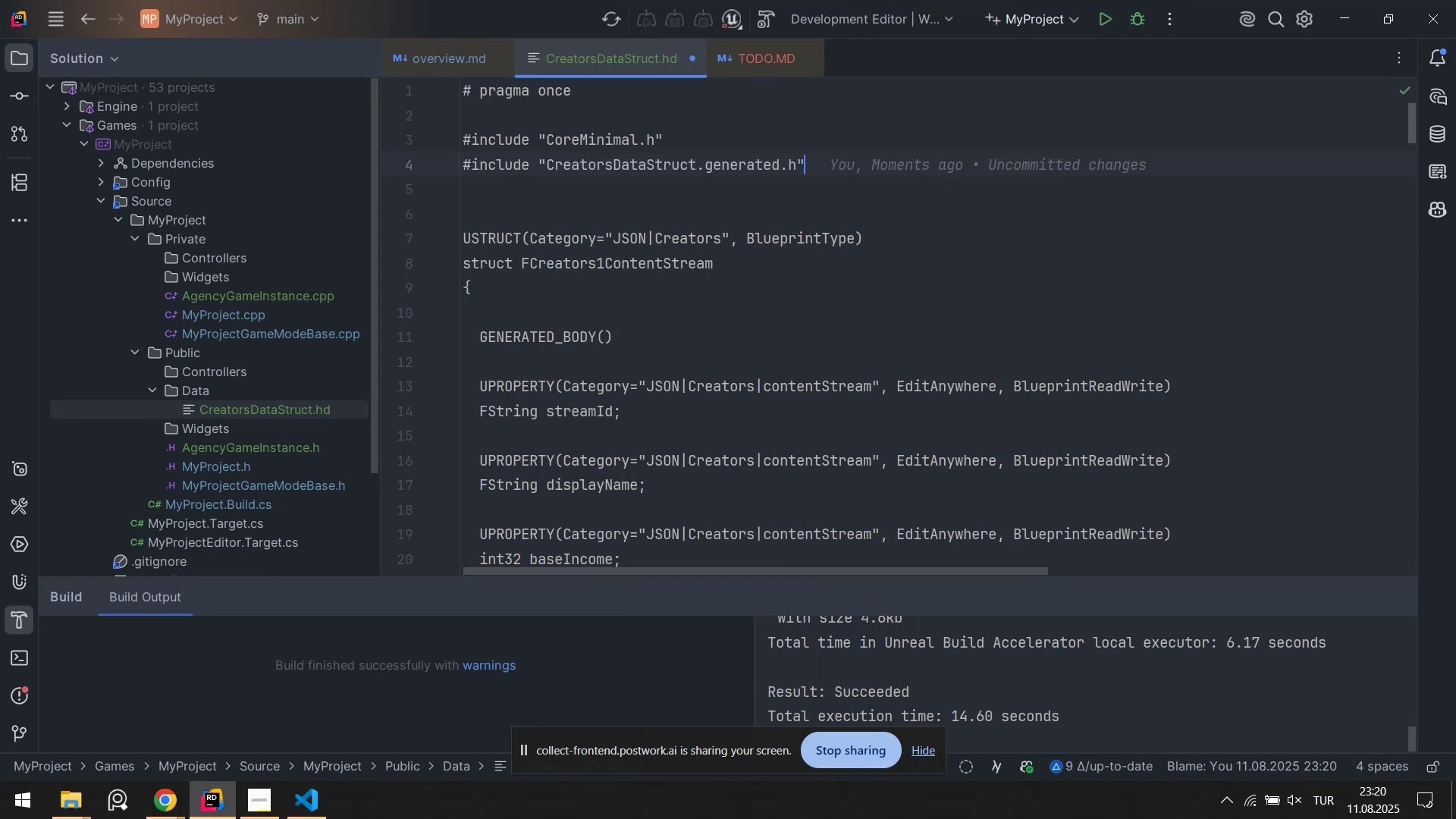 
key(Control+S)
 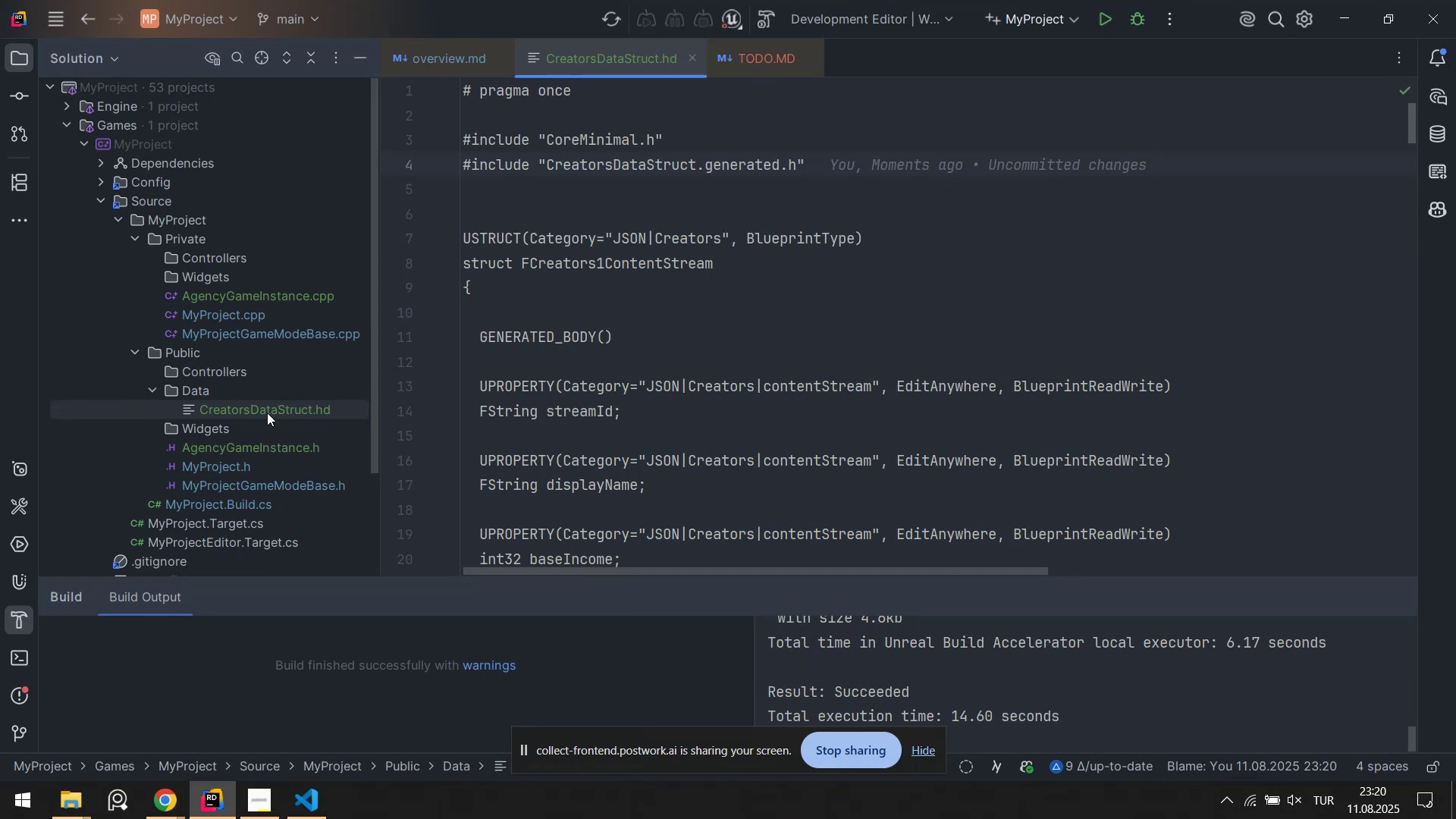 
key(F2)
 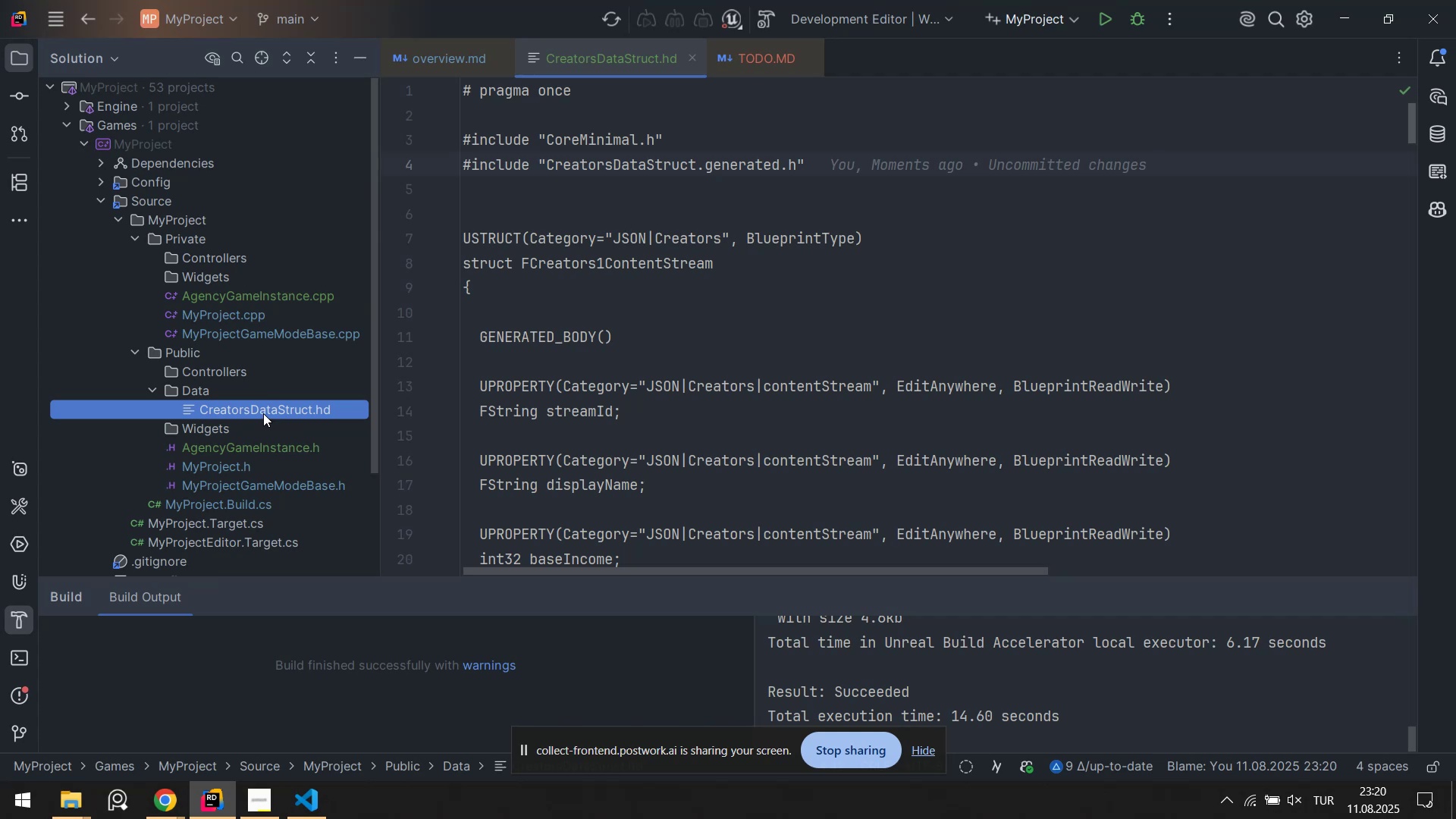 
right_click([263, 413])
 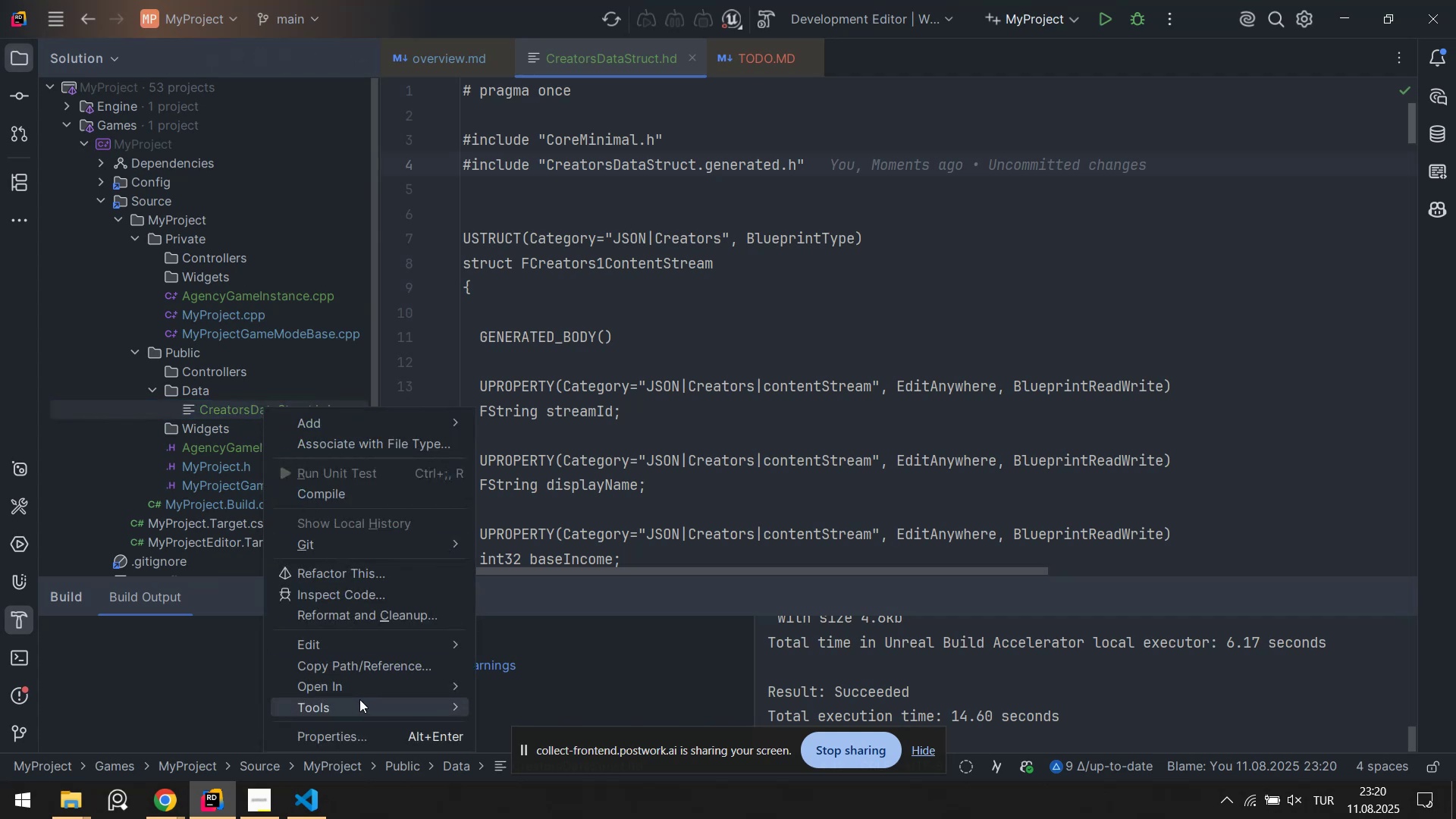 
left_click([353, 645])
 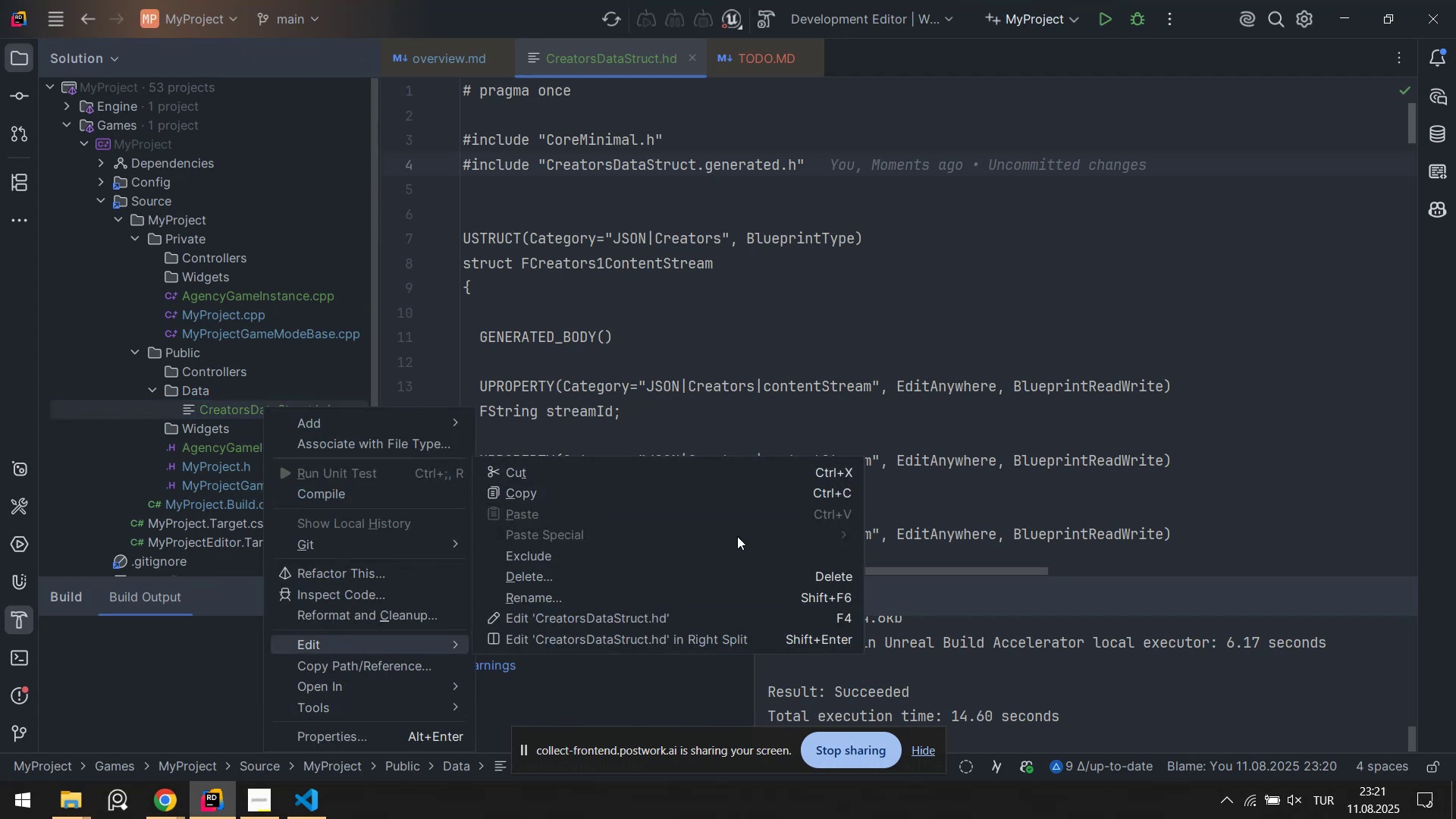 
left_click([657, 599])
 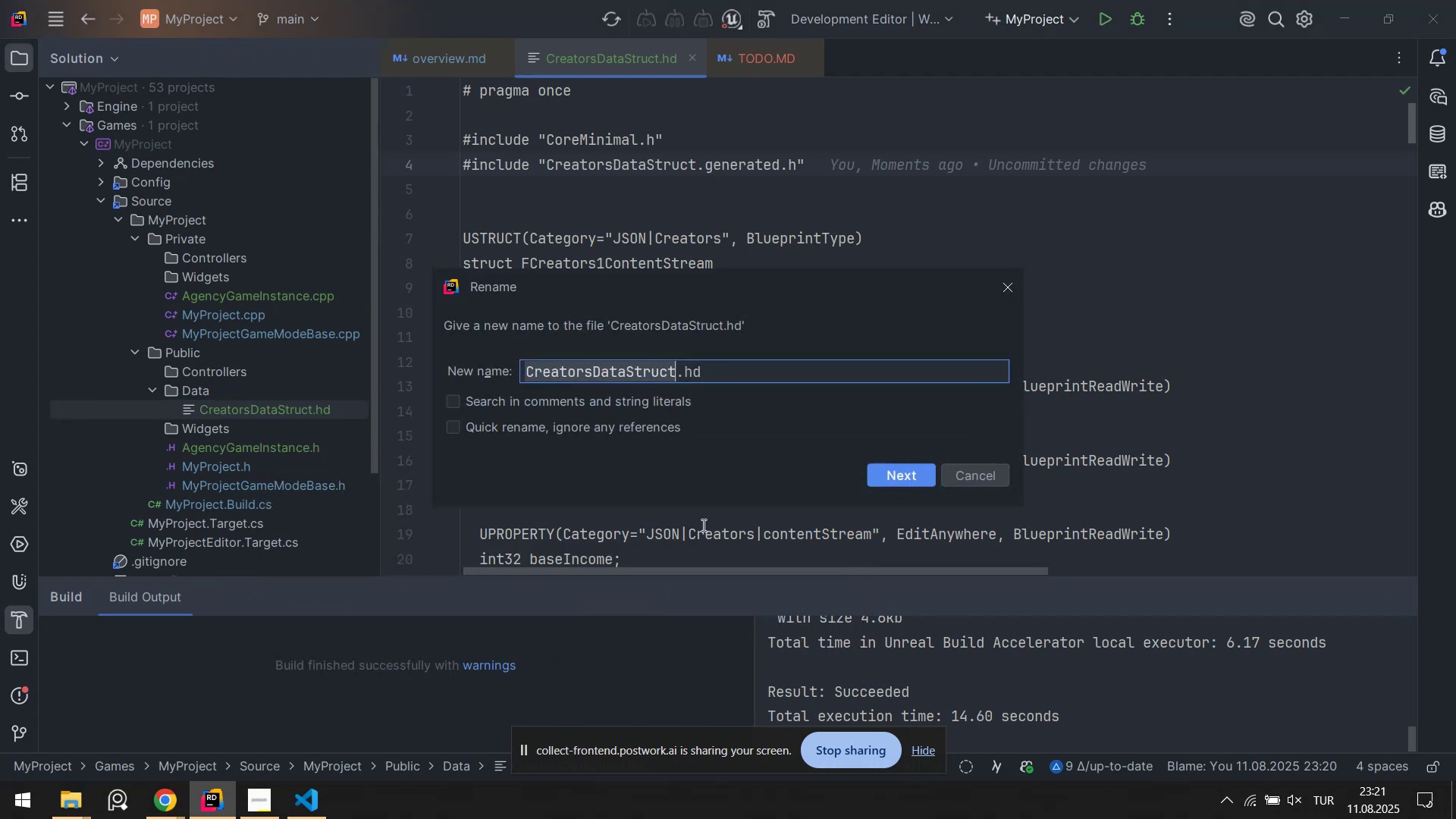 
key(Control+ControlLeft)
 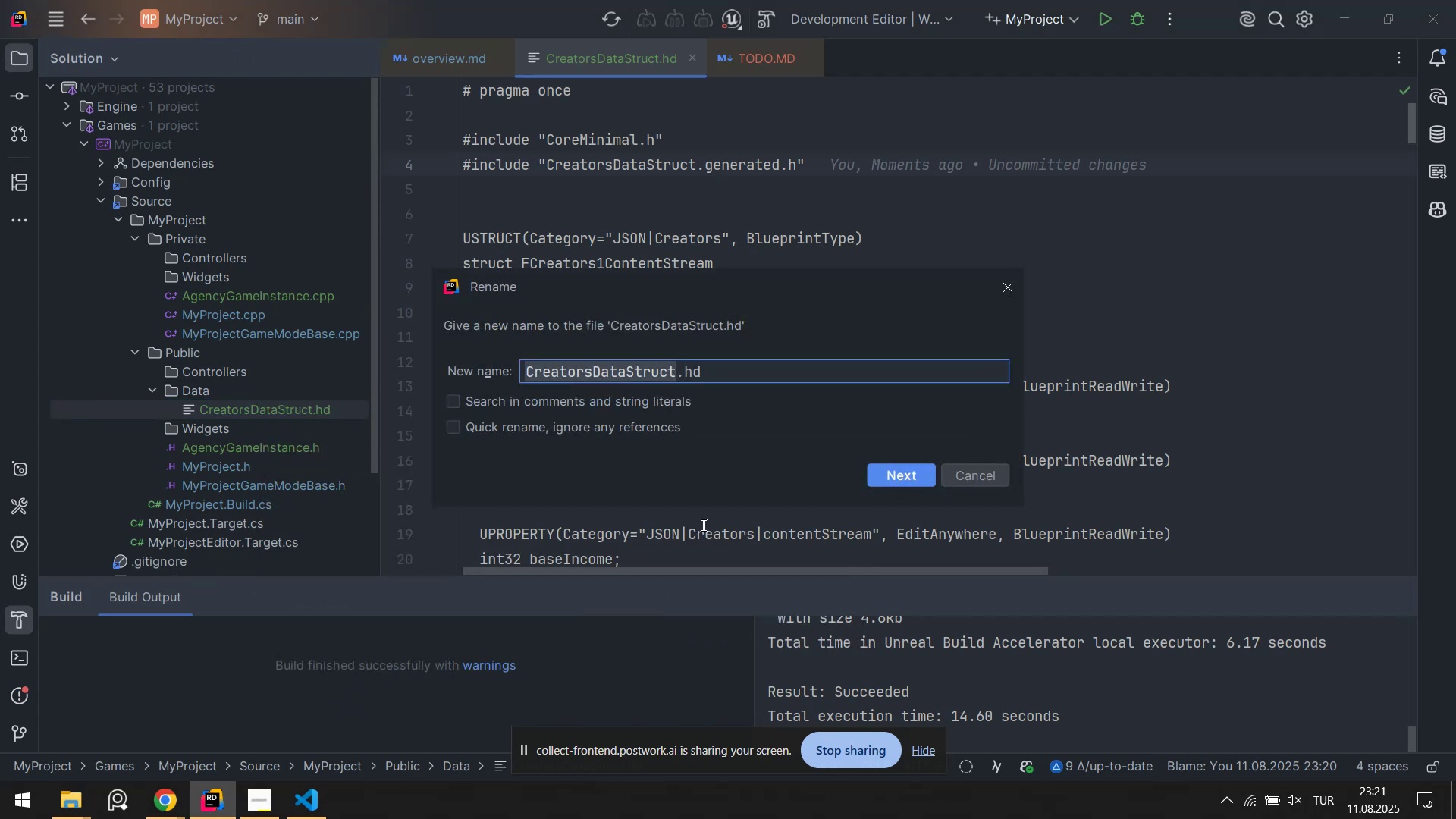 
key(Control+A)
 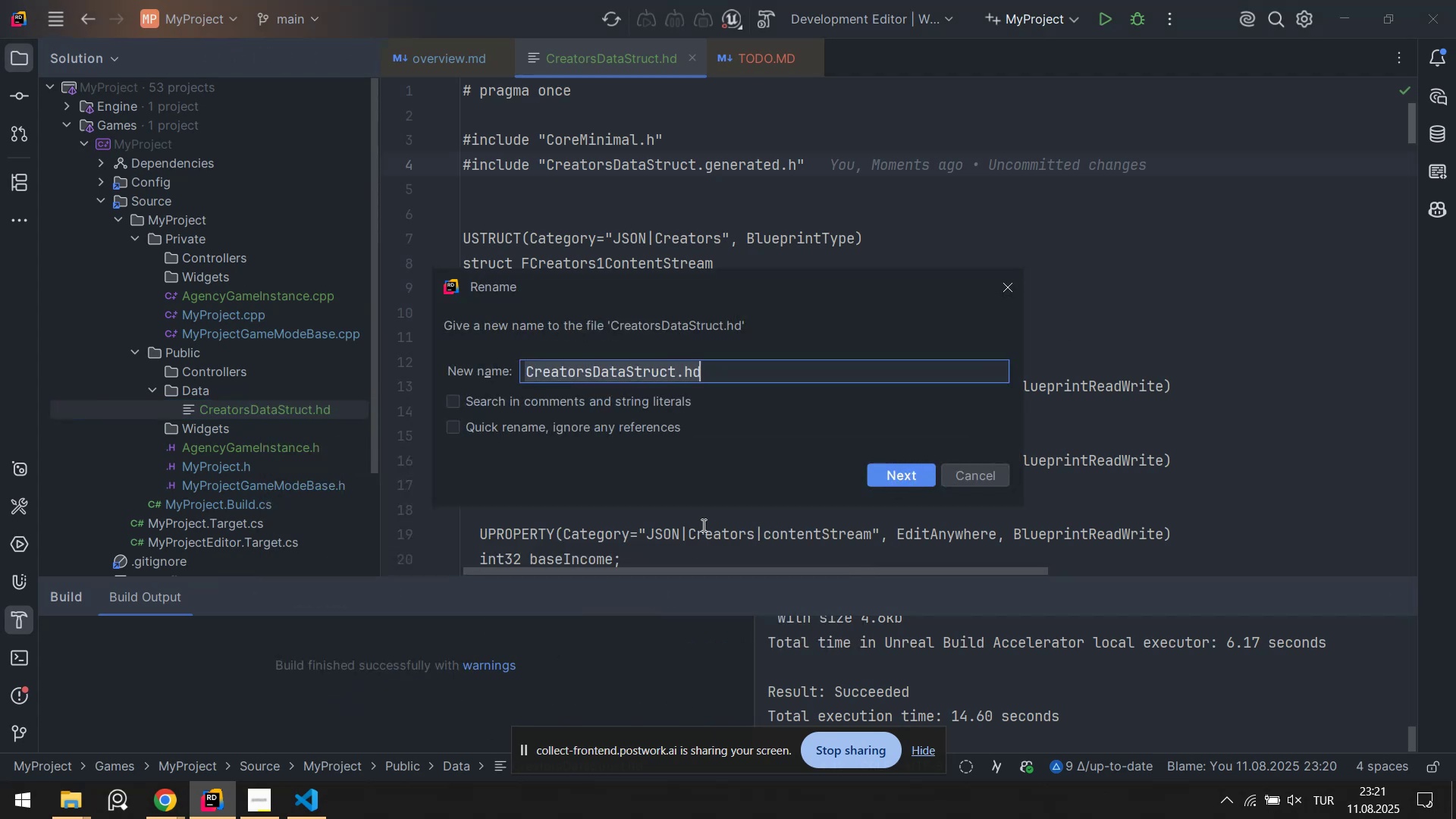 
key(ArrowRight)
 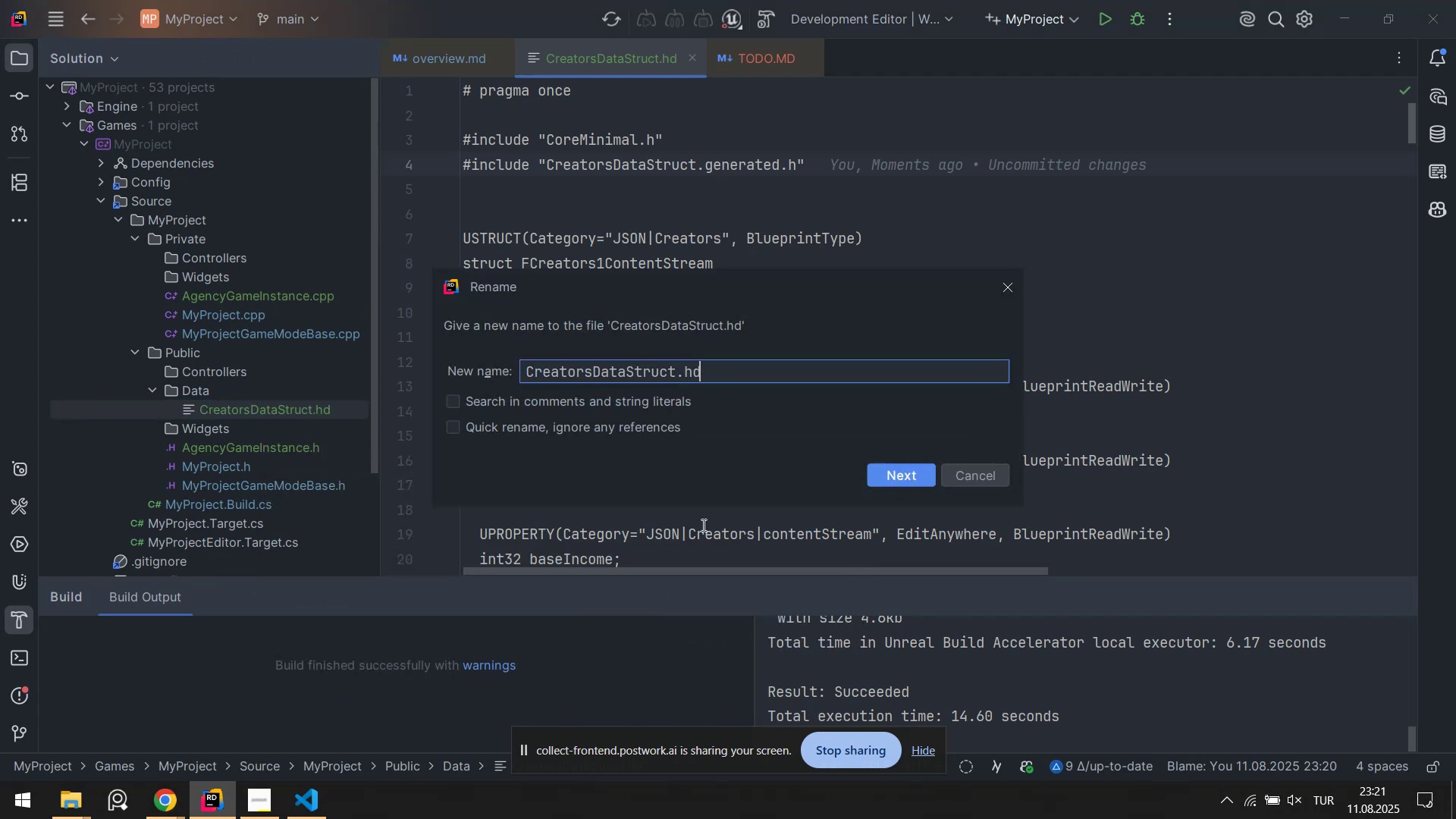 
key(Backspace)
 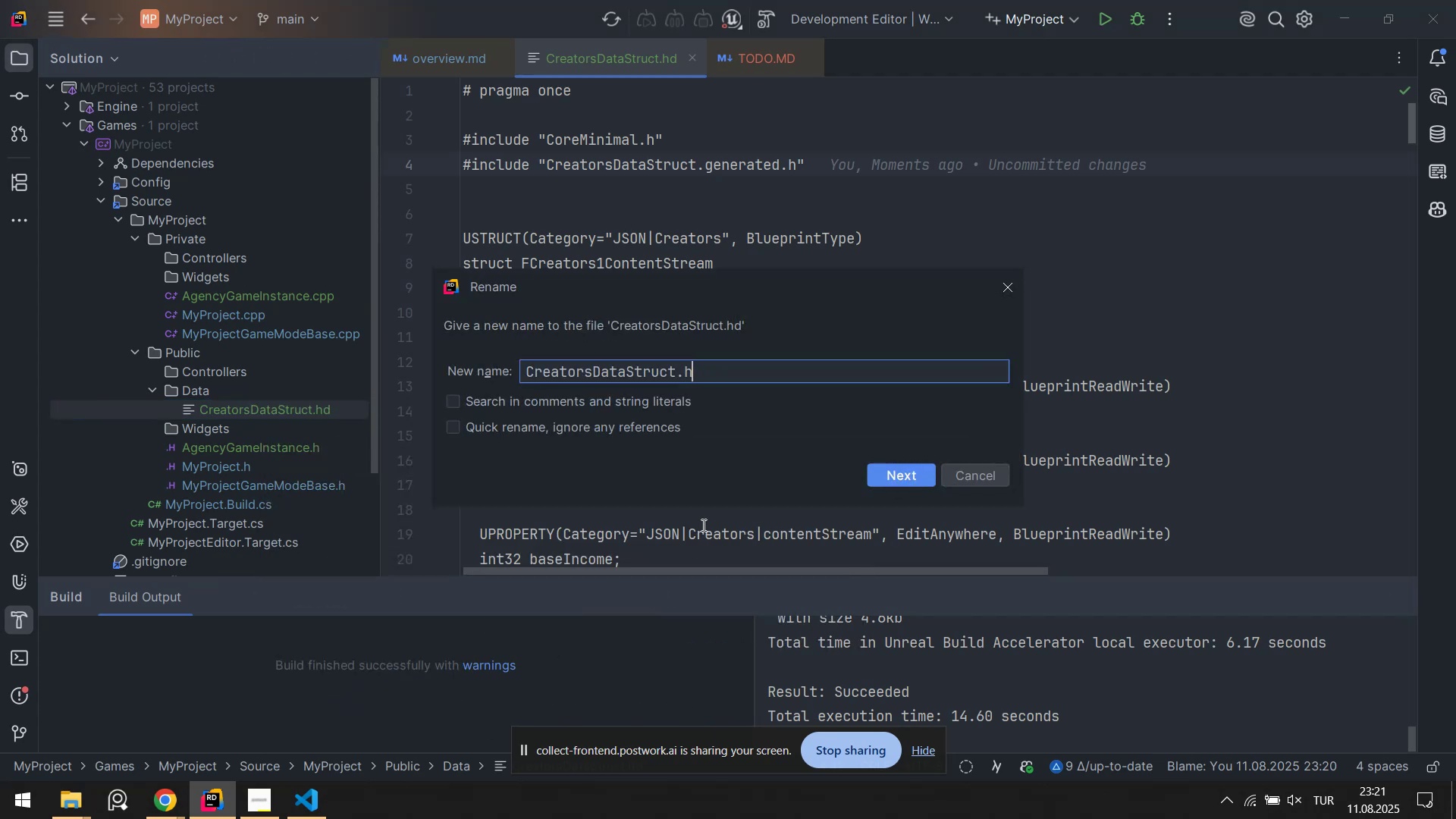 
key(Enter)
 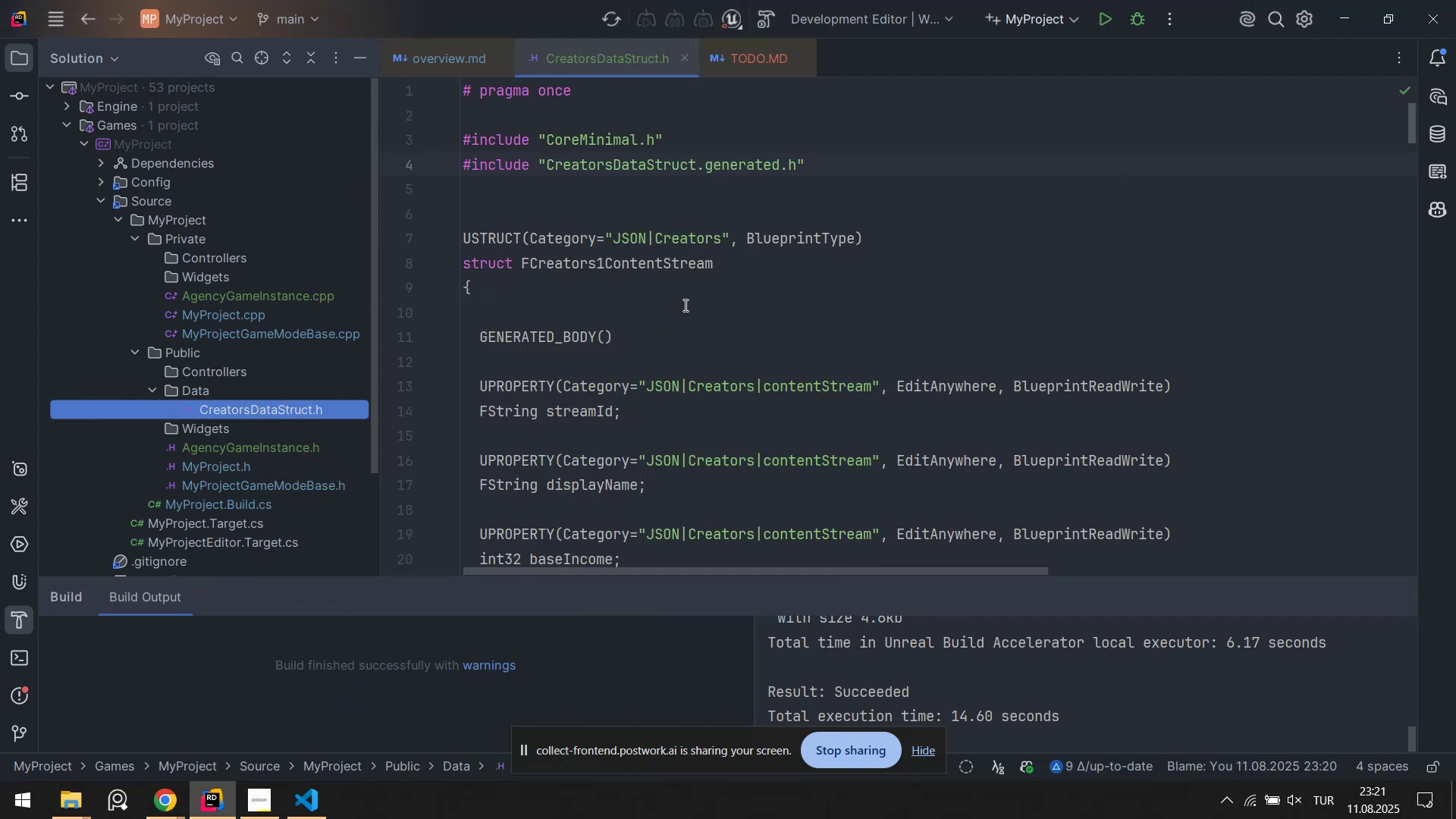 
double_click([699, 207])
 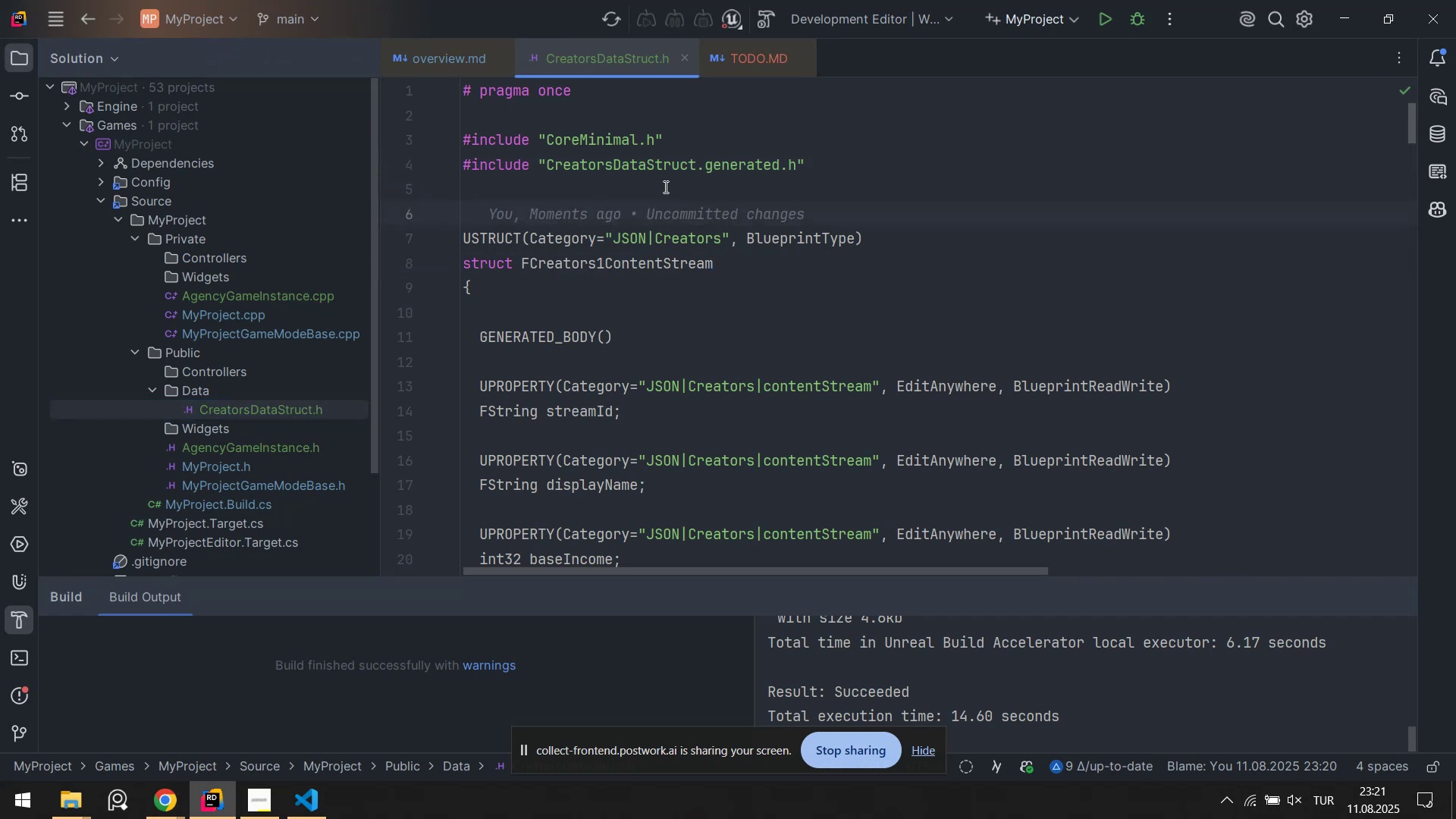 
left_click([628, 198])
 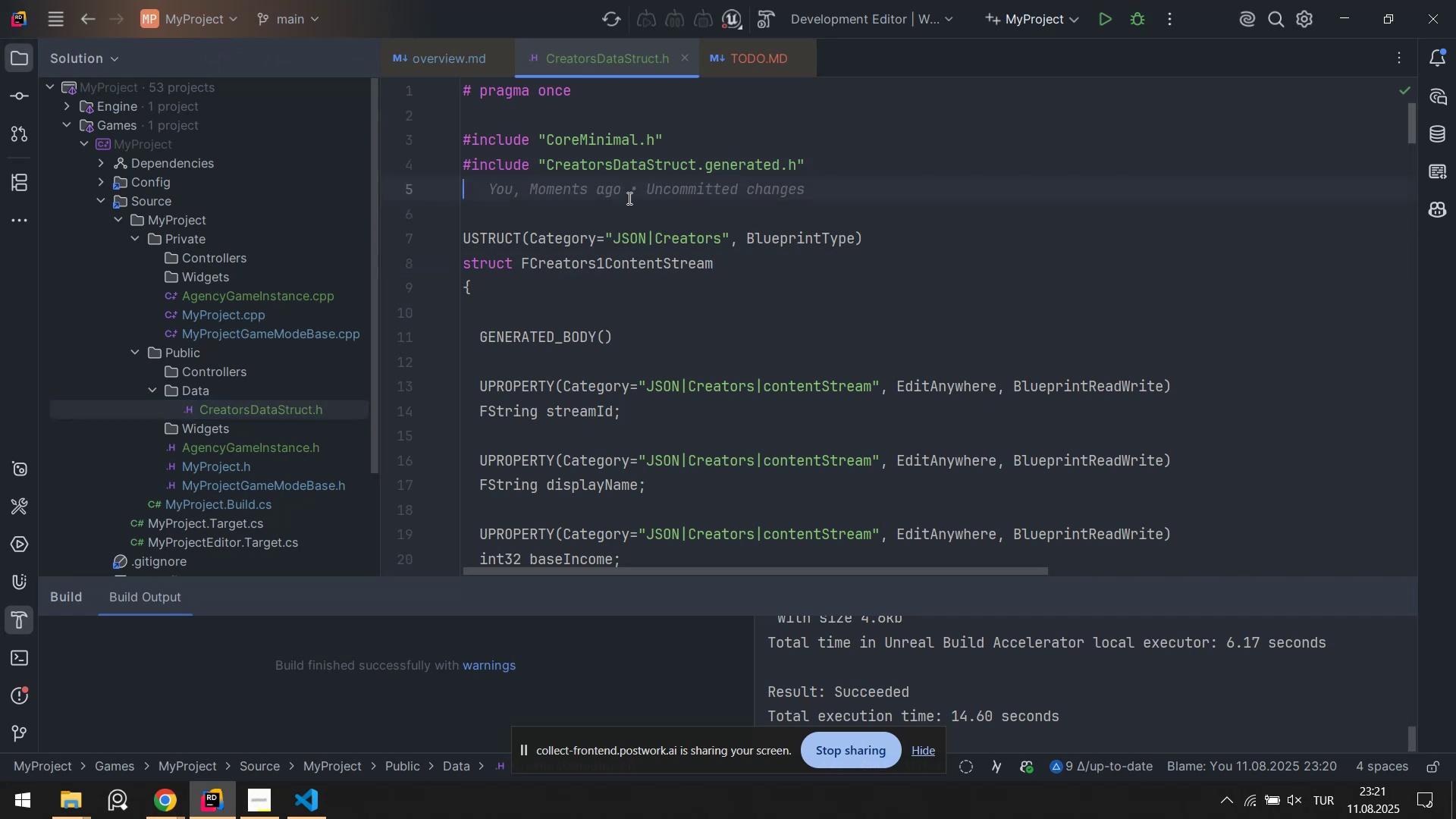 
key(Backspace)
 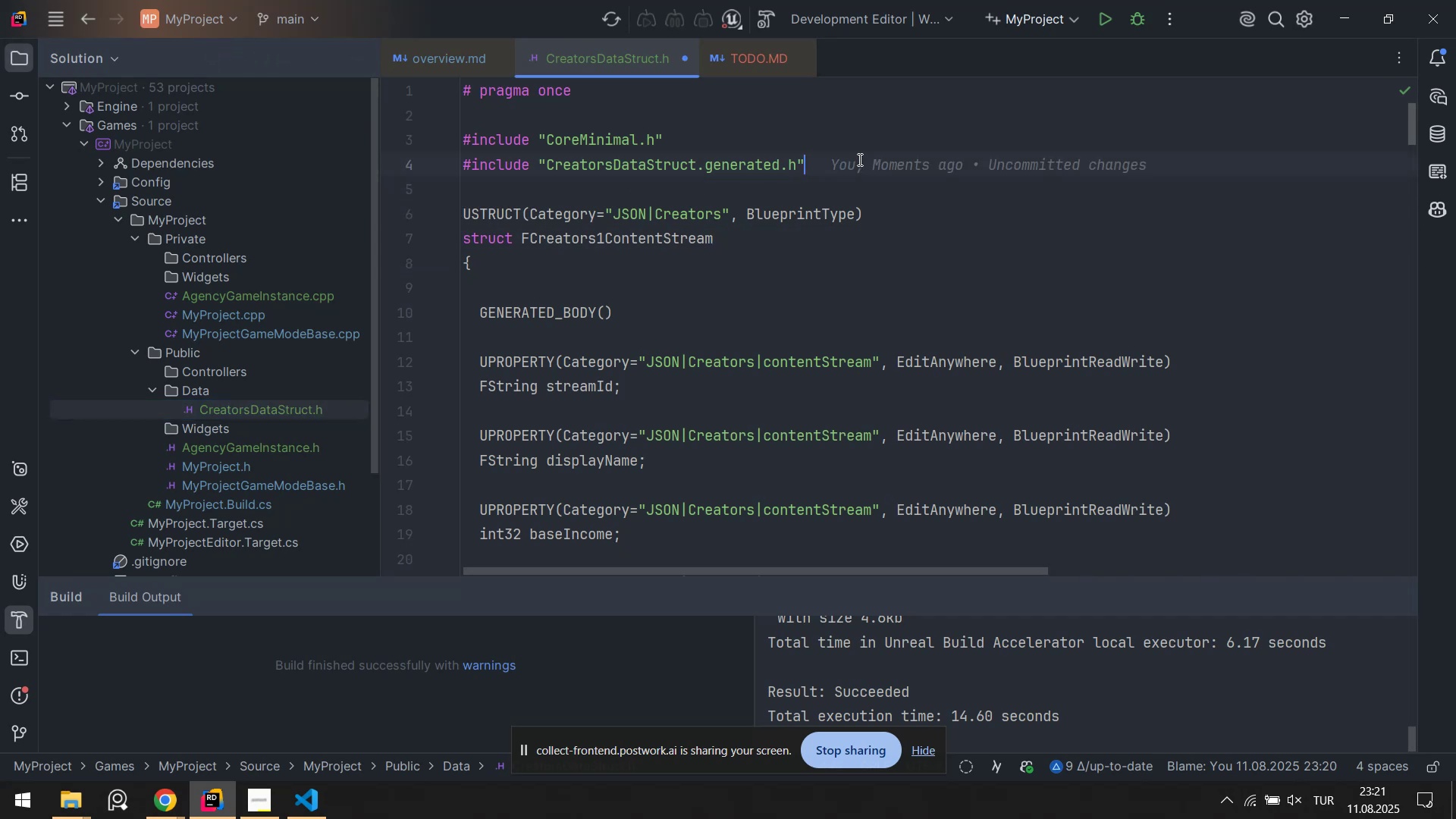 
key(Control+ControlLeft)
 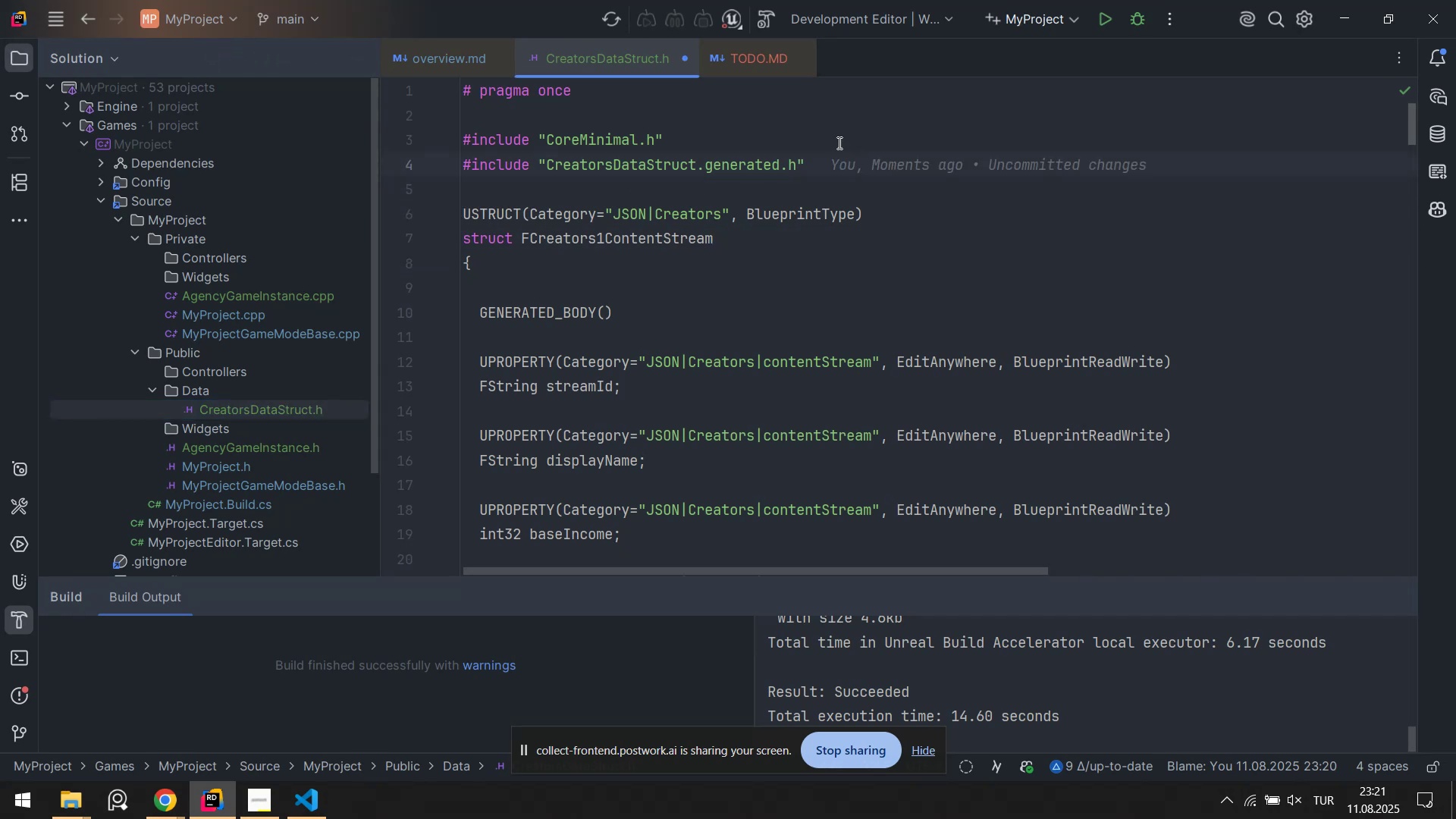 
key(Control+S)
 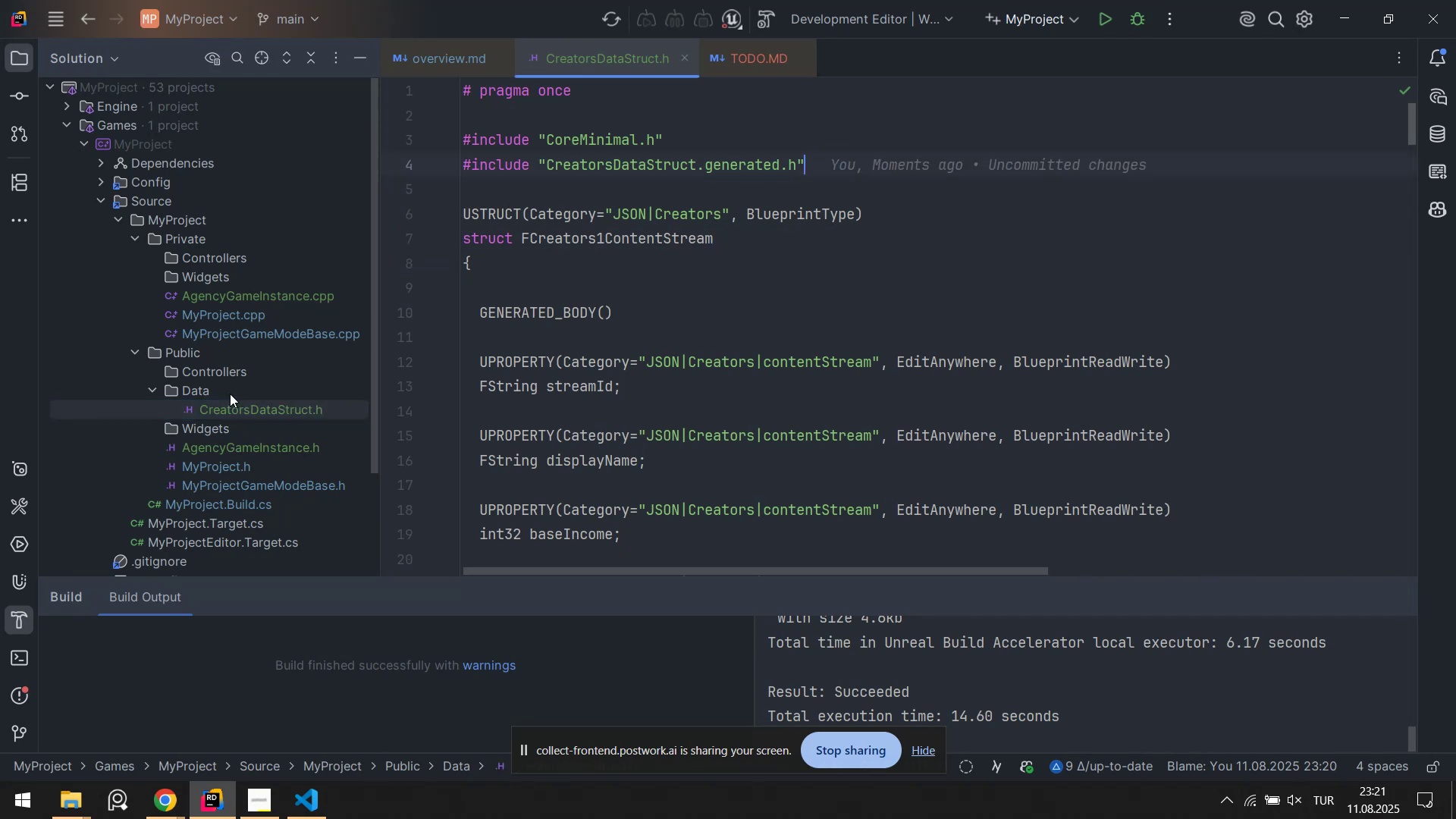 
right_click([228, 393])
 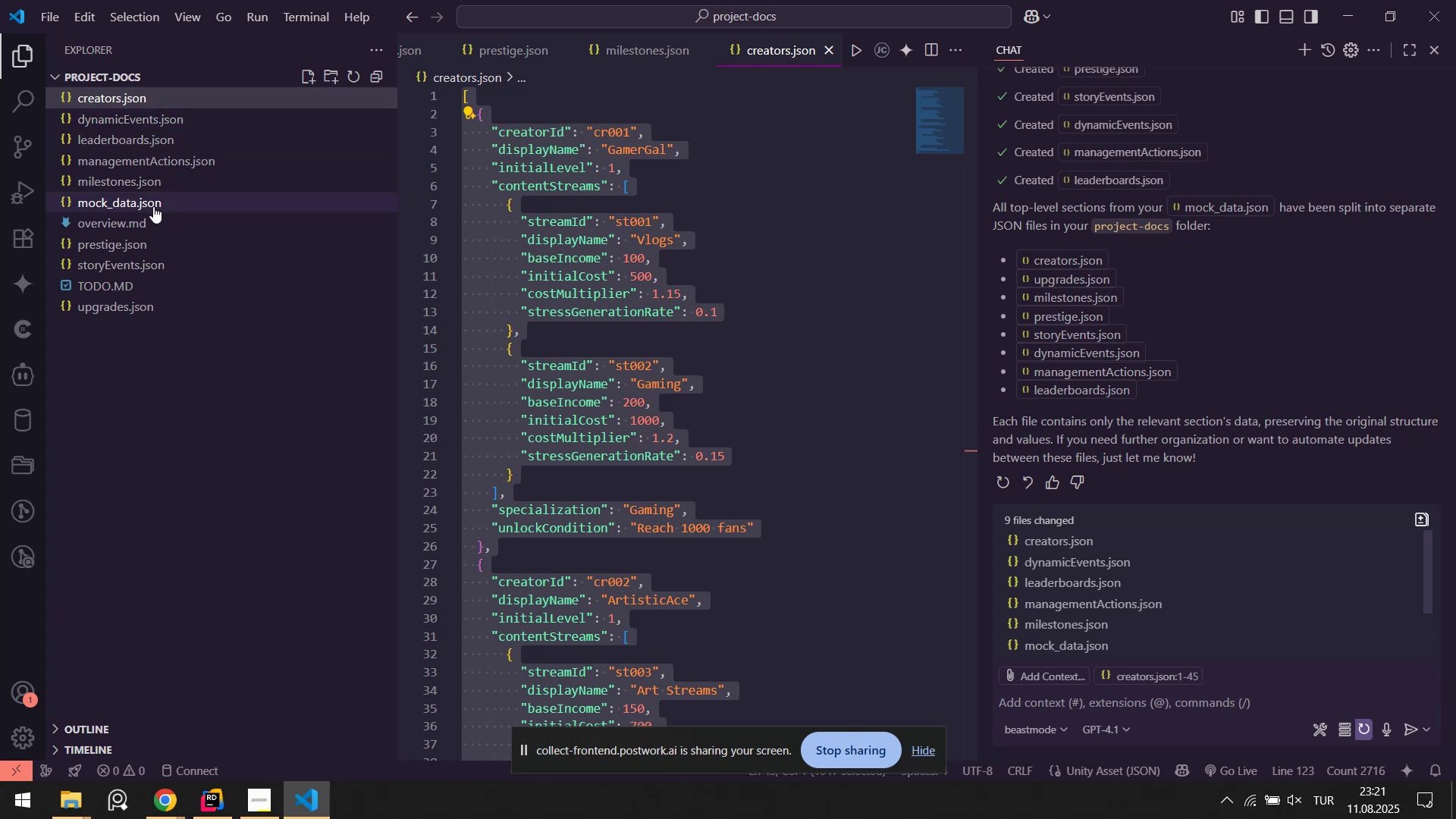 
wait(5.45)
 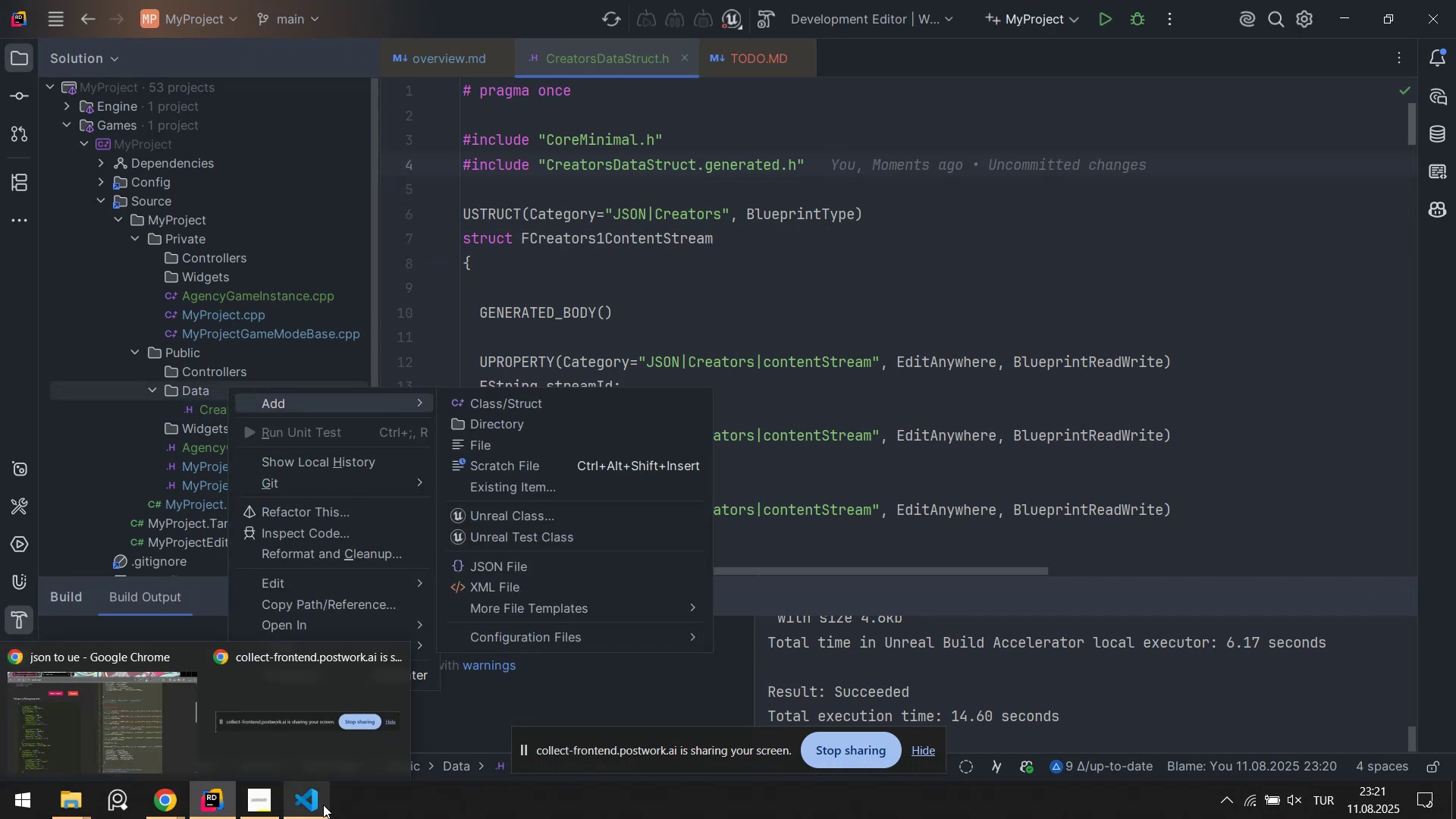 
left_click([122, 124])
 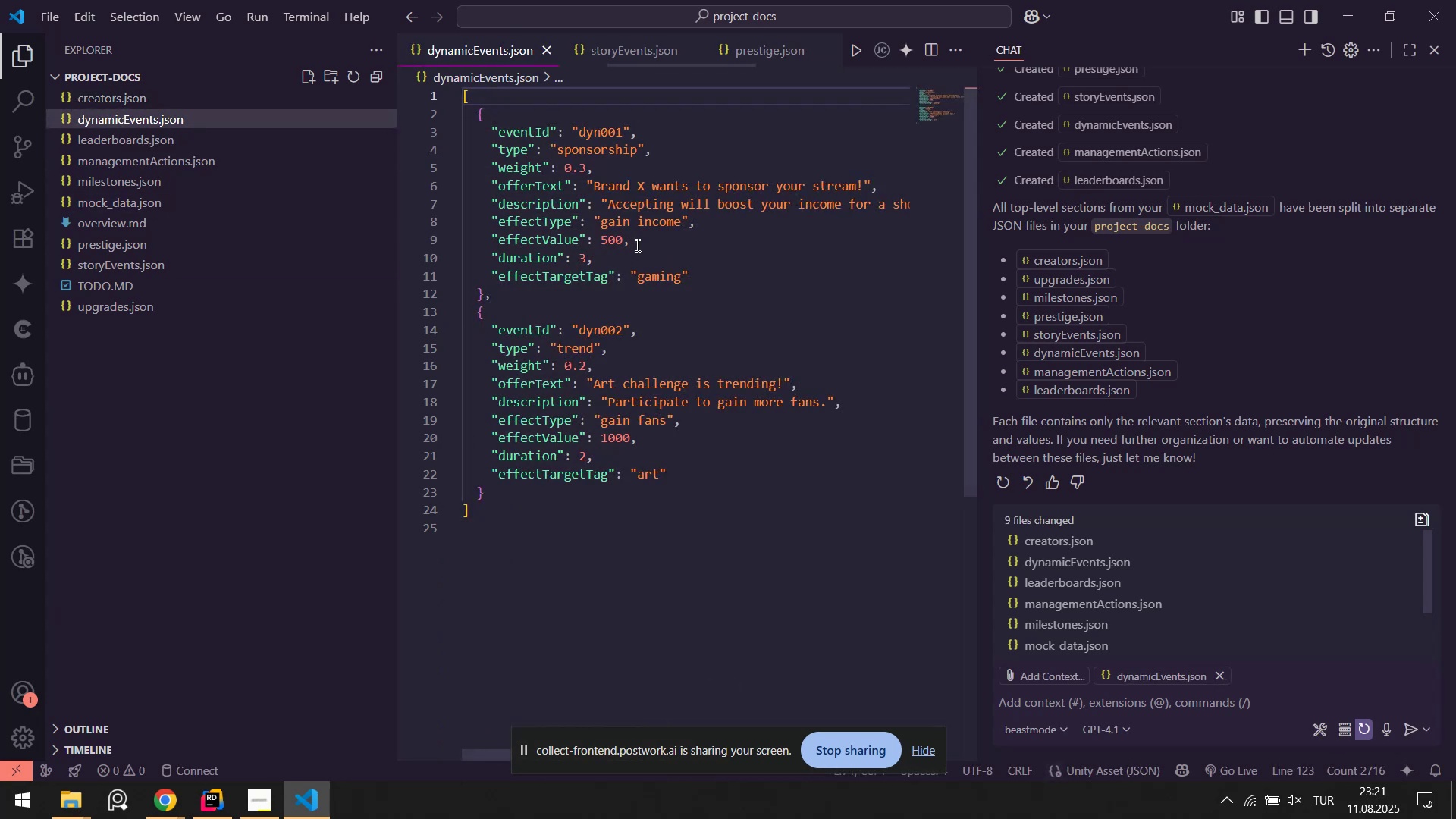 
left_click([664, 237])
 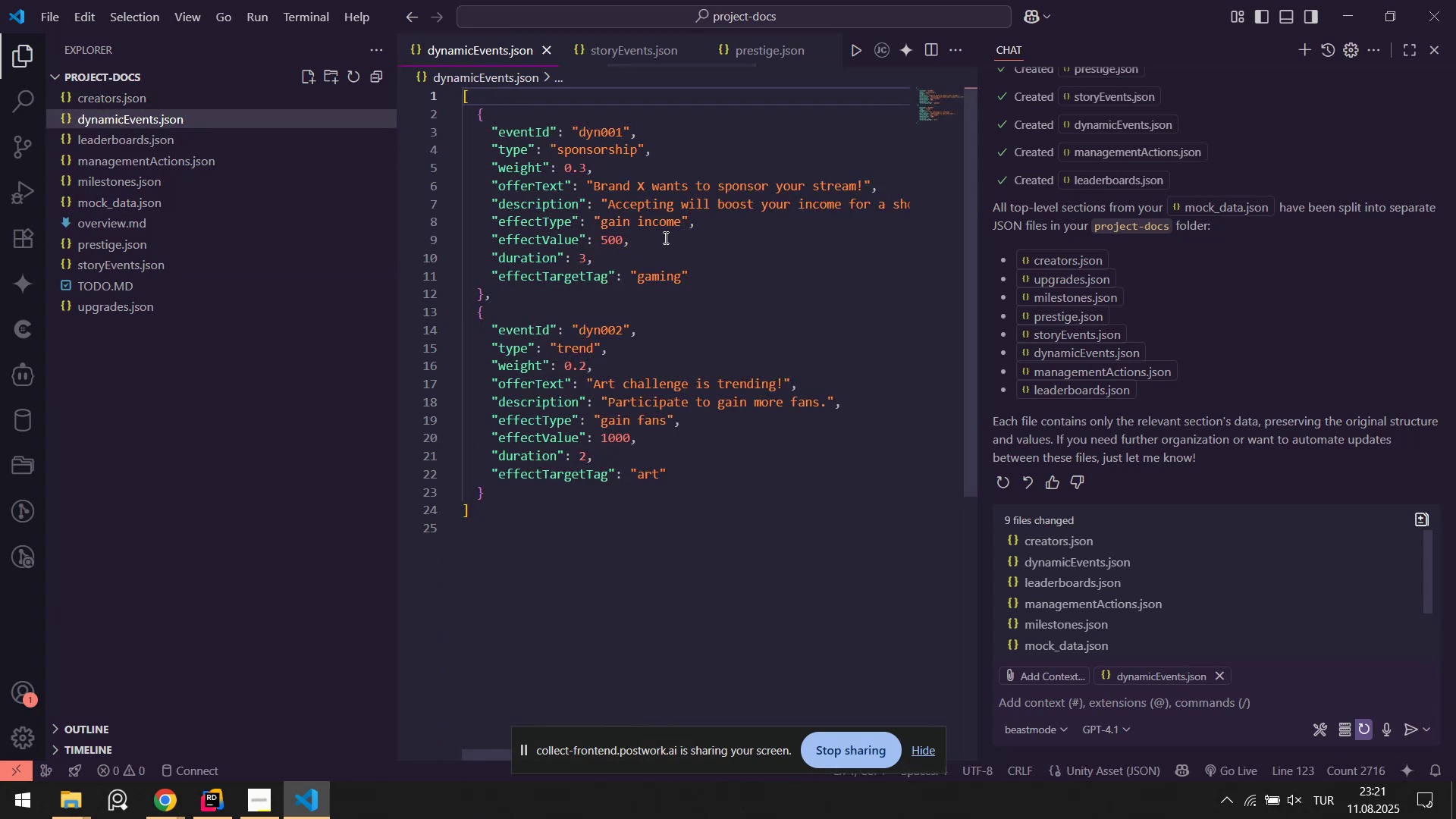 
key(Control+A)
 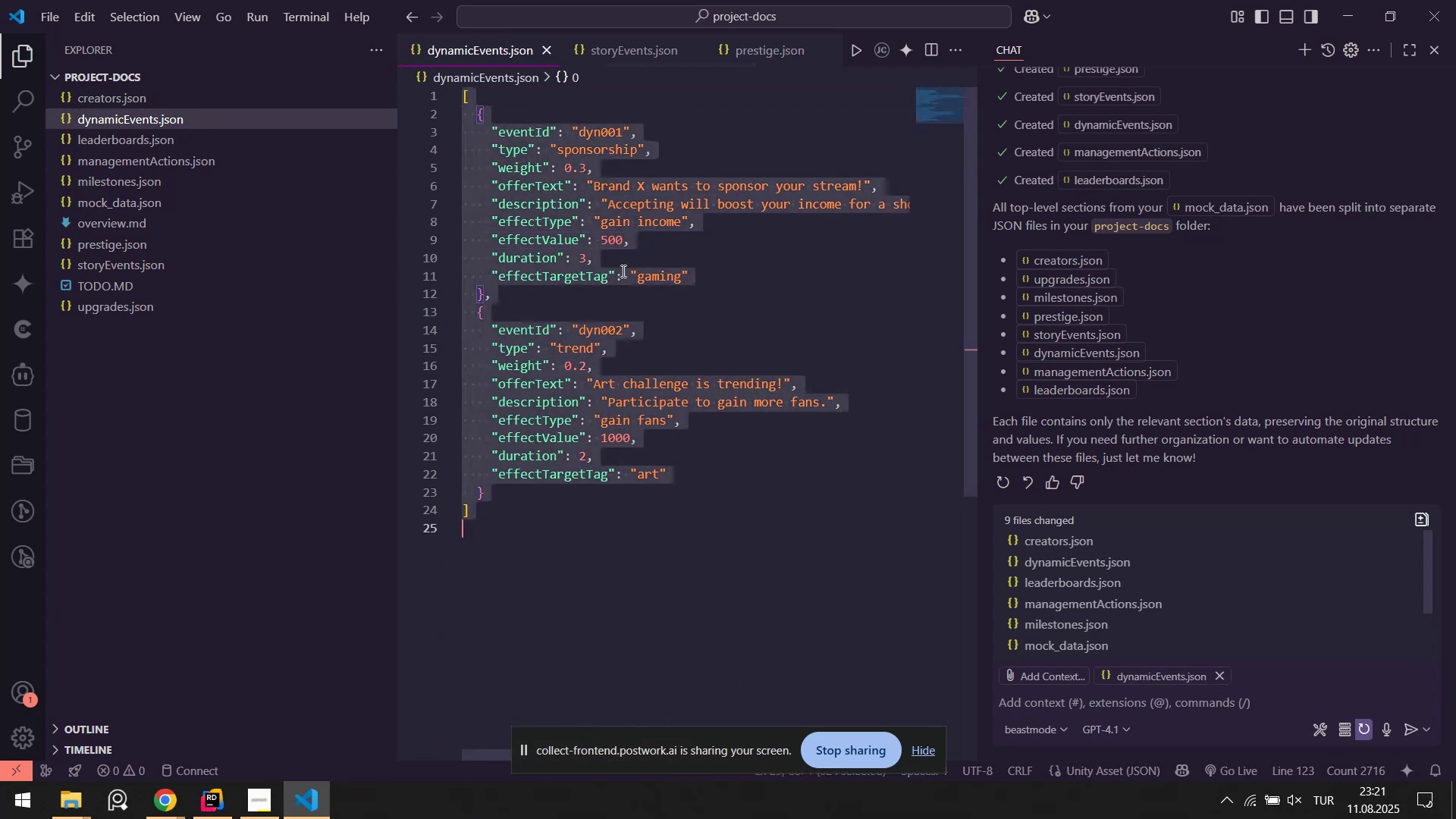 
key(Control+C)
 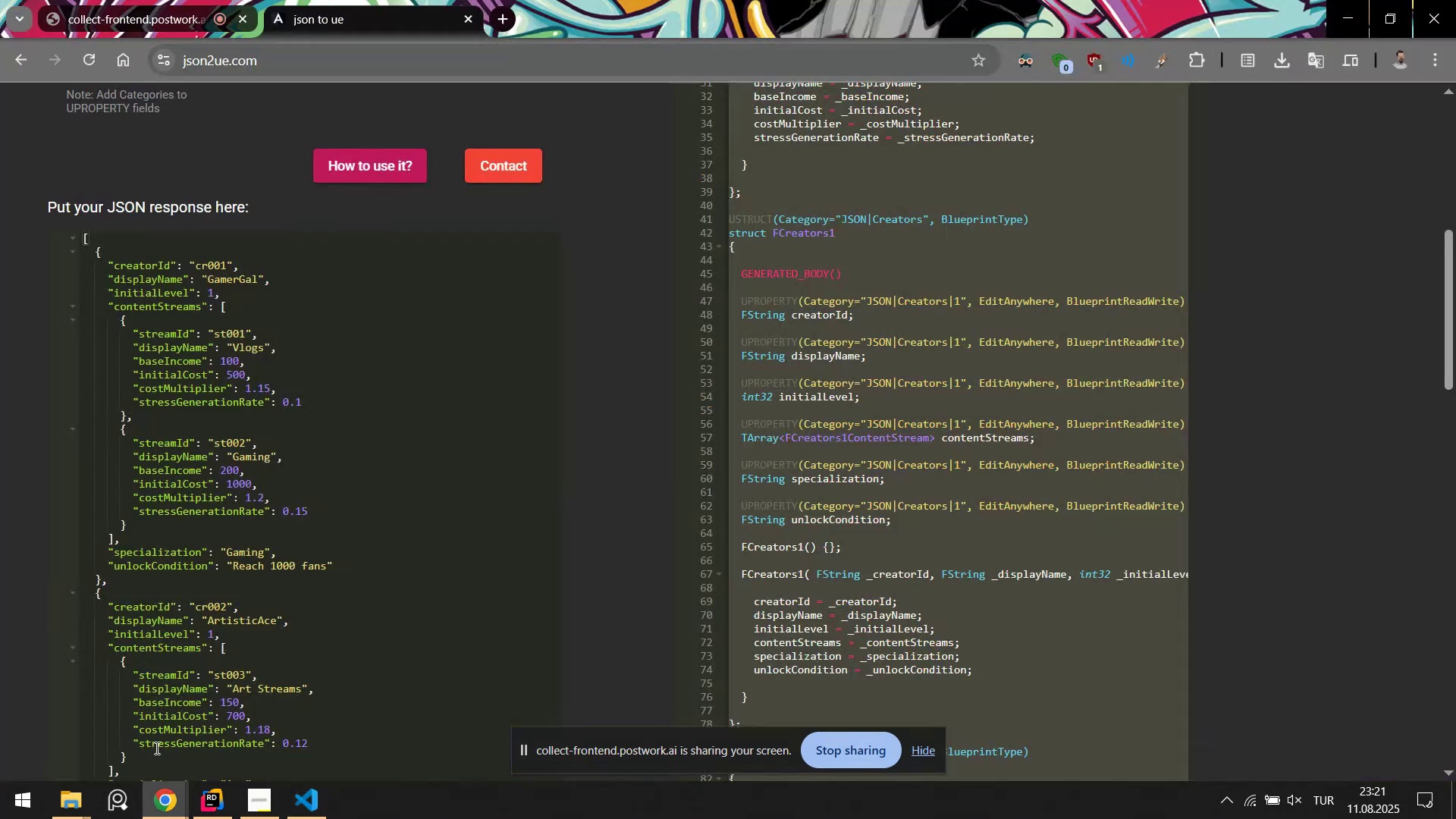 
double_click([312, 436])
 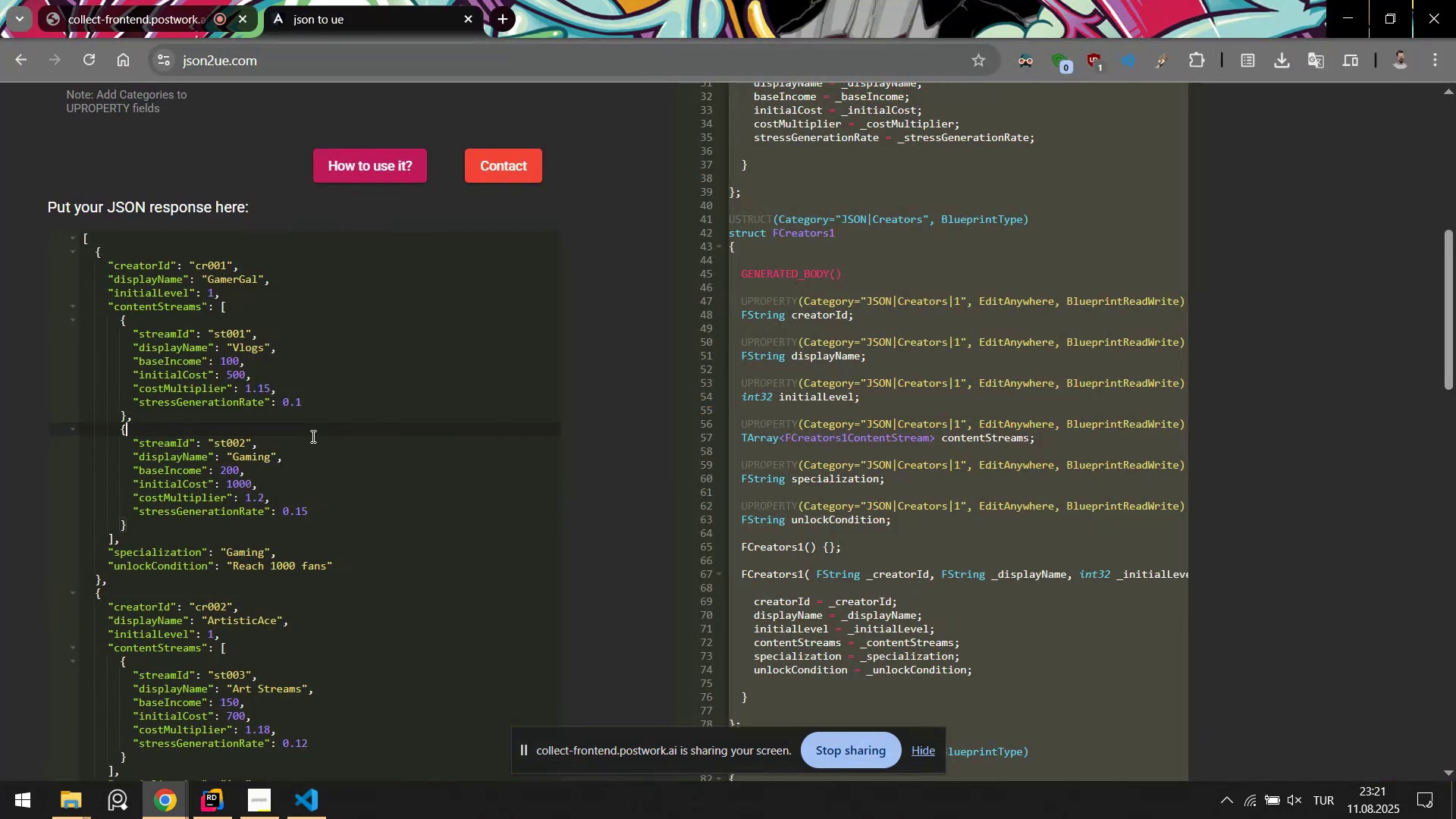 
key(Control+A)
 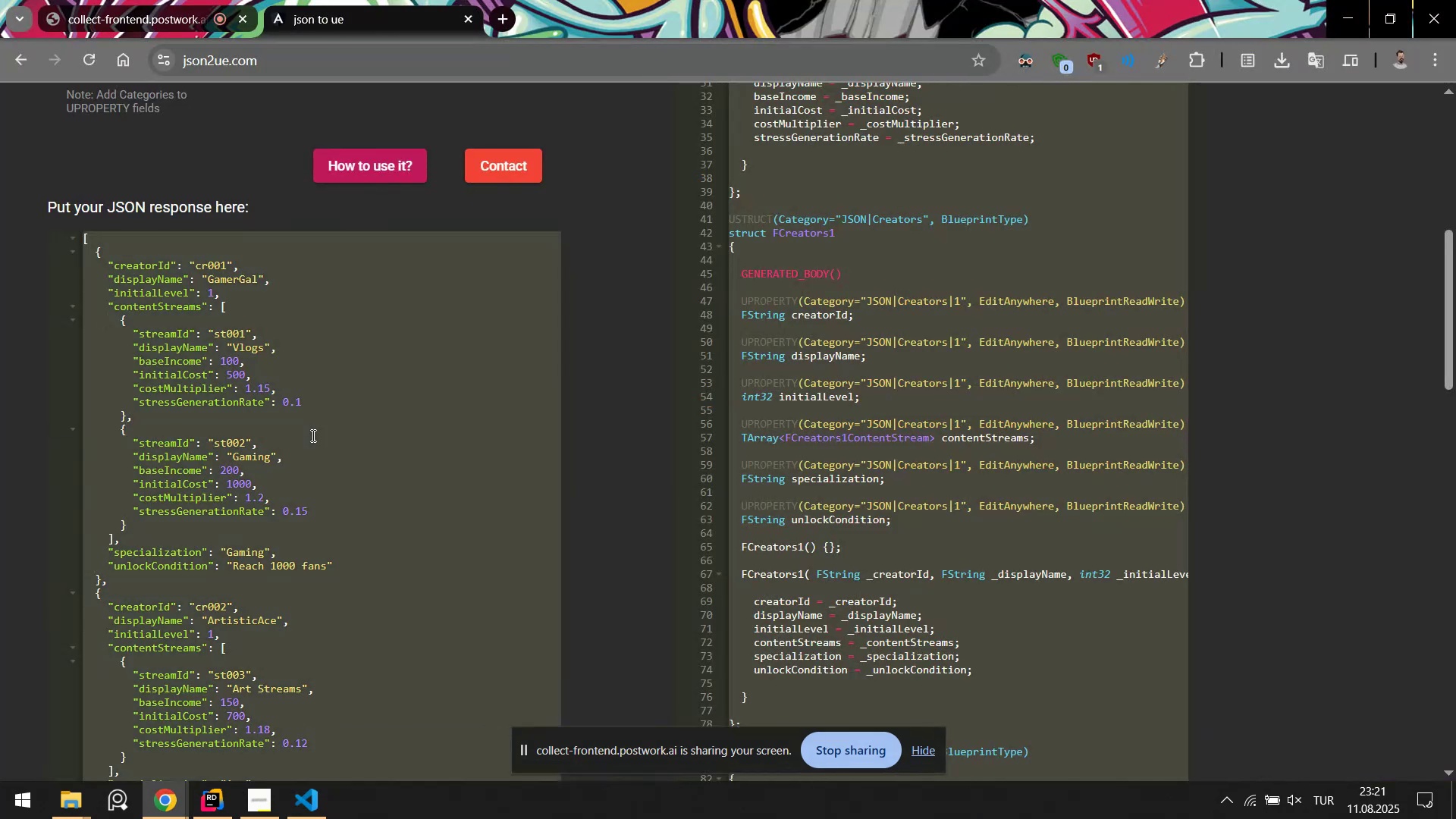 
key(Control+V)
 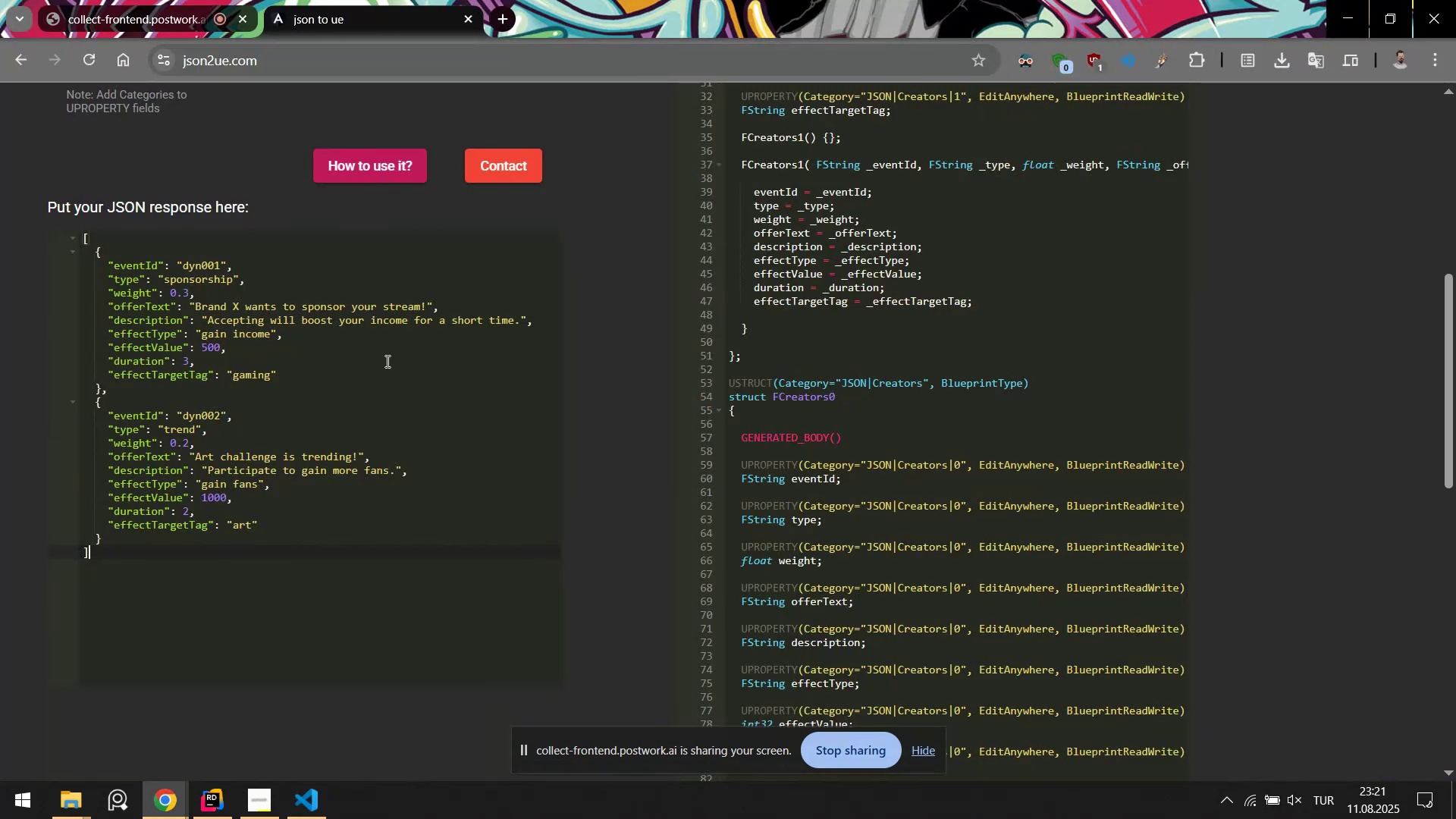 
scroll: coordinate [594, 358], scroll_direction: up, amount: 4.0
 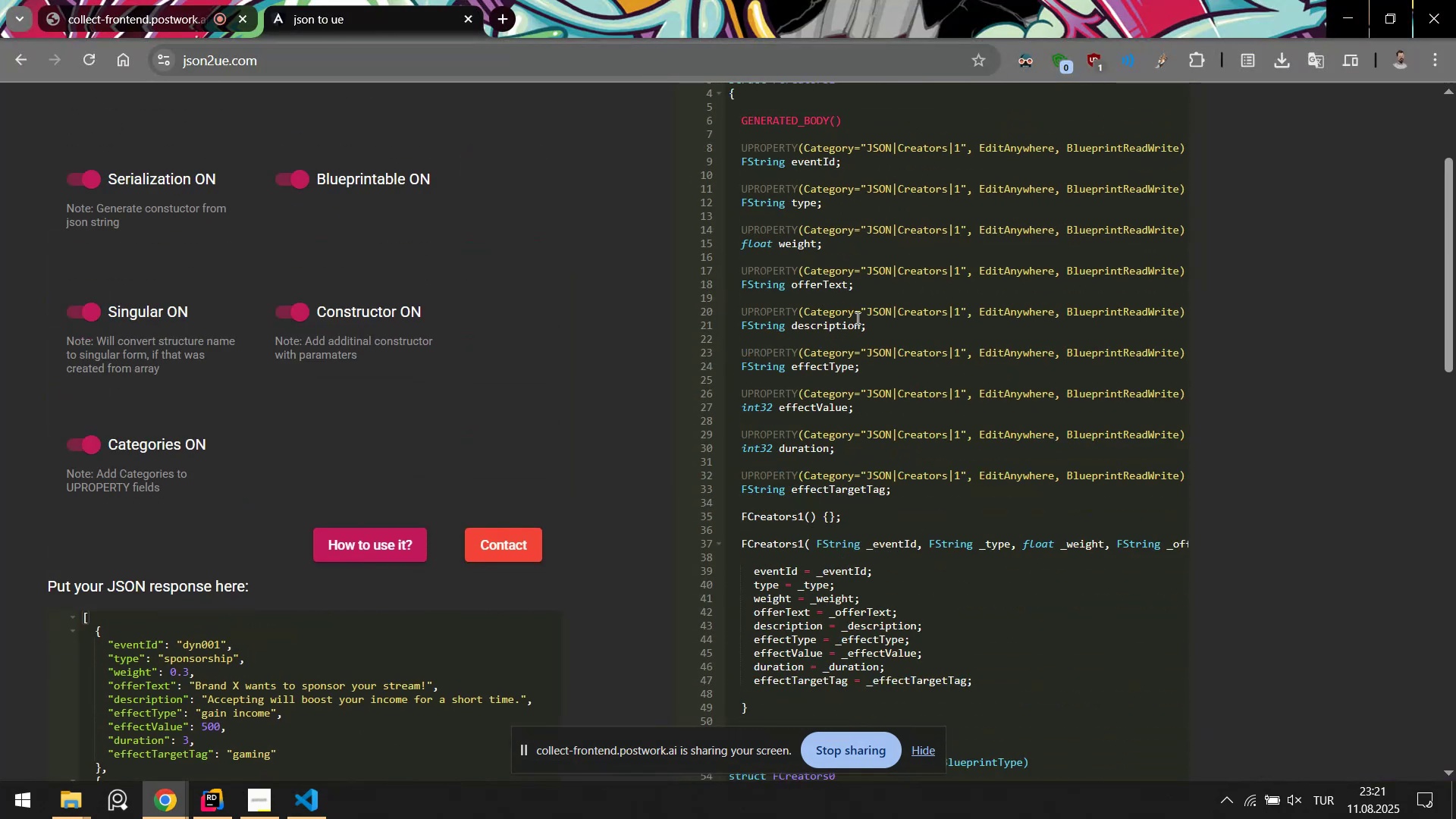 
left_click([856, 317])
 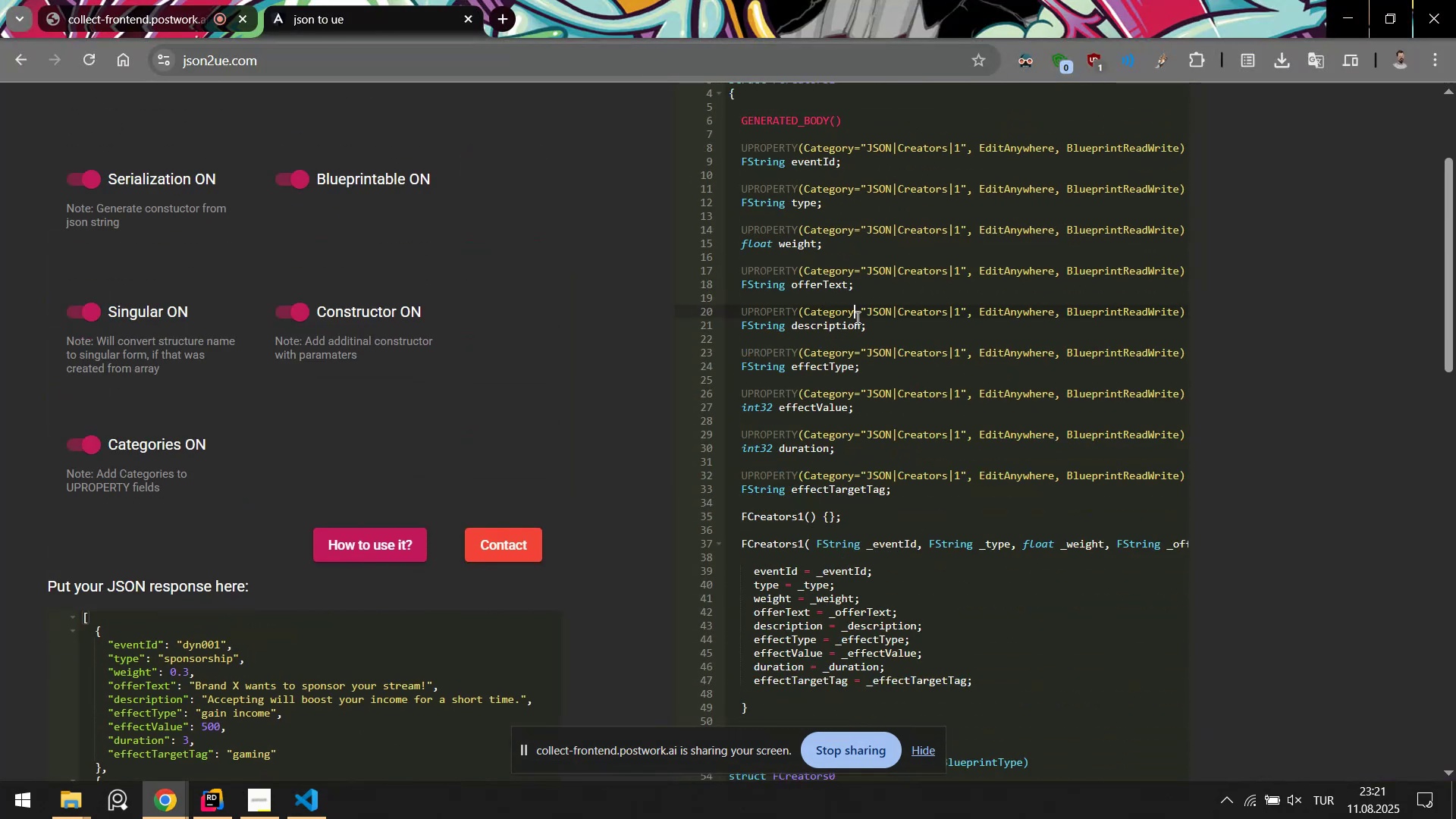 
key(Control+A)
 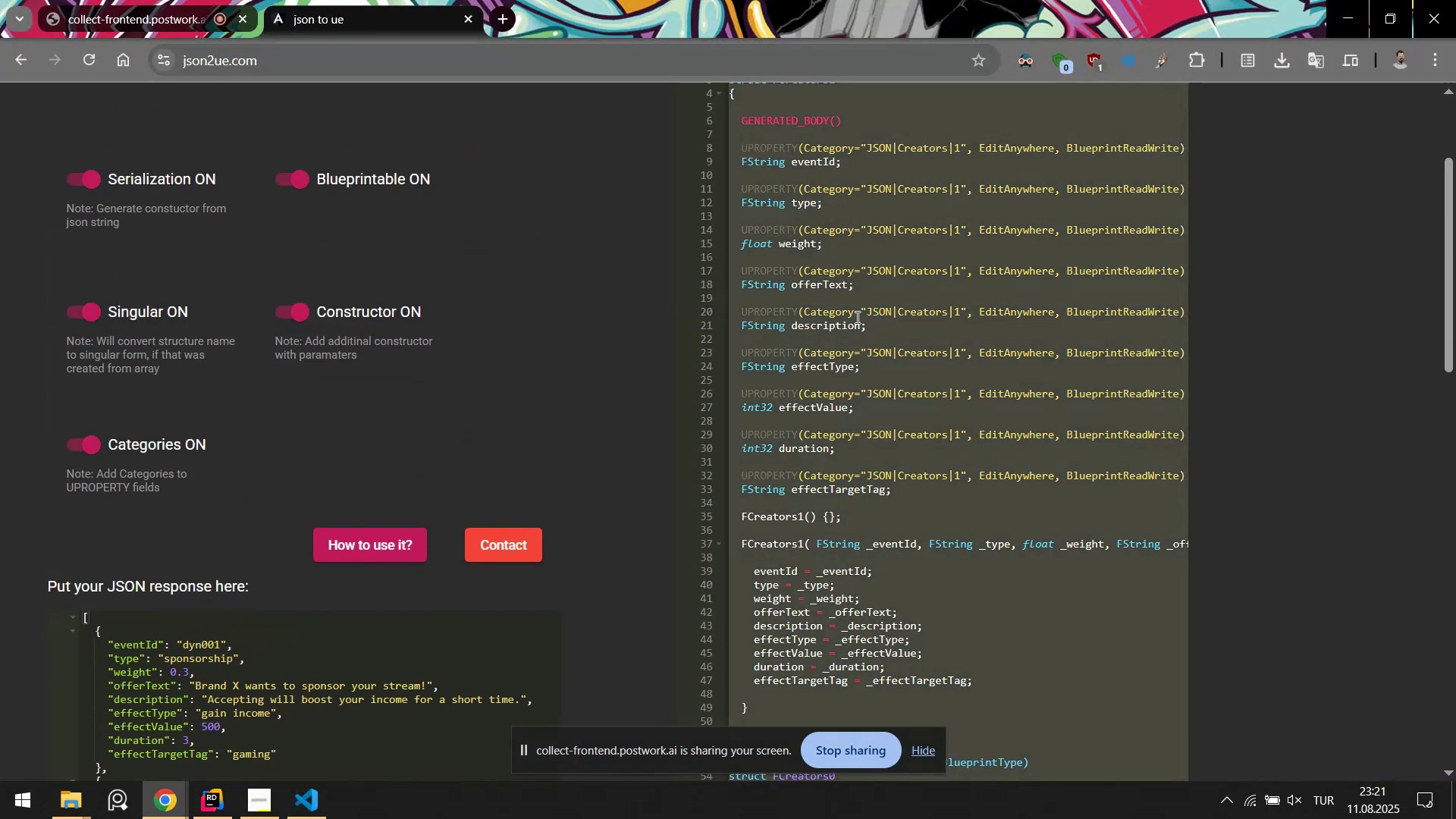 
key(Control+C)
 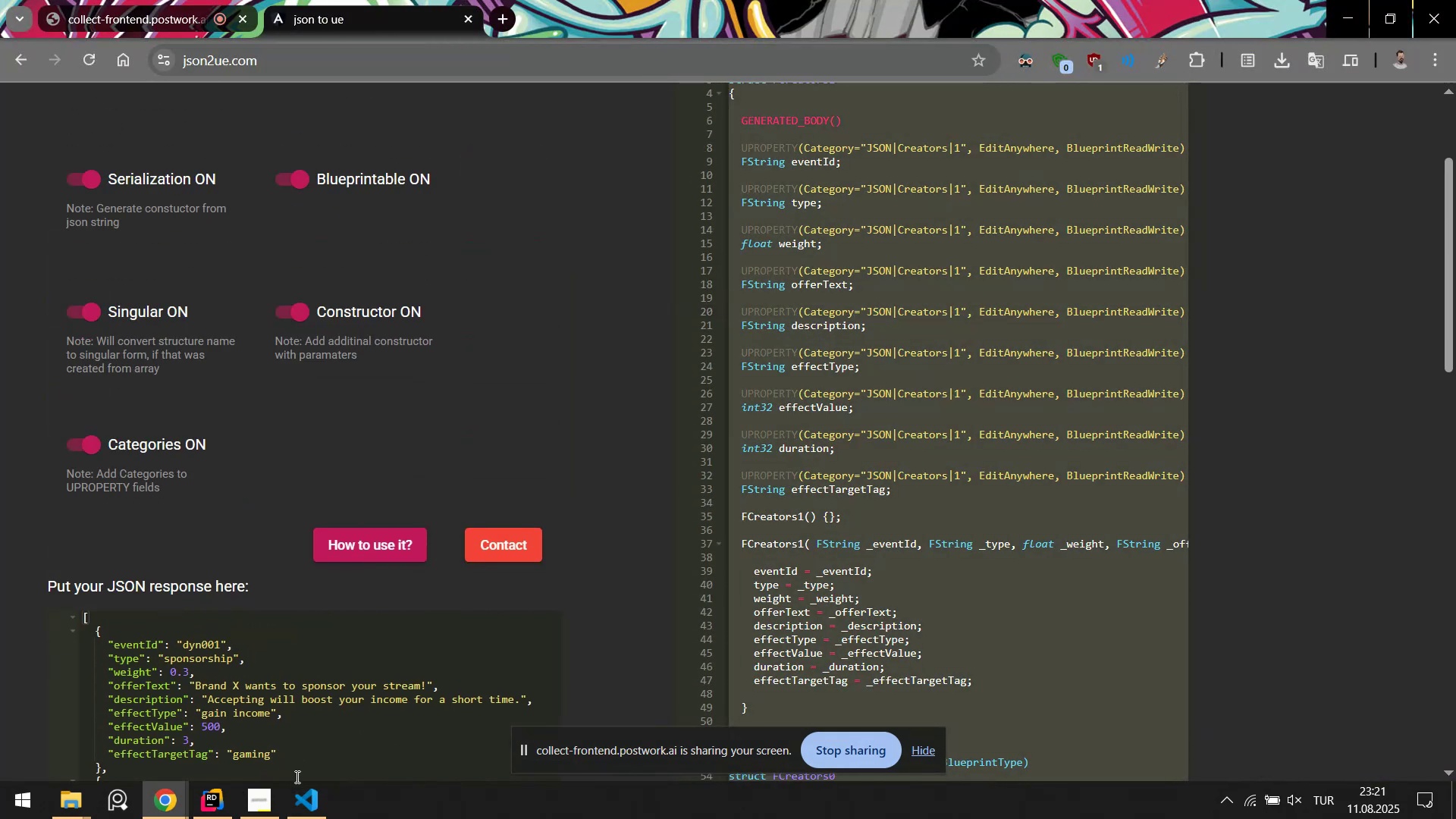 
left_click([310, 795])
 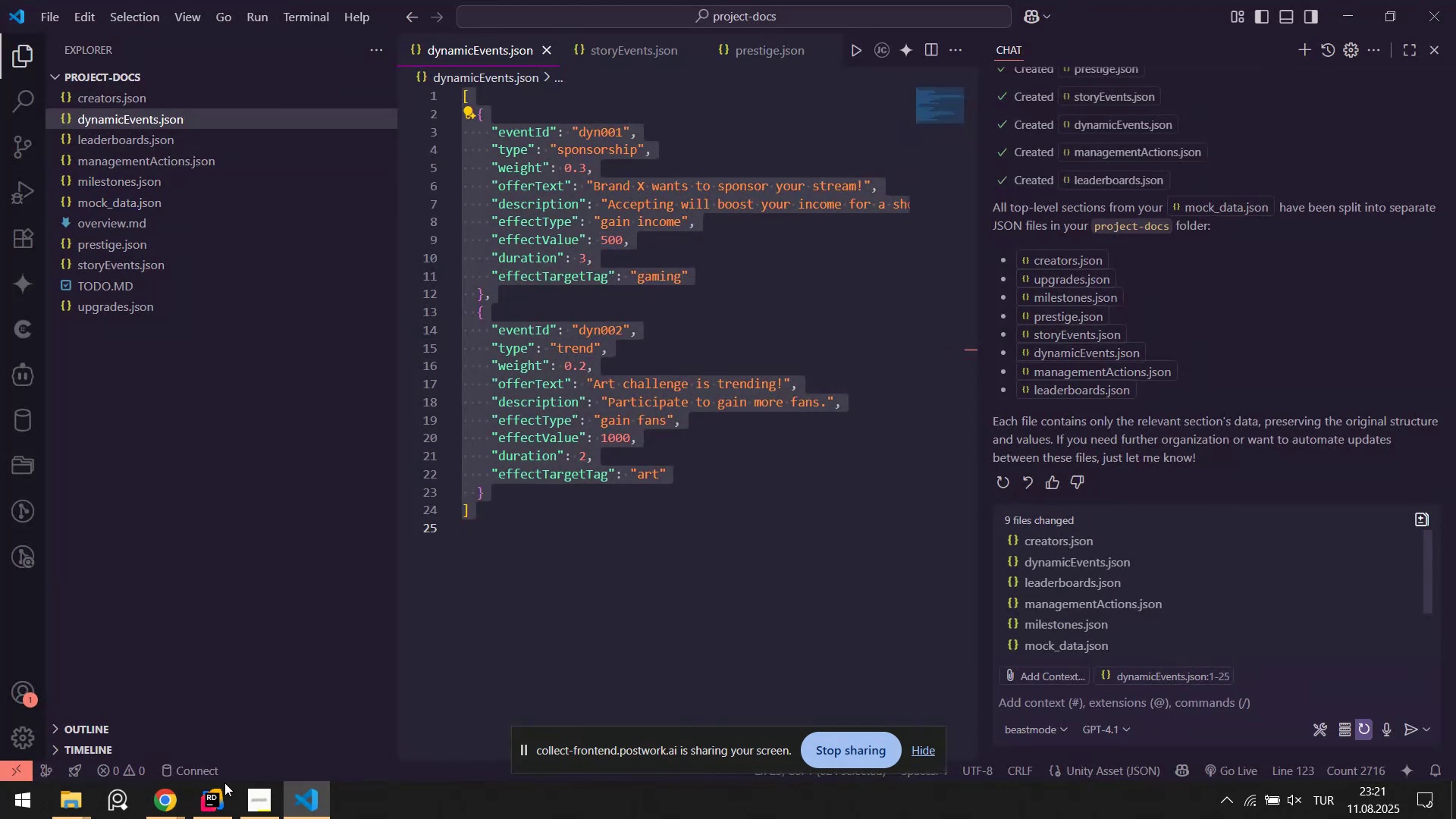 
left_click([218, 805])
 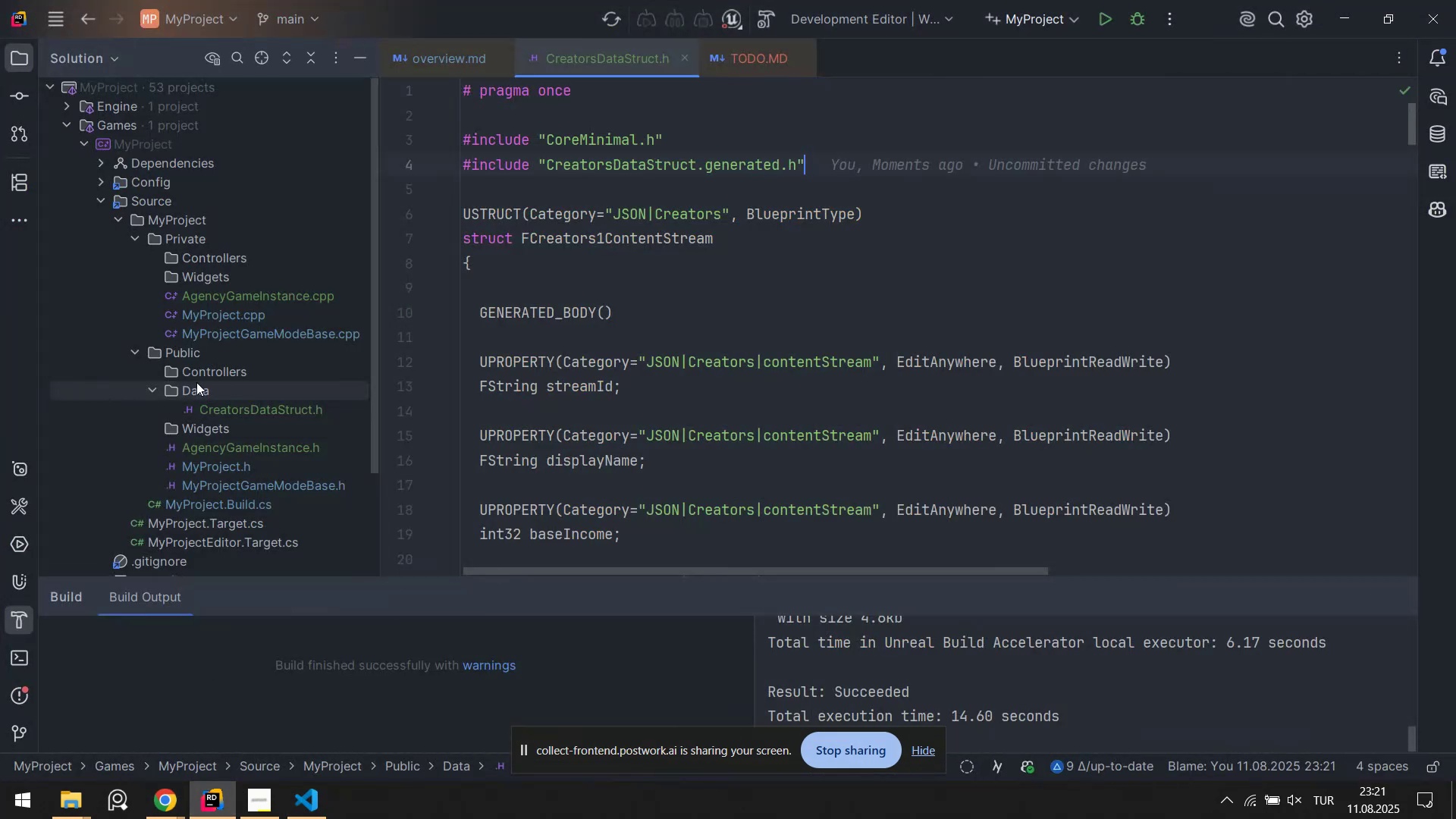 
right_click([190, 385])
 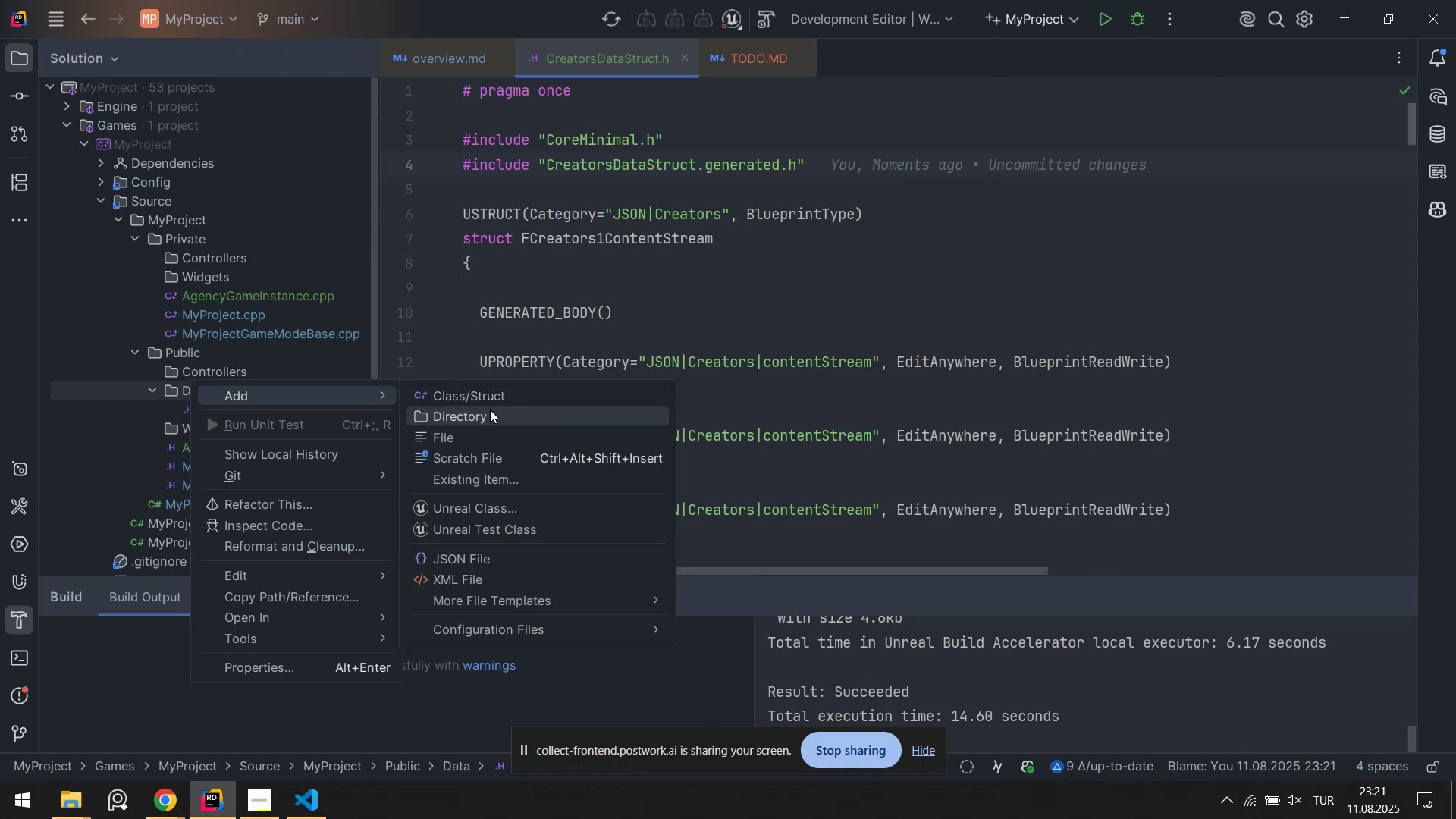 
left_click([466, 432])
 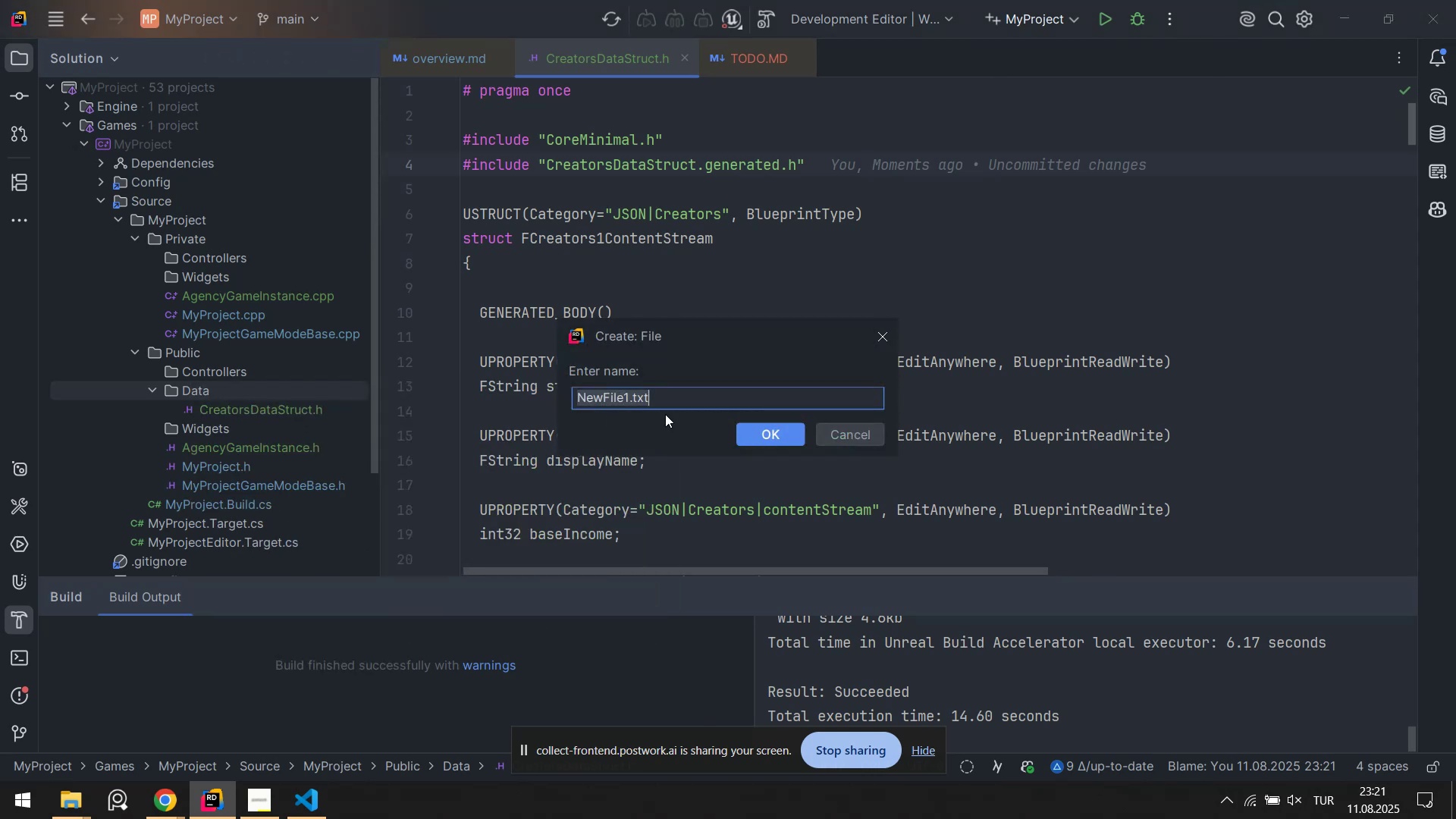 
type(Dynam'cEvent.)
key(Backspace)
type(Struct.h)
 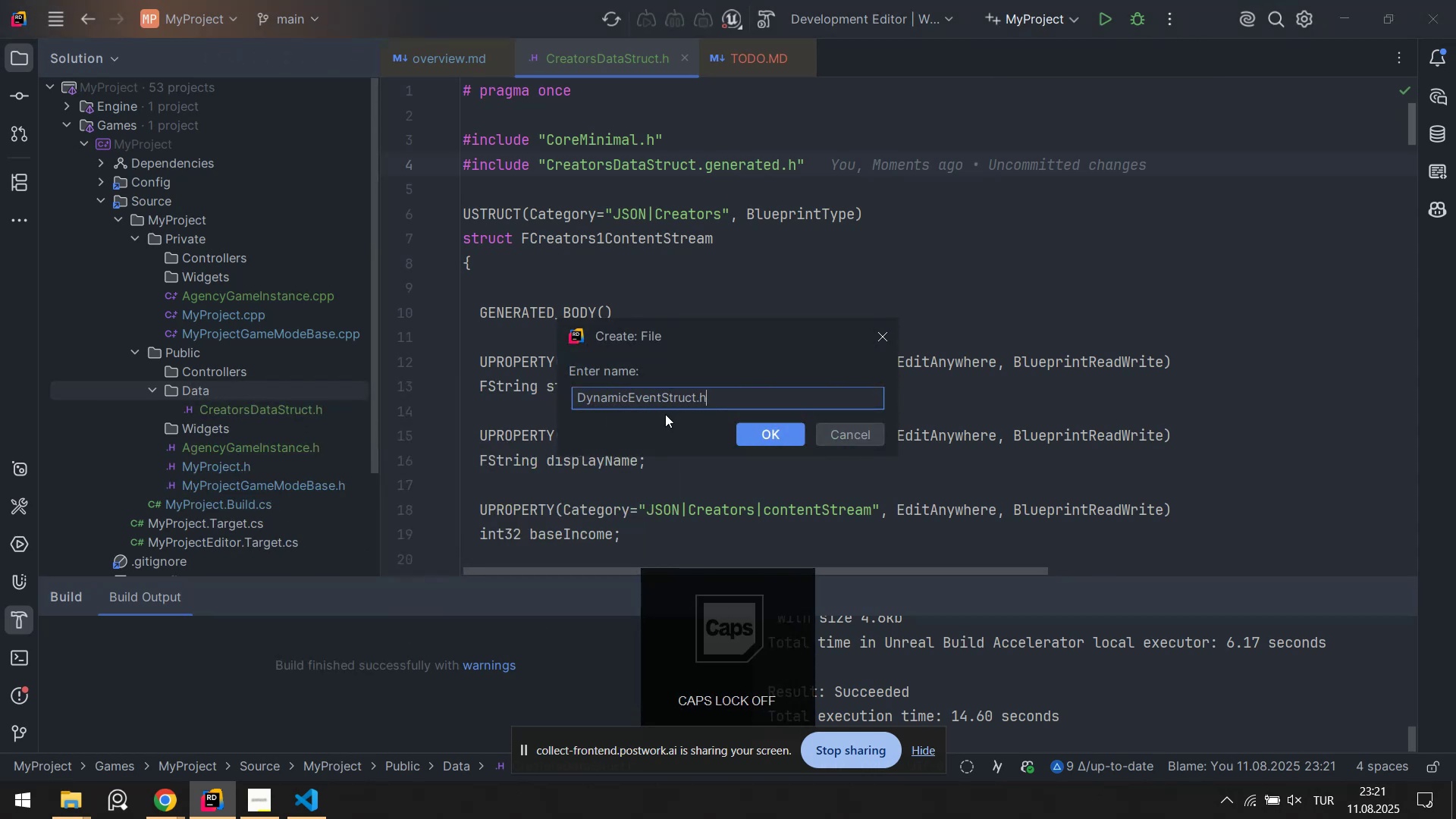 
key(Enter)
 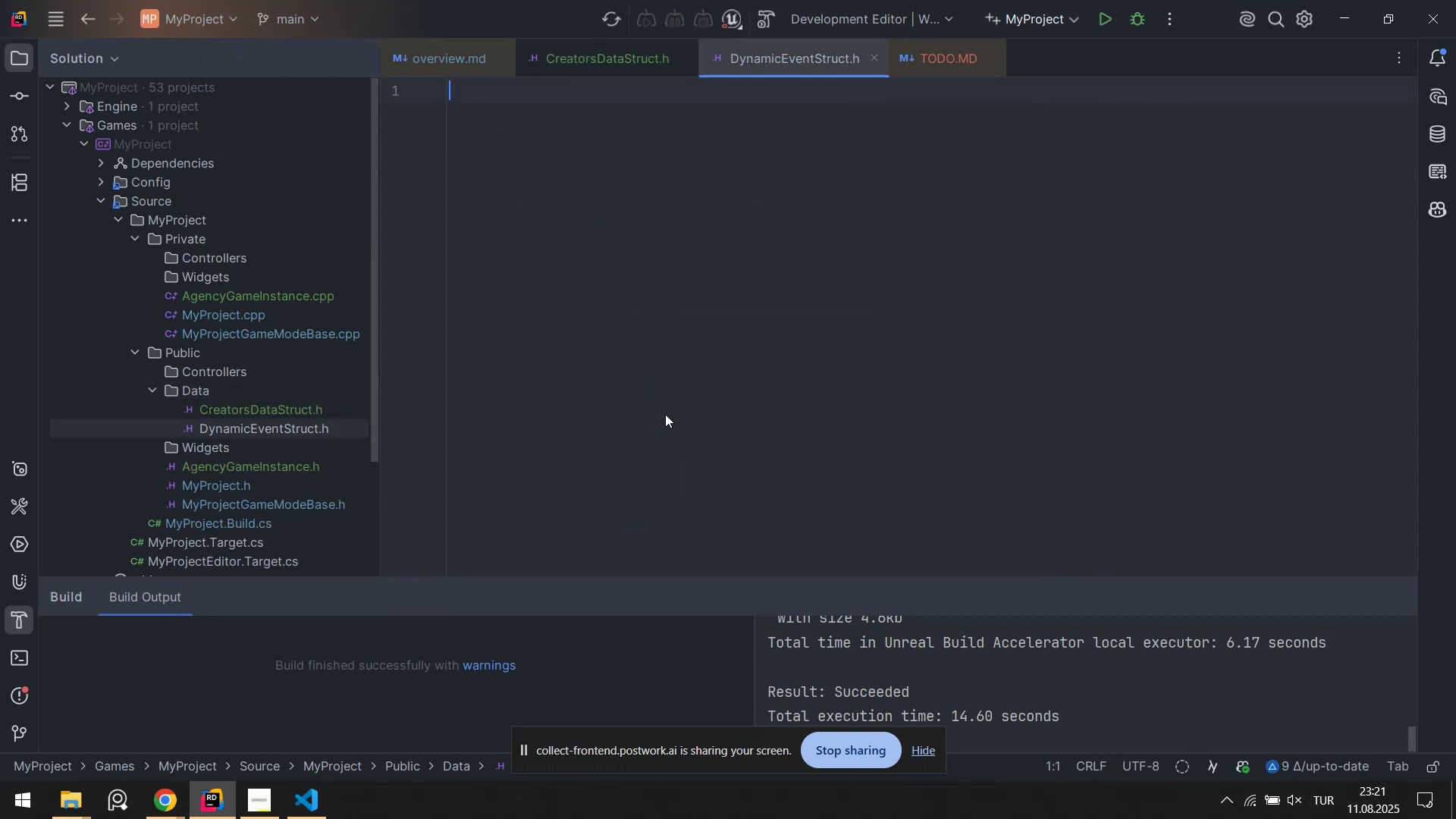 
key(Control+V)
 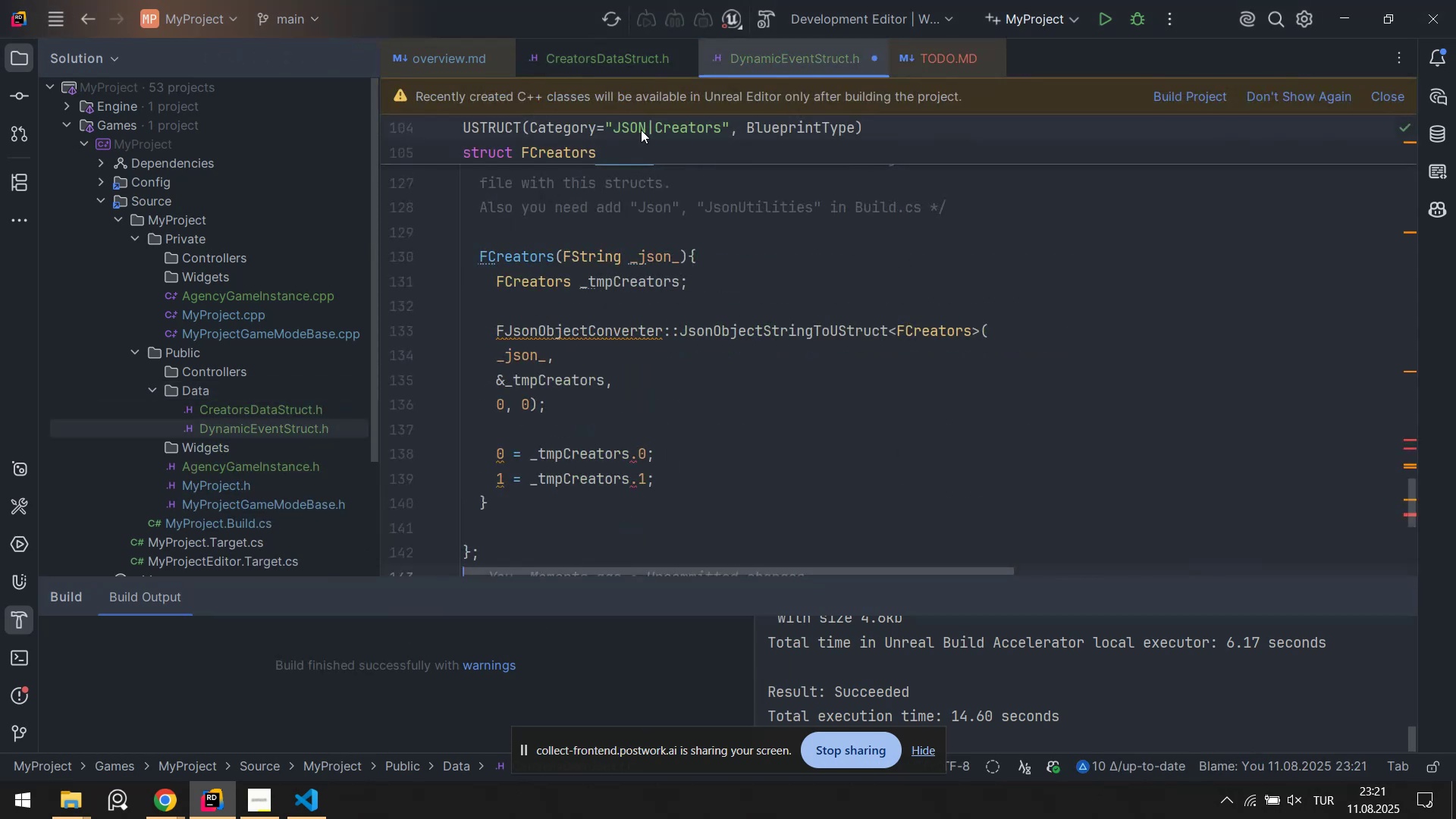 
key(Control+S)
 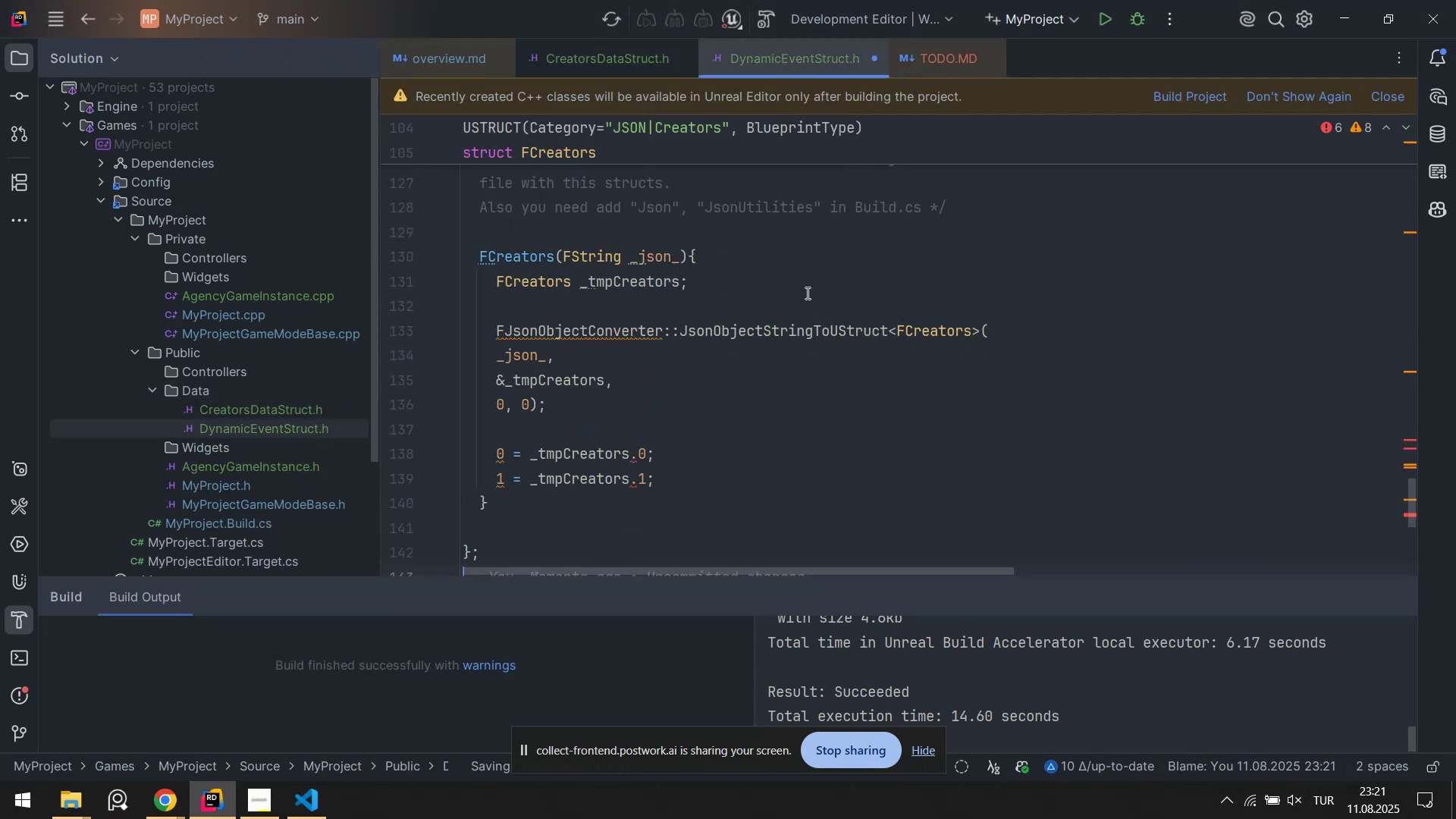 
scroll: coordinate [829, 368], scroll_direction: up, amount: 11.0
 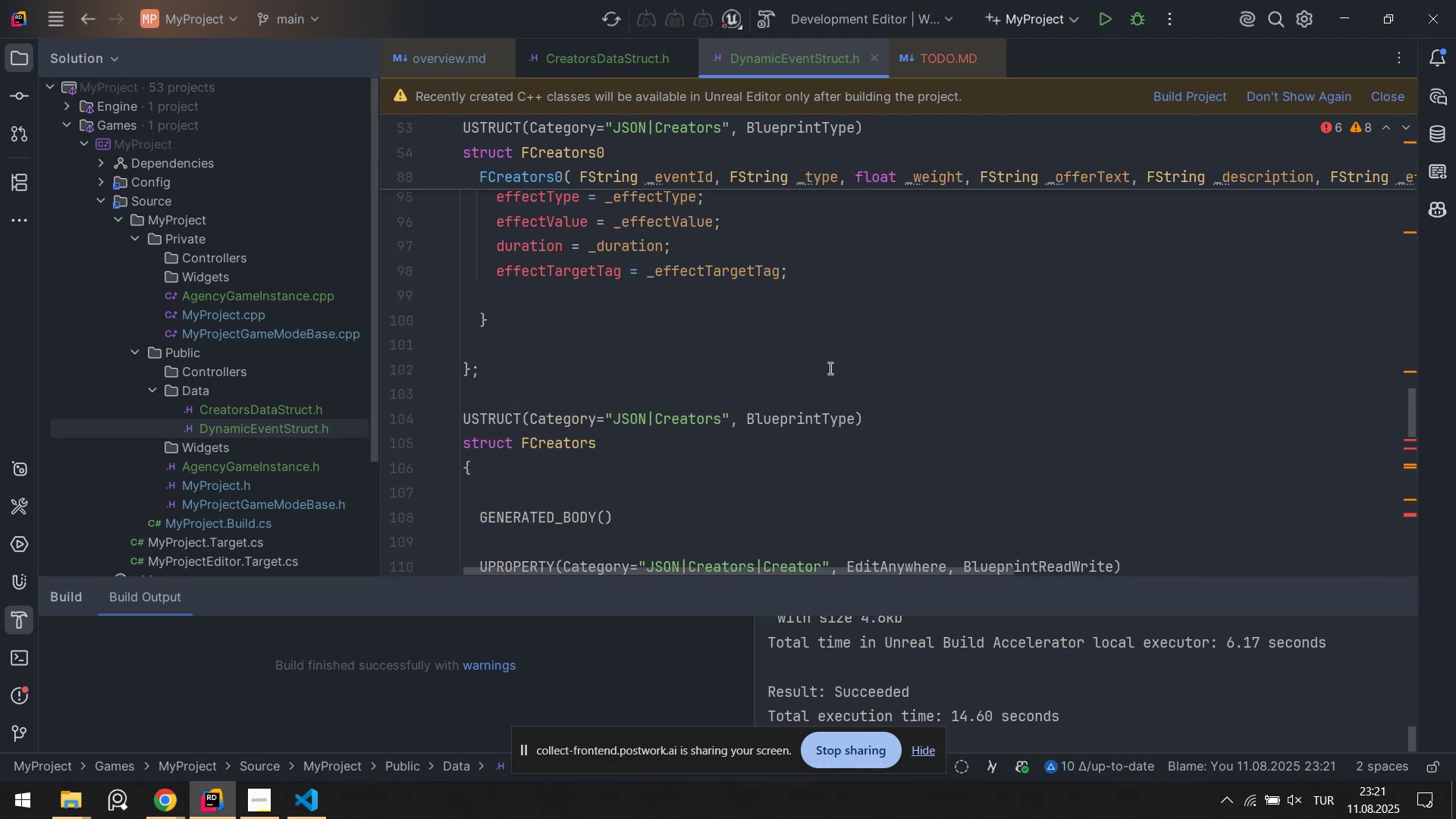 
left_click([829, 368])
 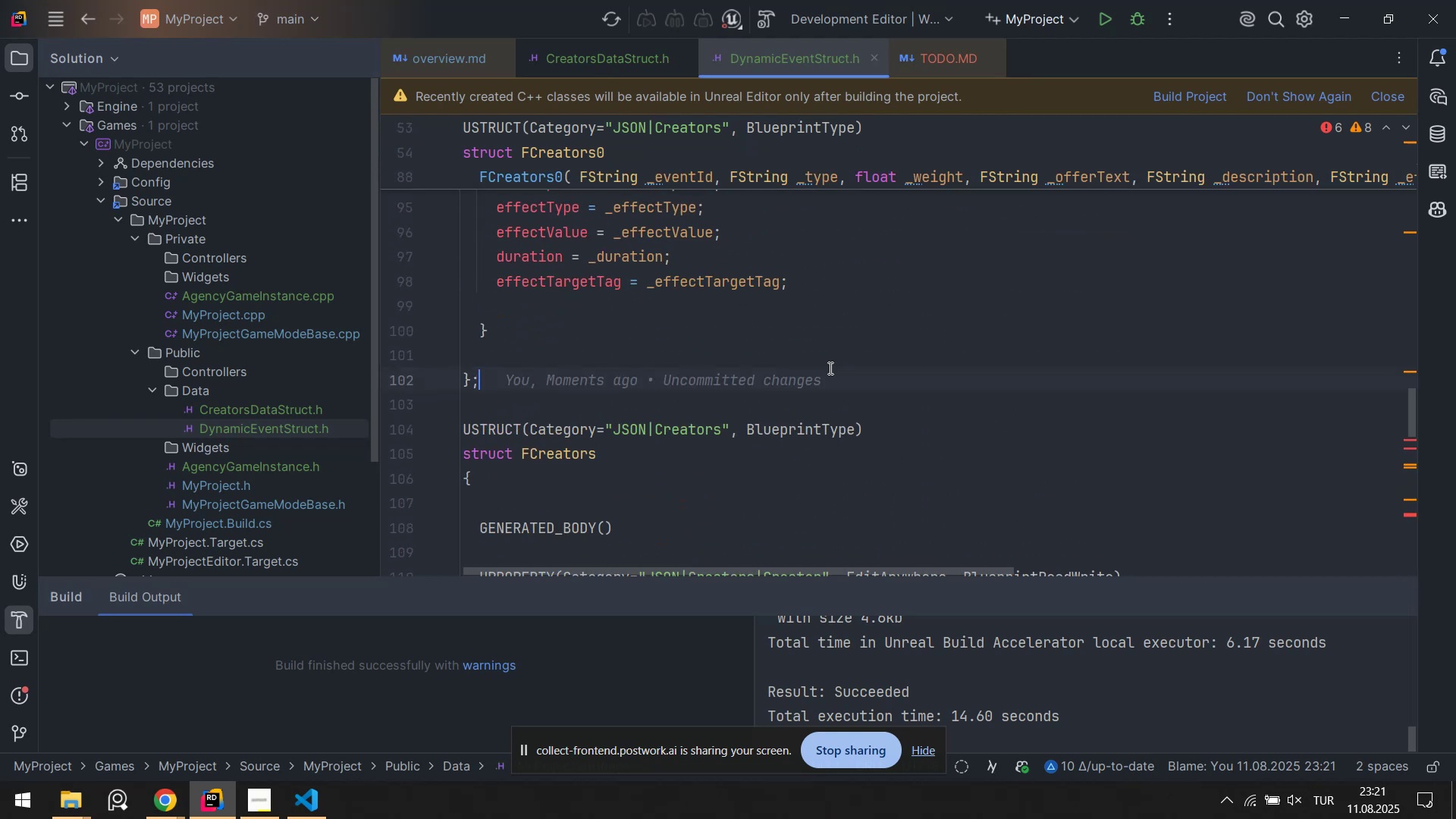 
key(Control+ControlLeft)
 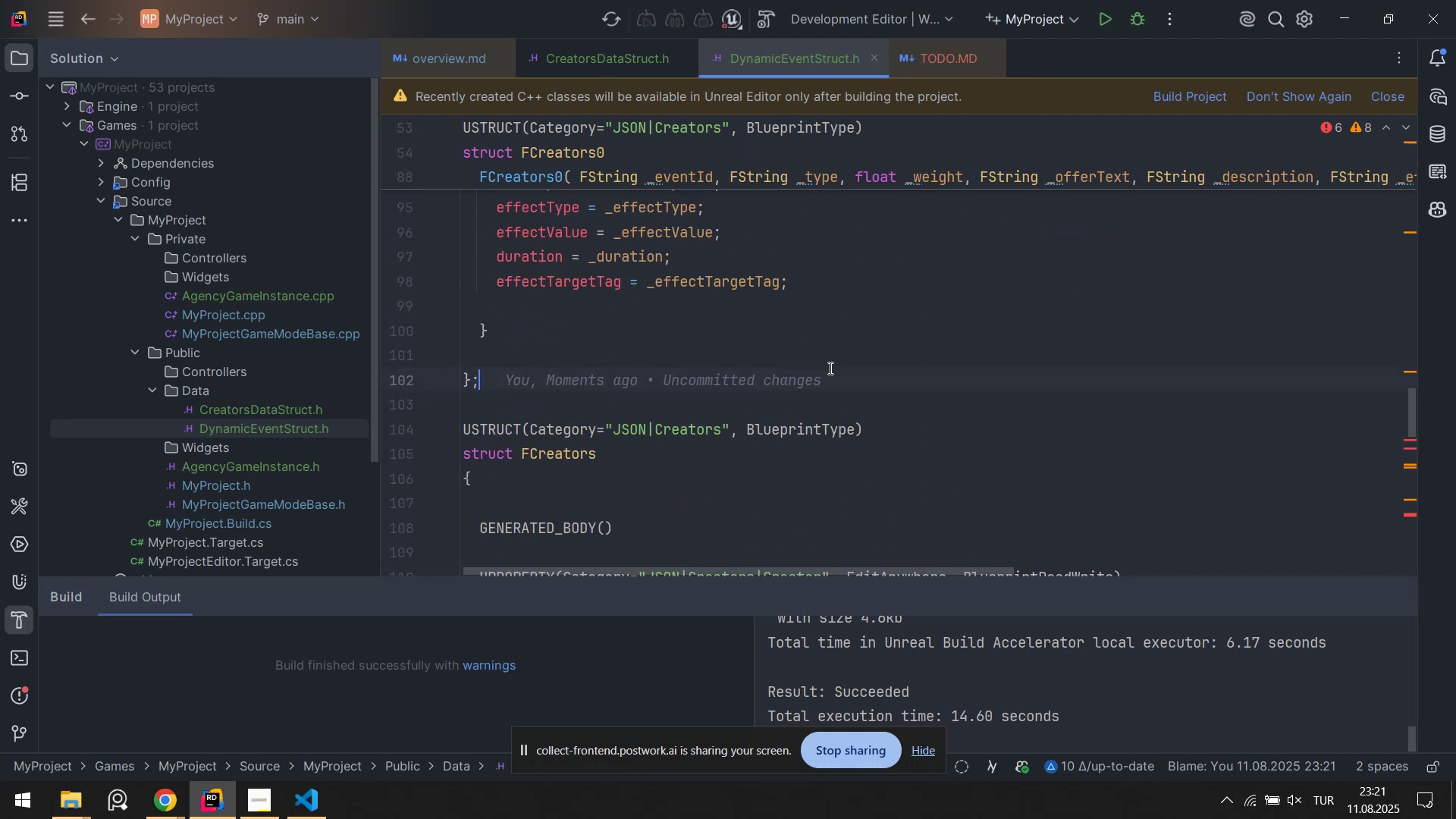 
key(Control+A)
 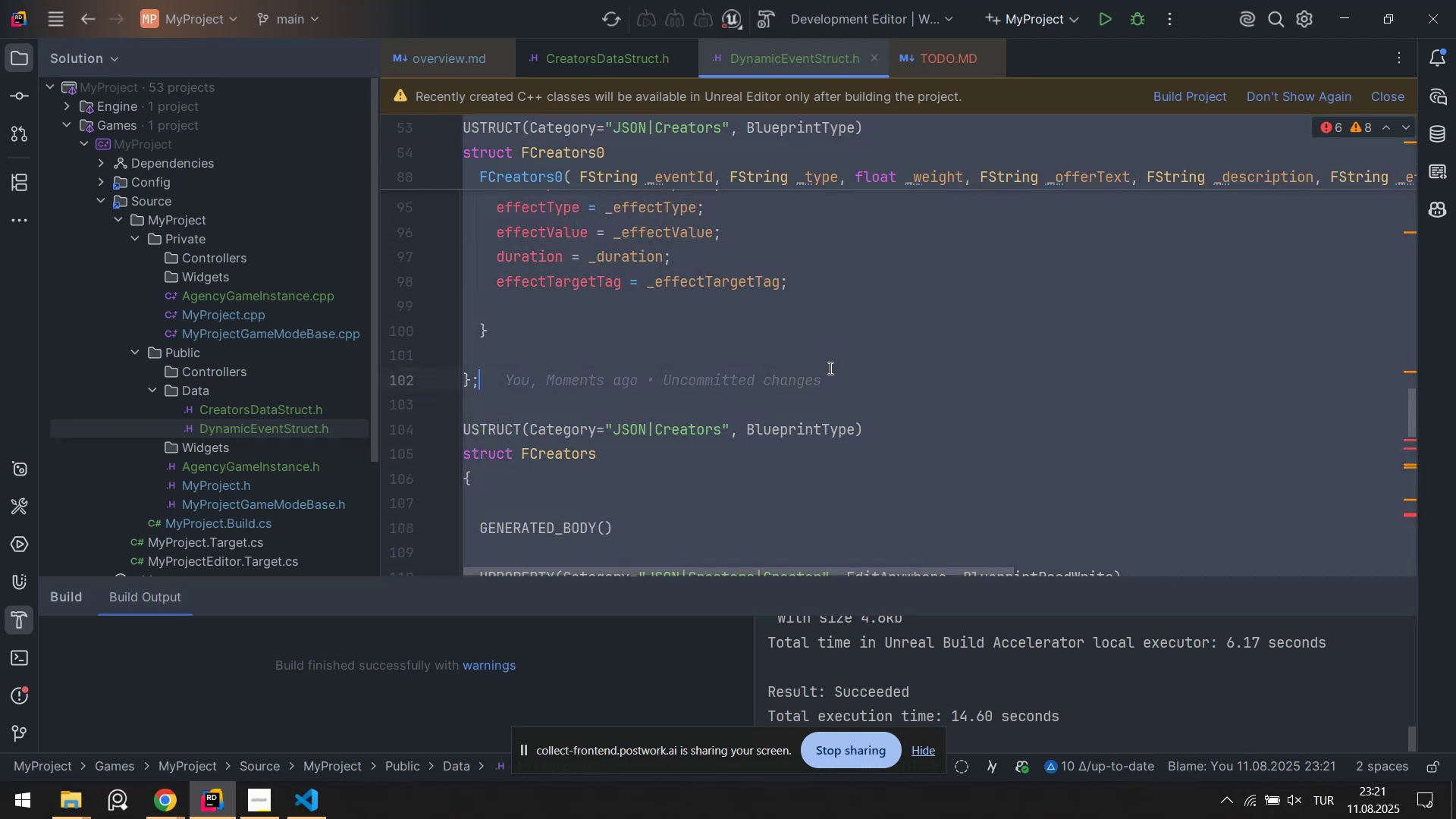 
key(ArrowLeft)
 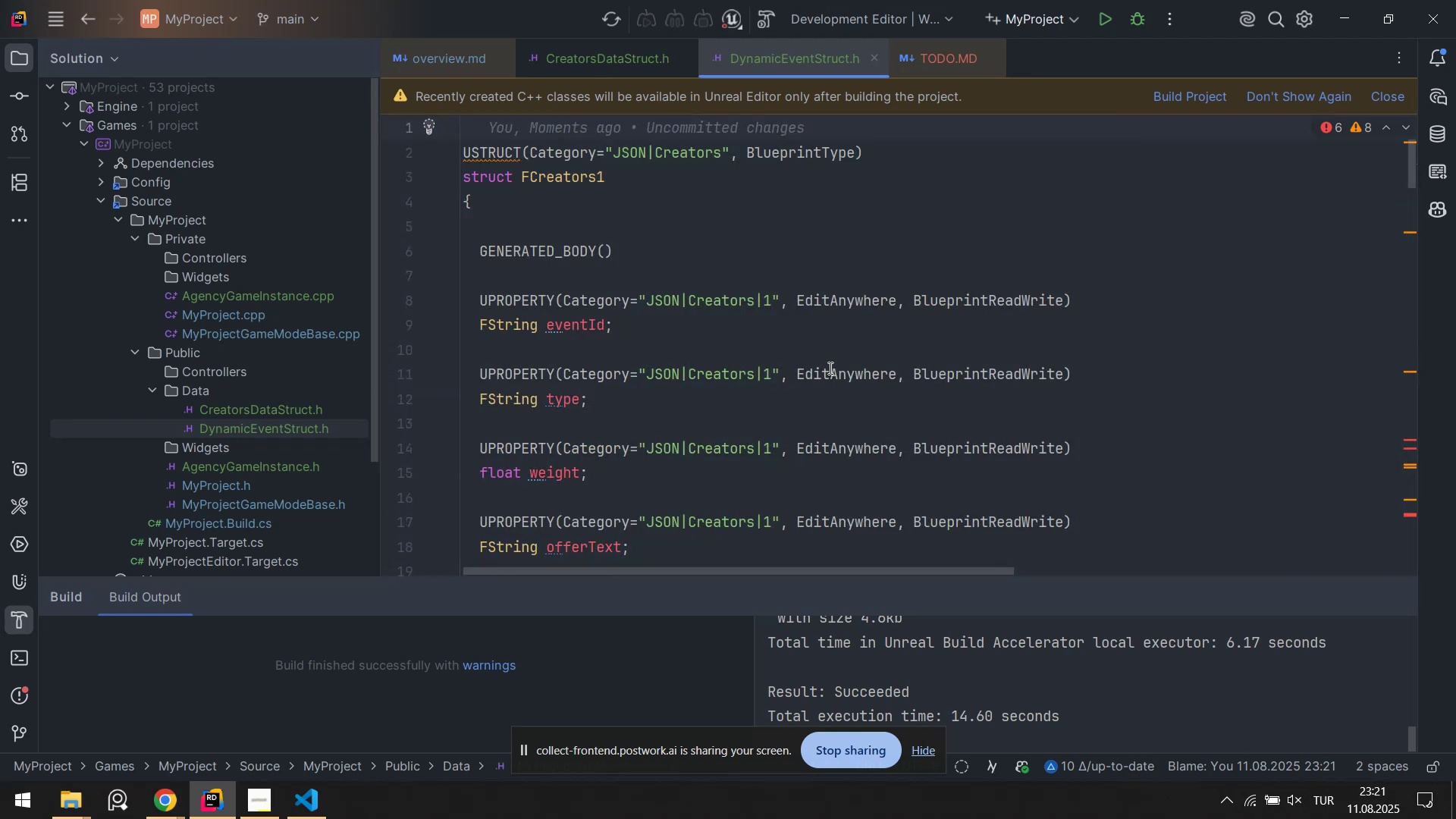 
key(Enter)
 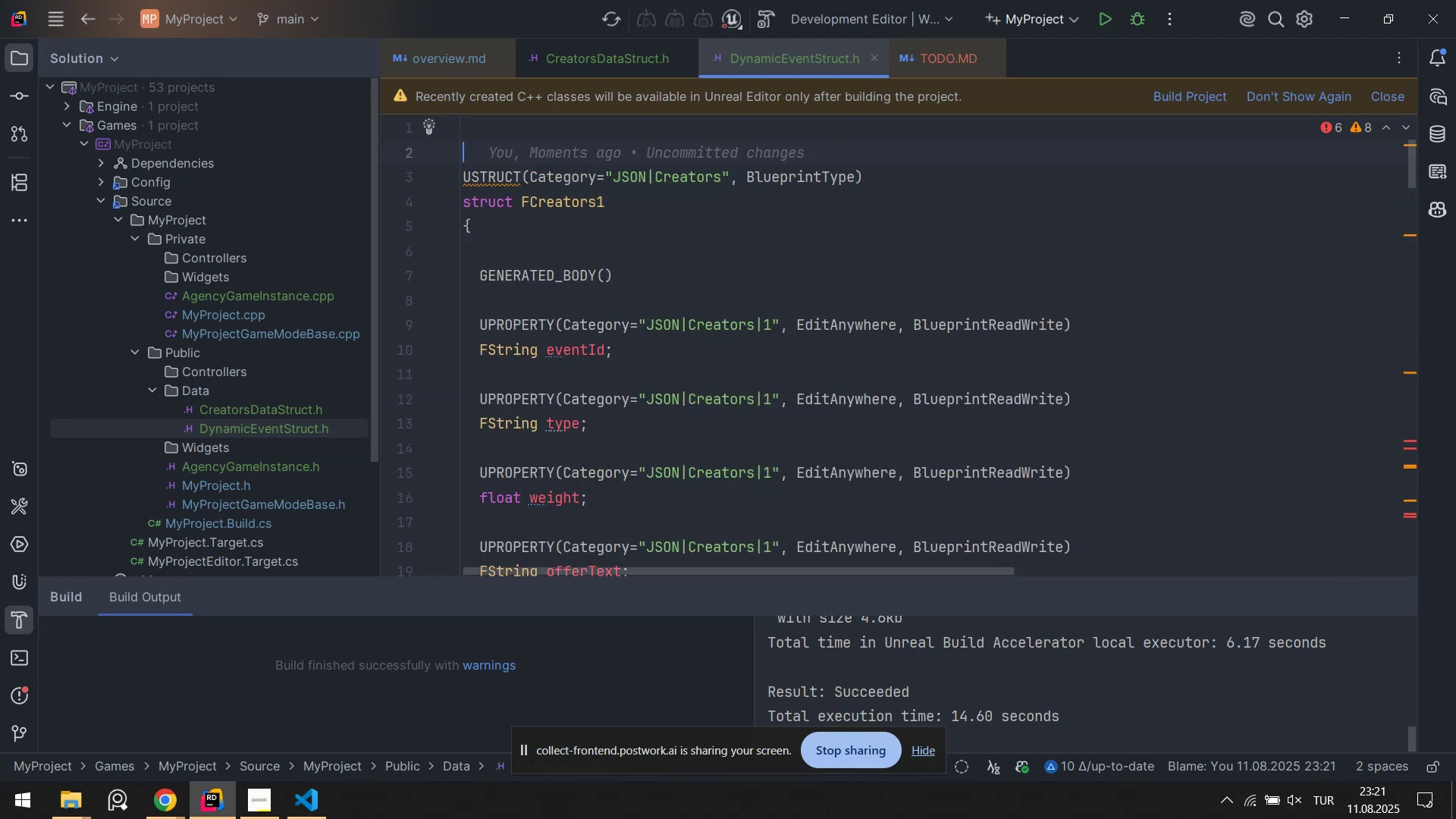 
key(ArrowUp)
 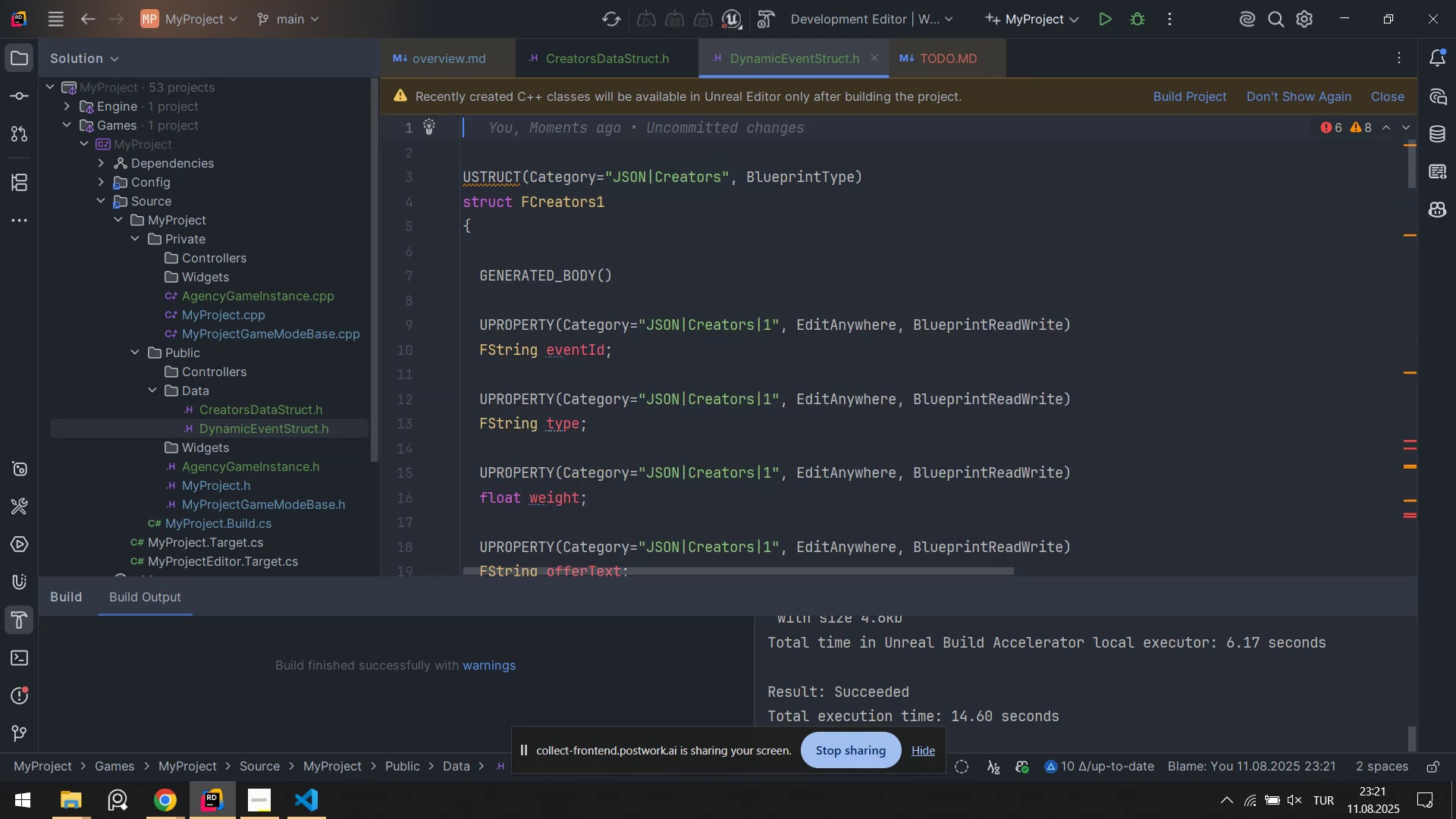 
key(ArrowUp)
 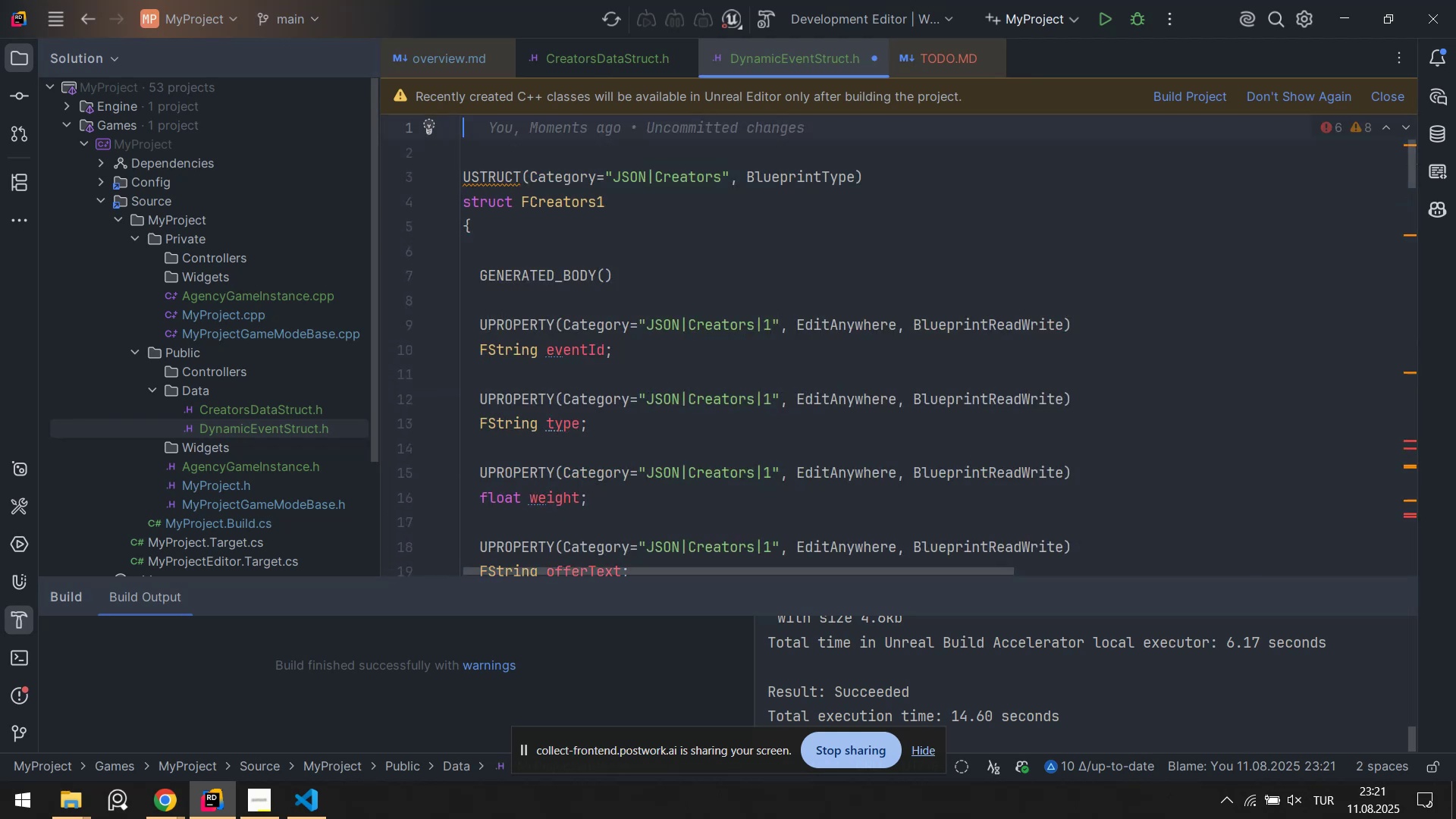 
key(Control+ControlLeft)
 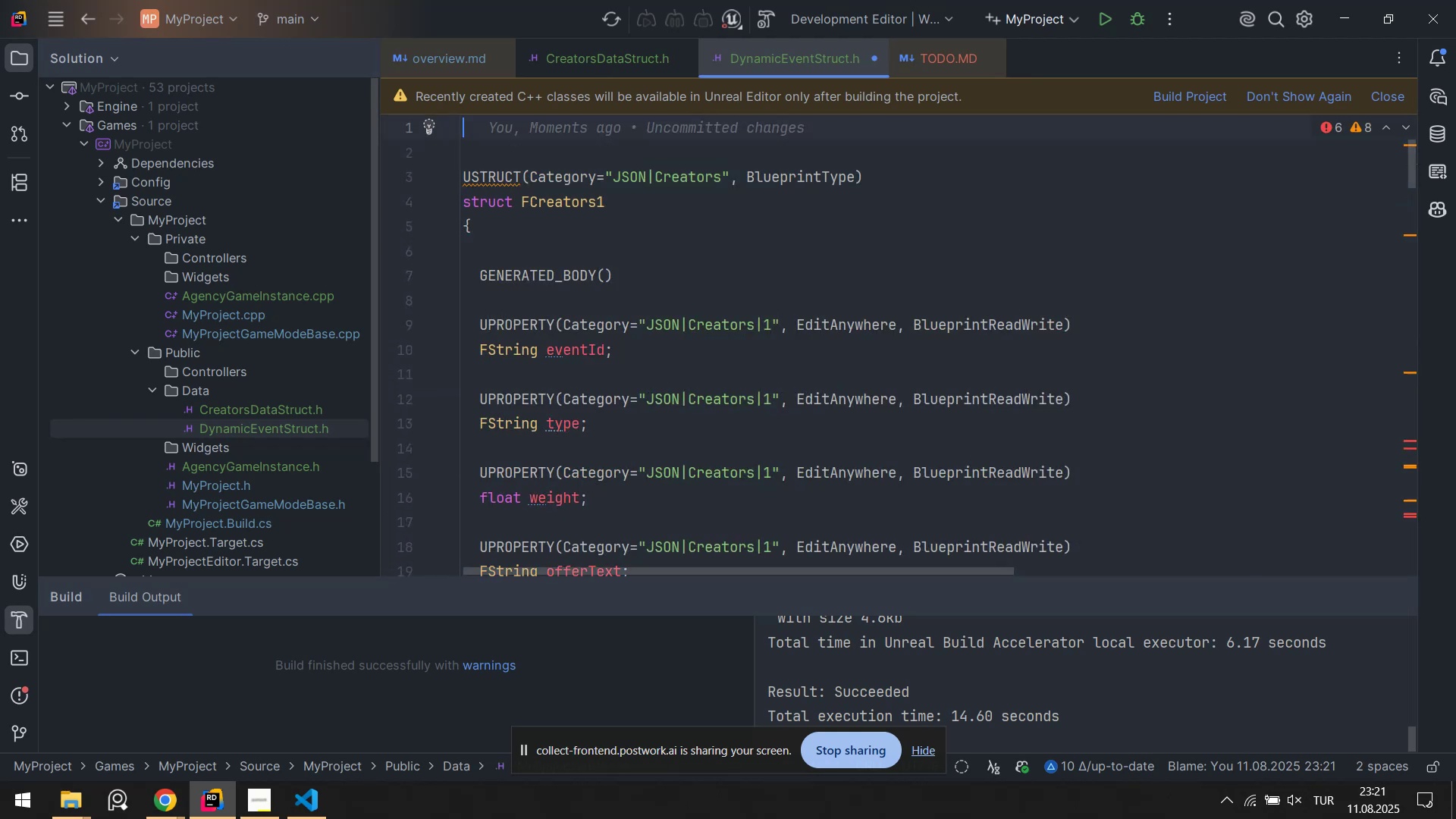 
key(Alt+Control+AltRight)
 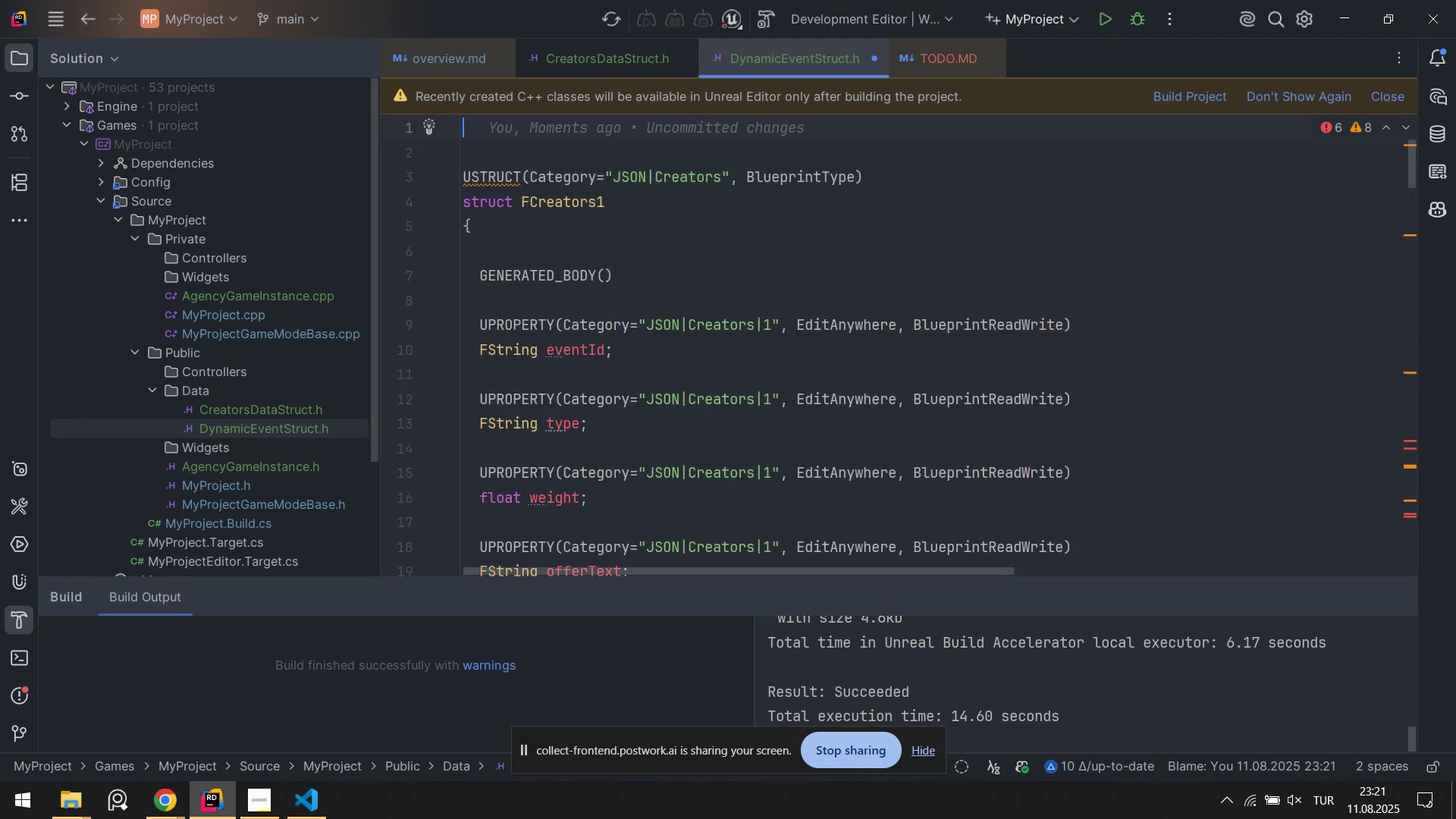 
key(Alt+Control+3)
 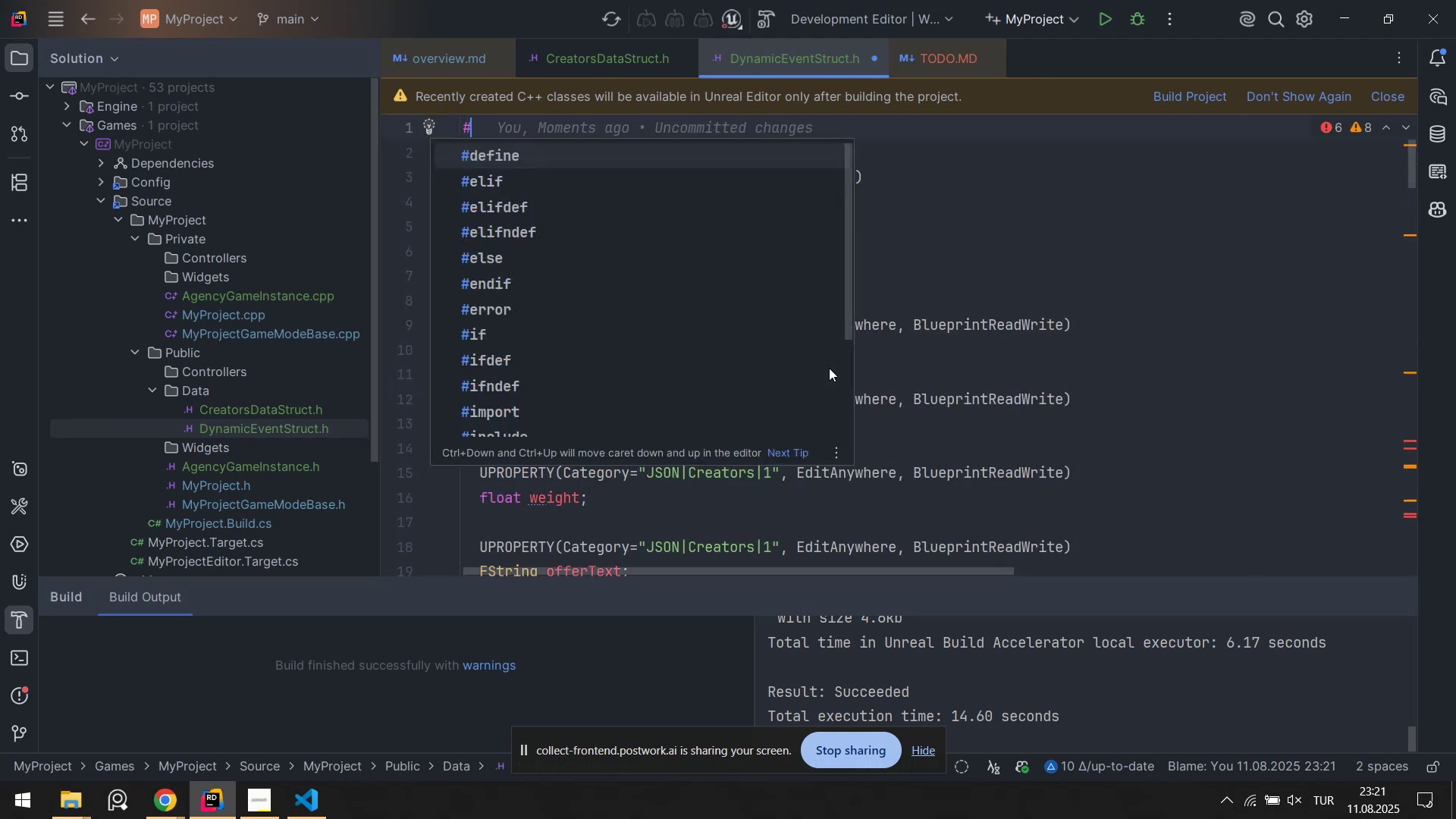 
type( prg)
key(Backspace)
key(Backspace)
key(Backspace)
key(Backspace)
type(prg)
key(Backspace)
key(Tab)
 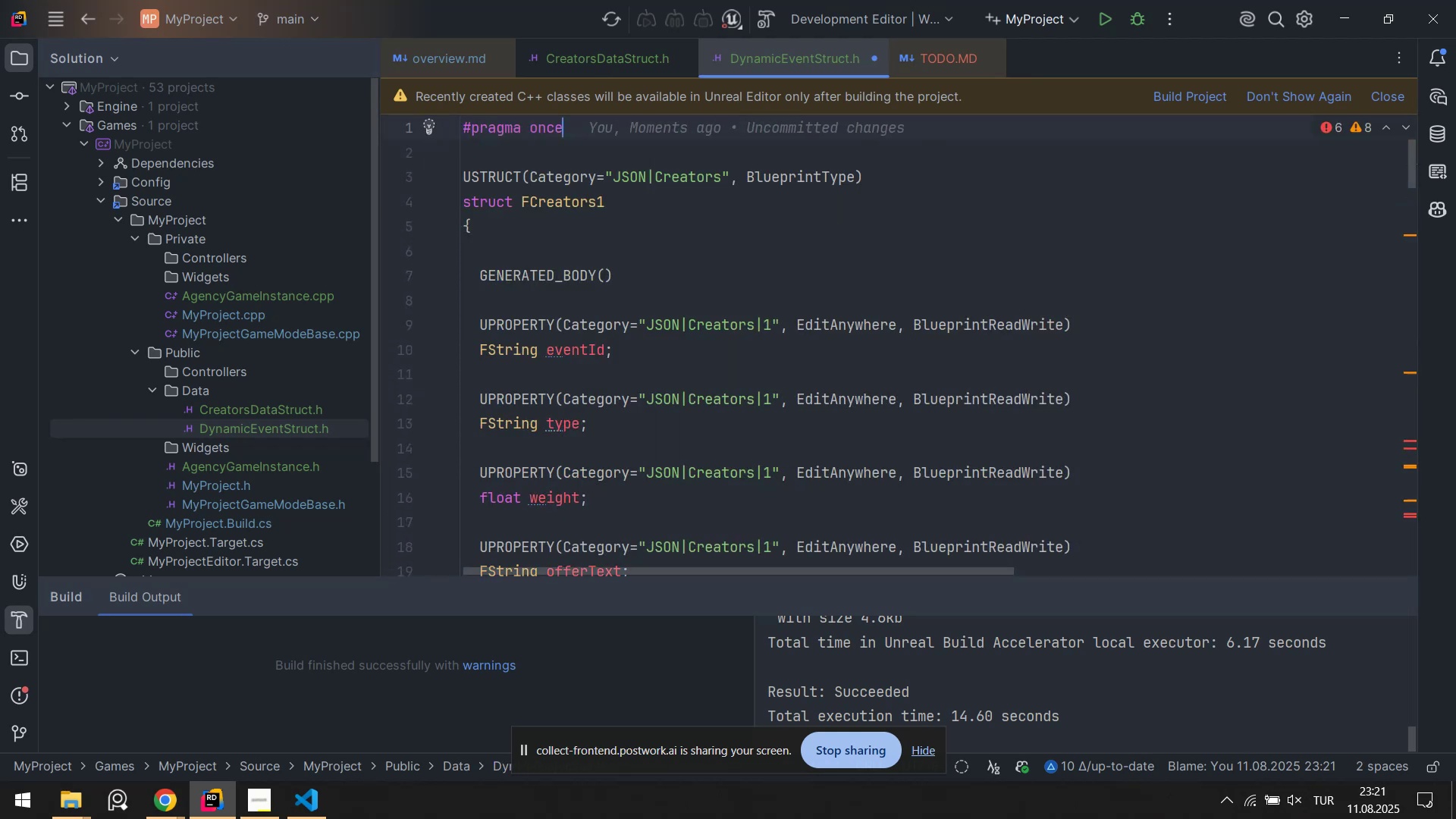 
key(Enter)
 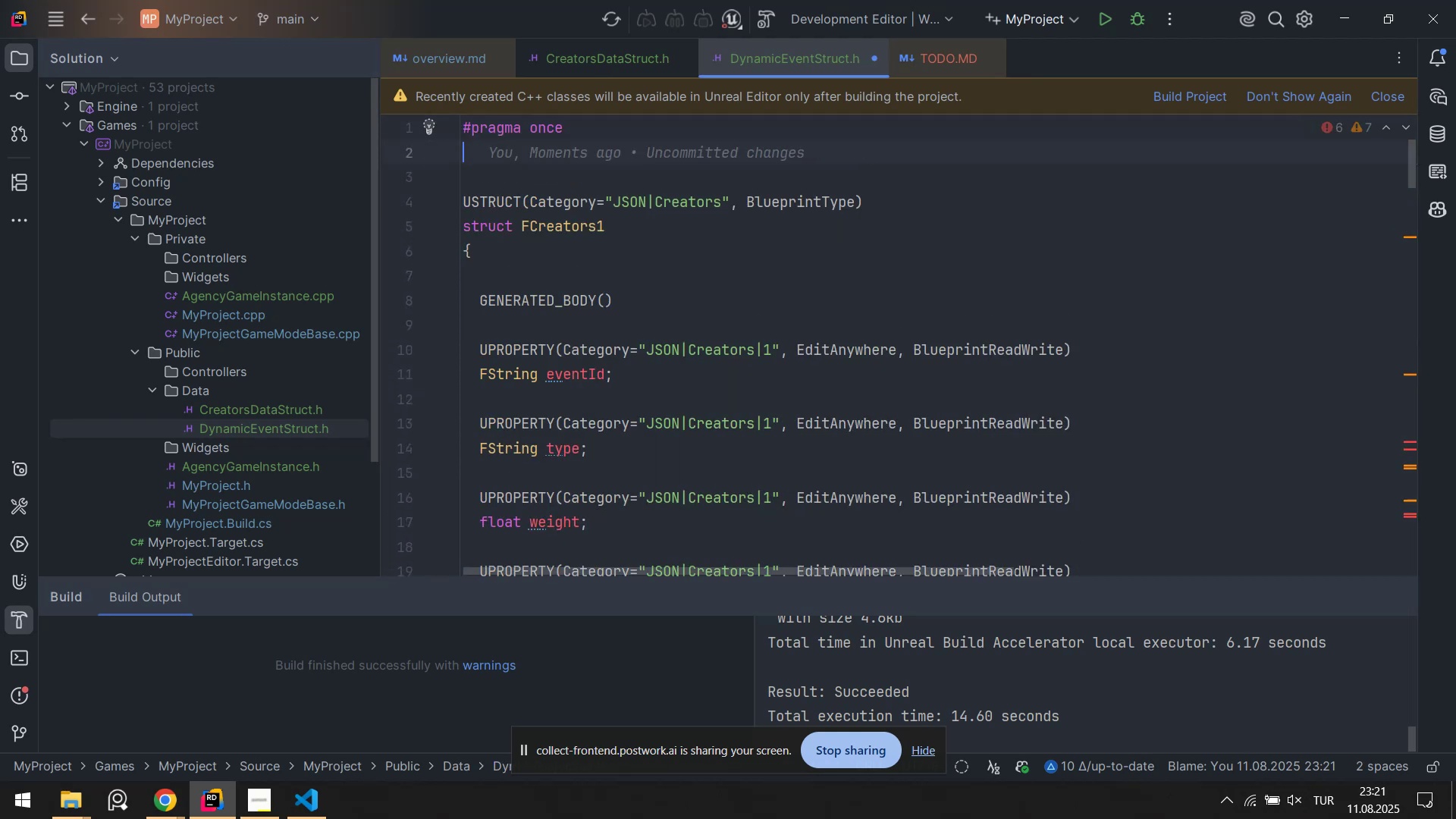 
key(Enter)
 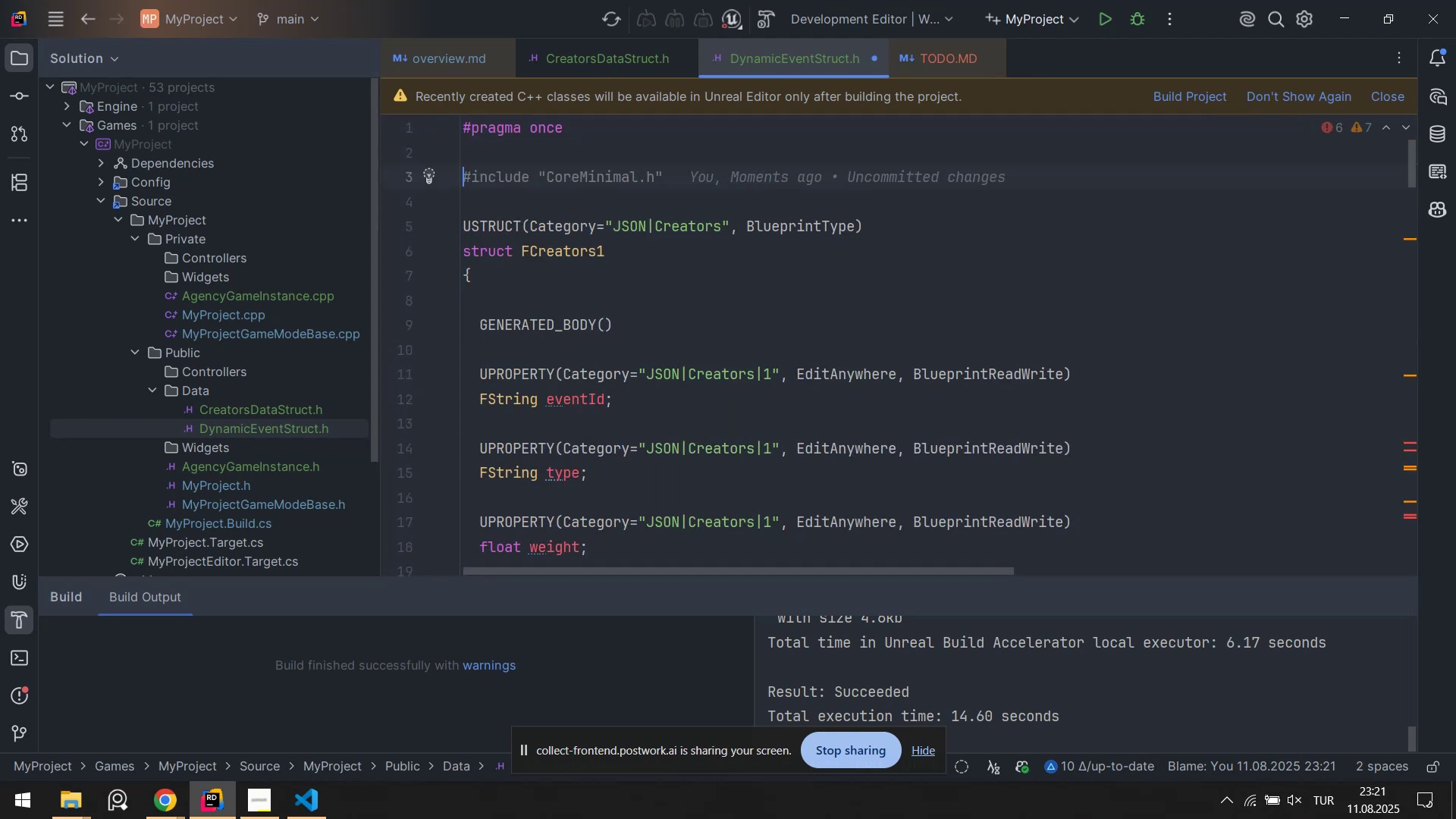 
key(Tab)
 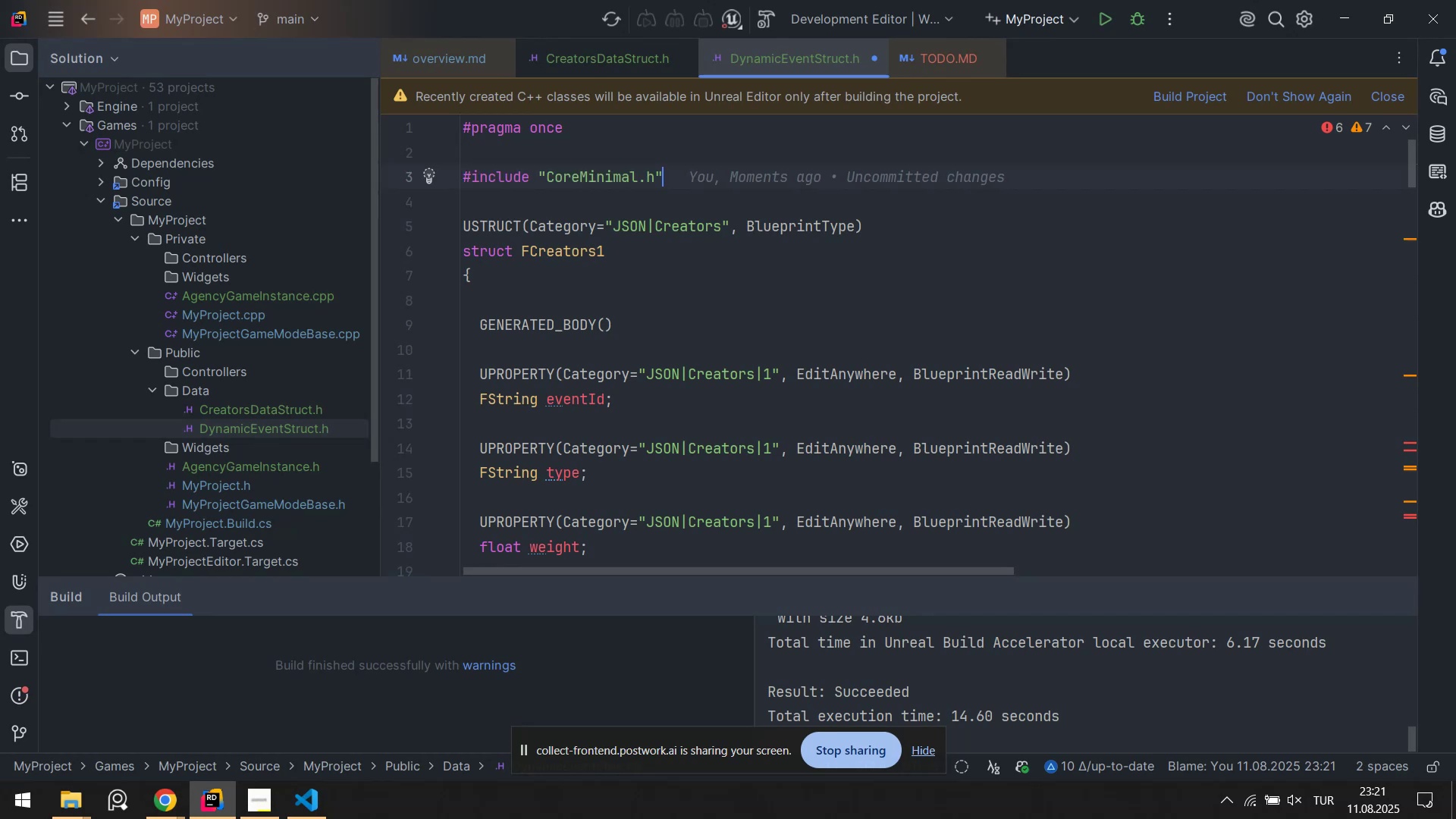 
key(Enter)
 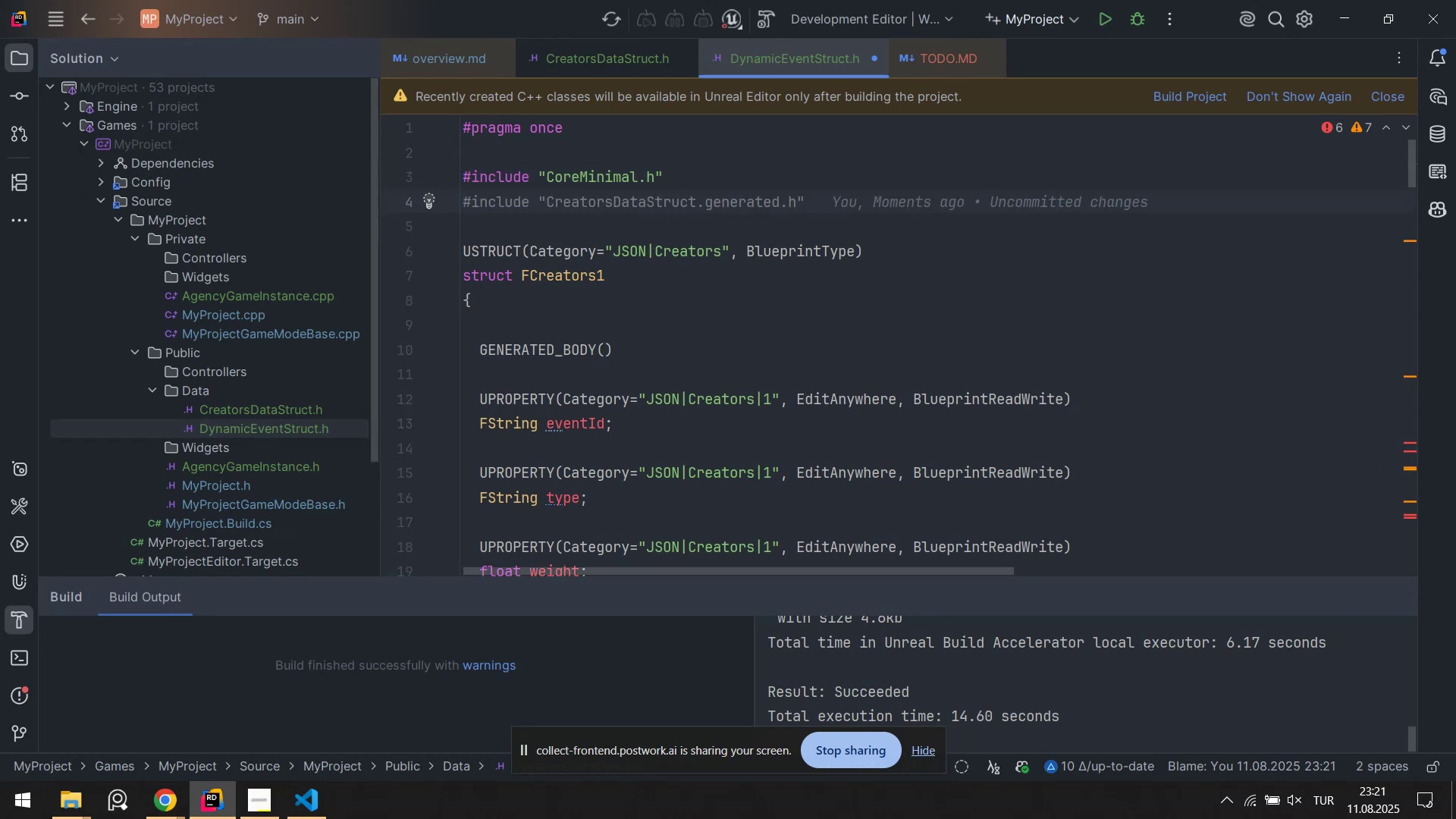 
key(Control+ControlLeft)
 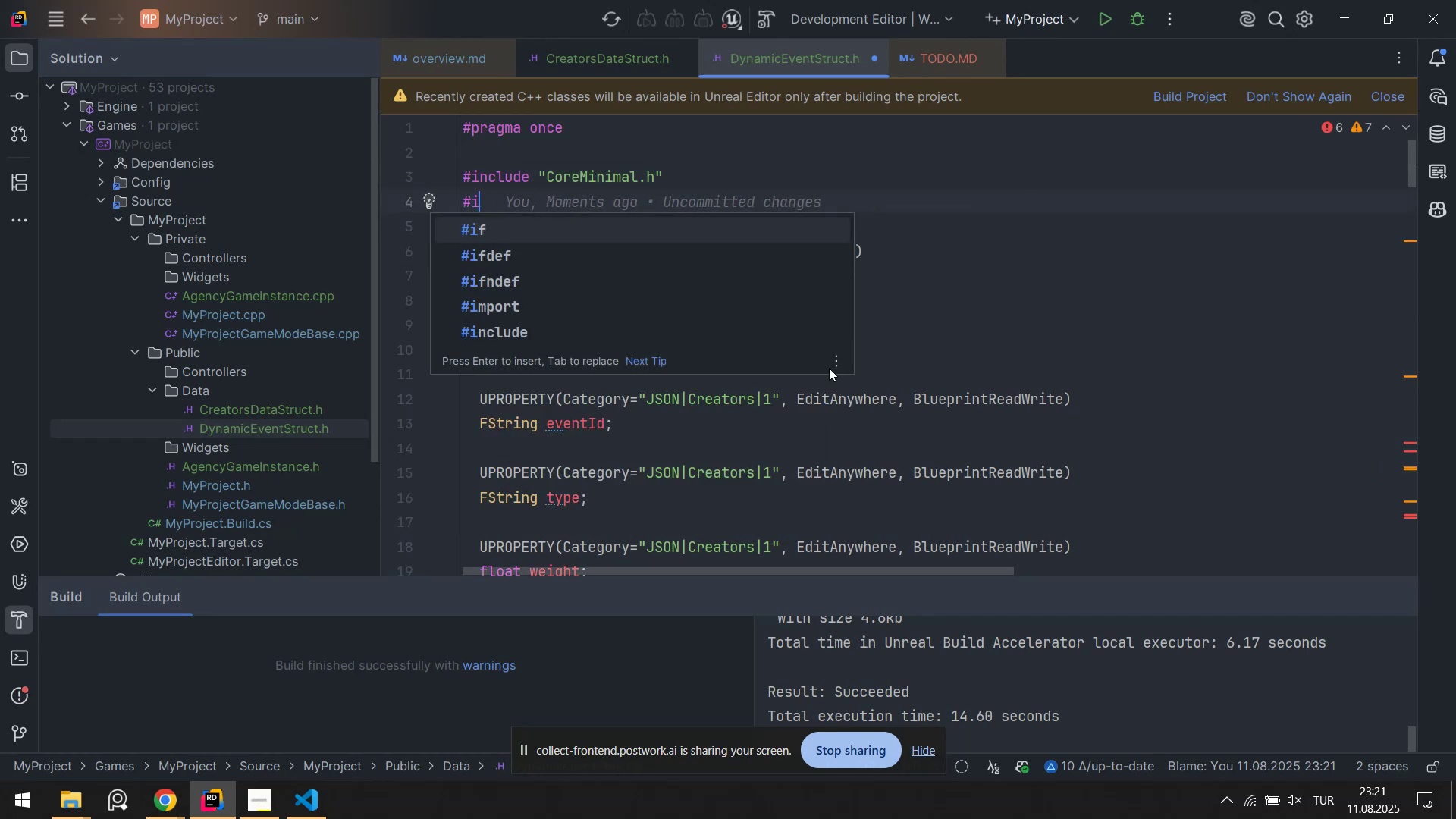 
key(Alt+Control+AltRight)
 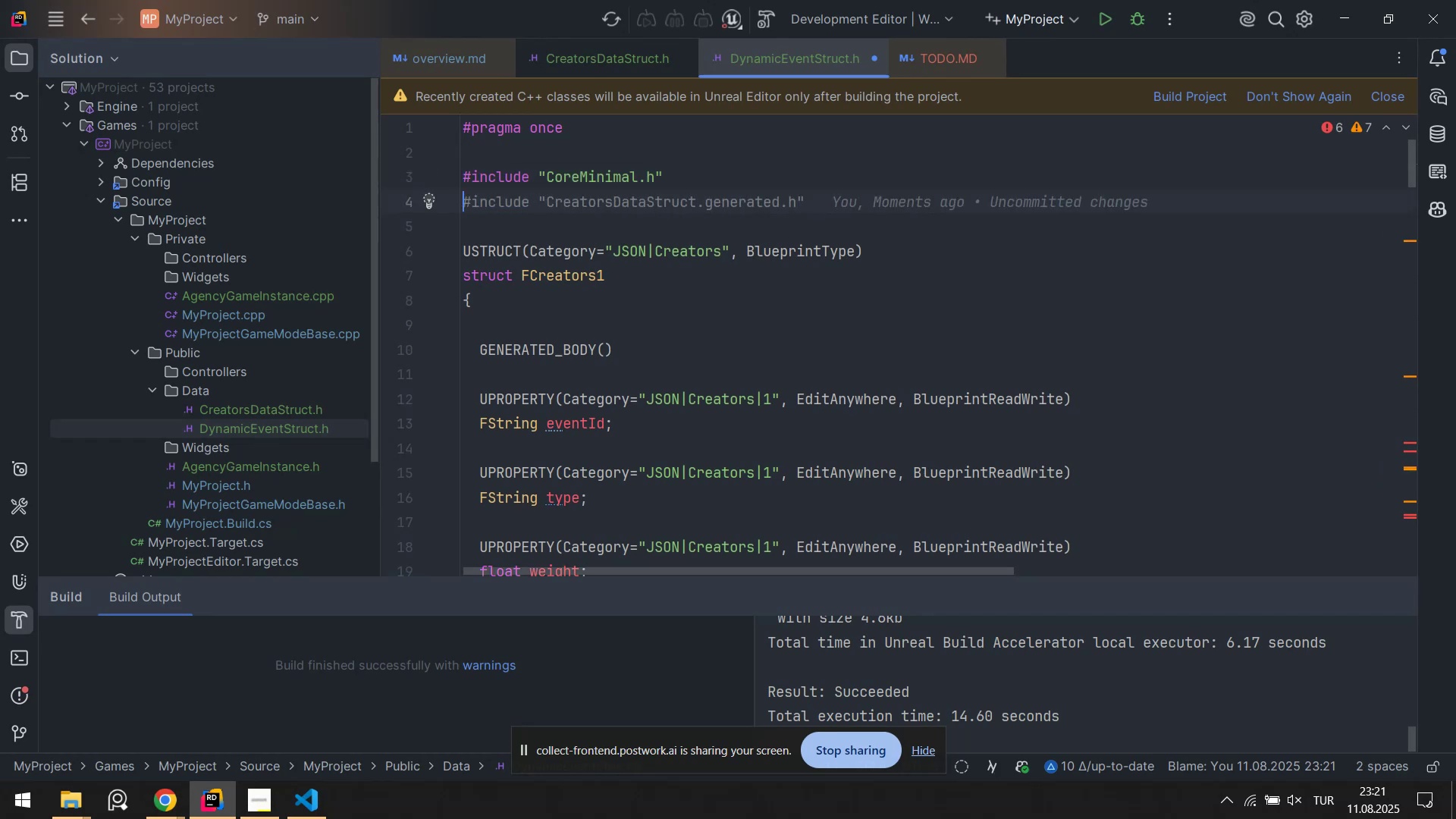 
key(Alt+Control+3)
 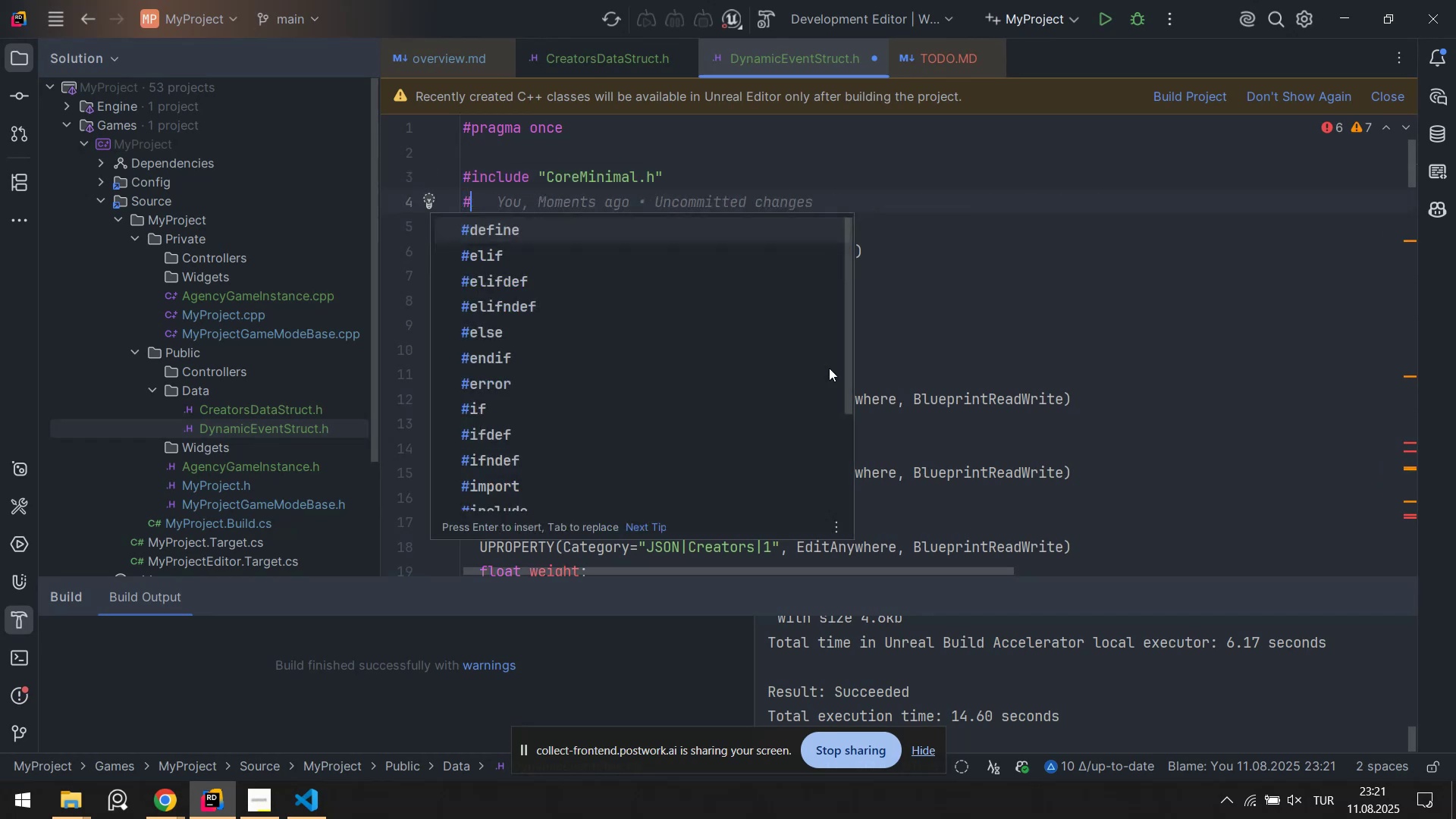 
type('nclude`)
key(Backspace)
type( `dY)
key(Backspace)
key(Backspace)
type(Dynam'ce)
 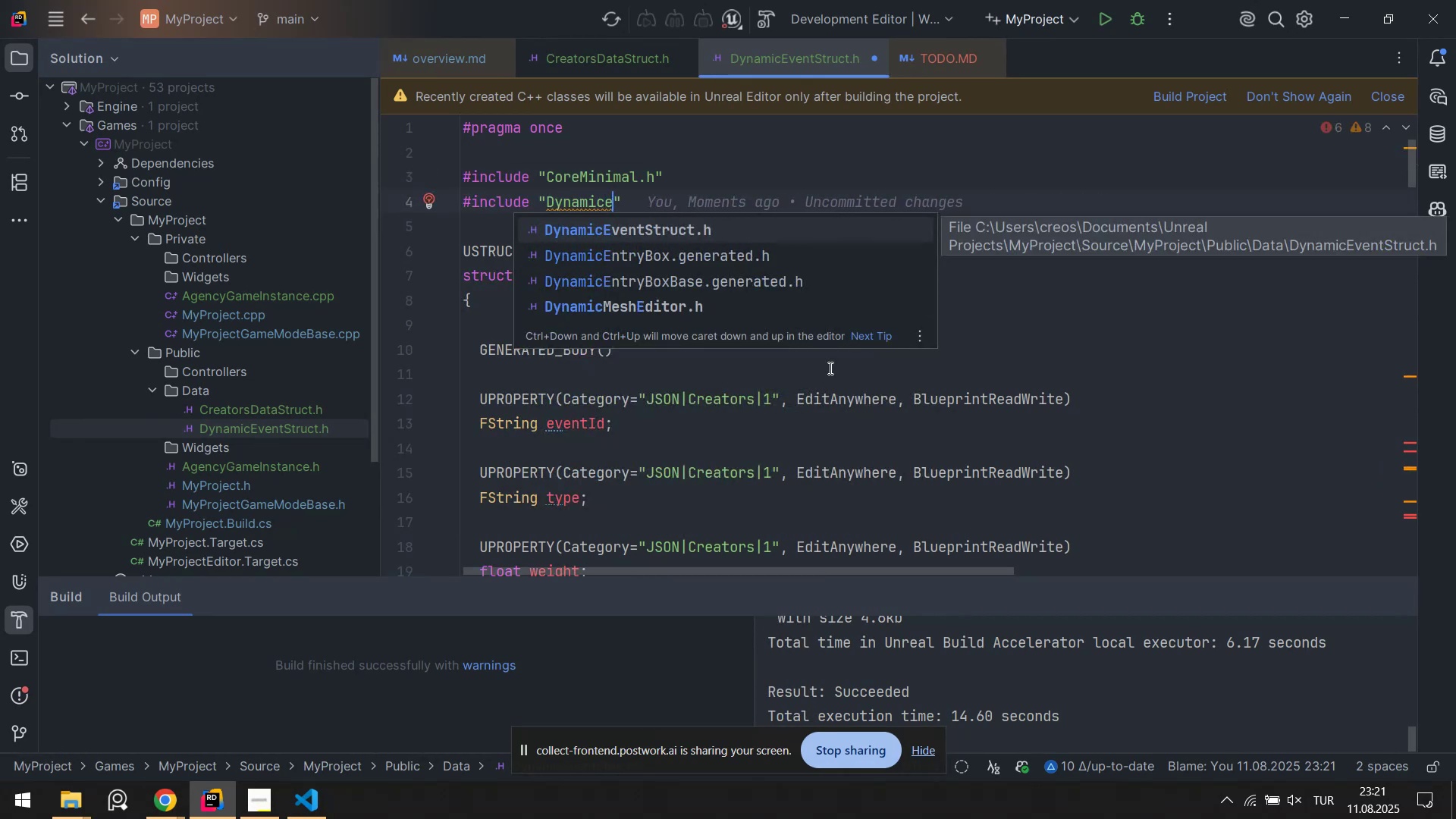 
key(Enter)
 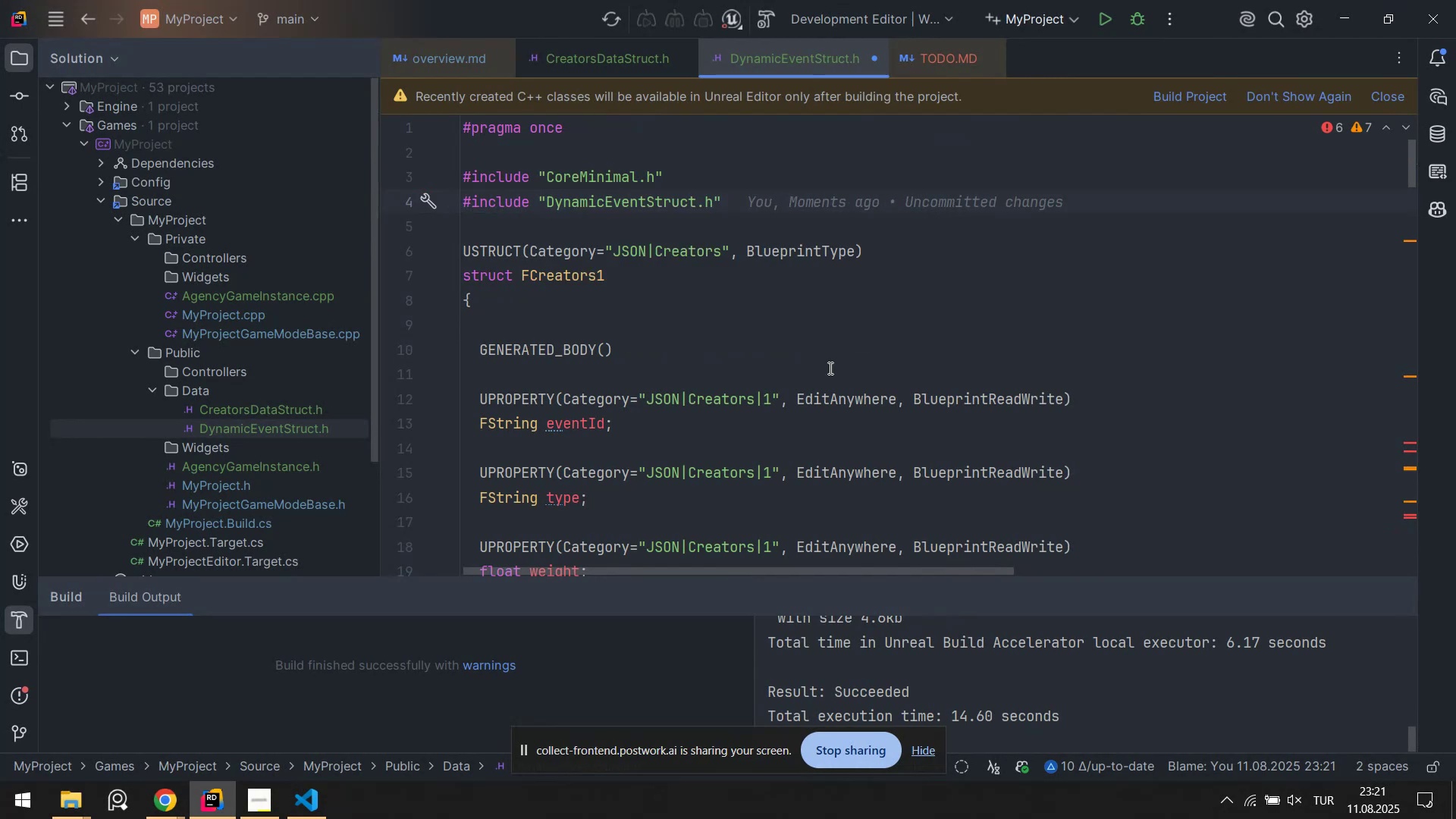 
key(ArrowLeft)
 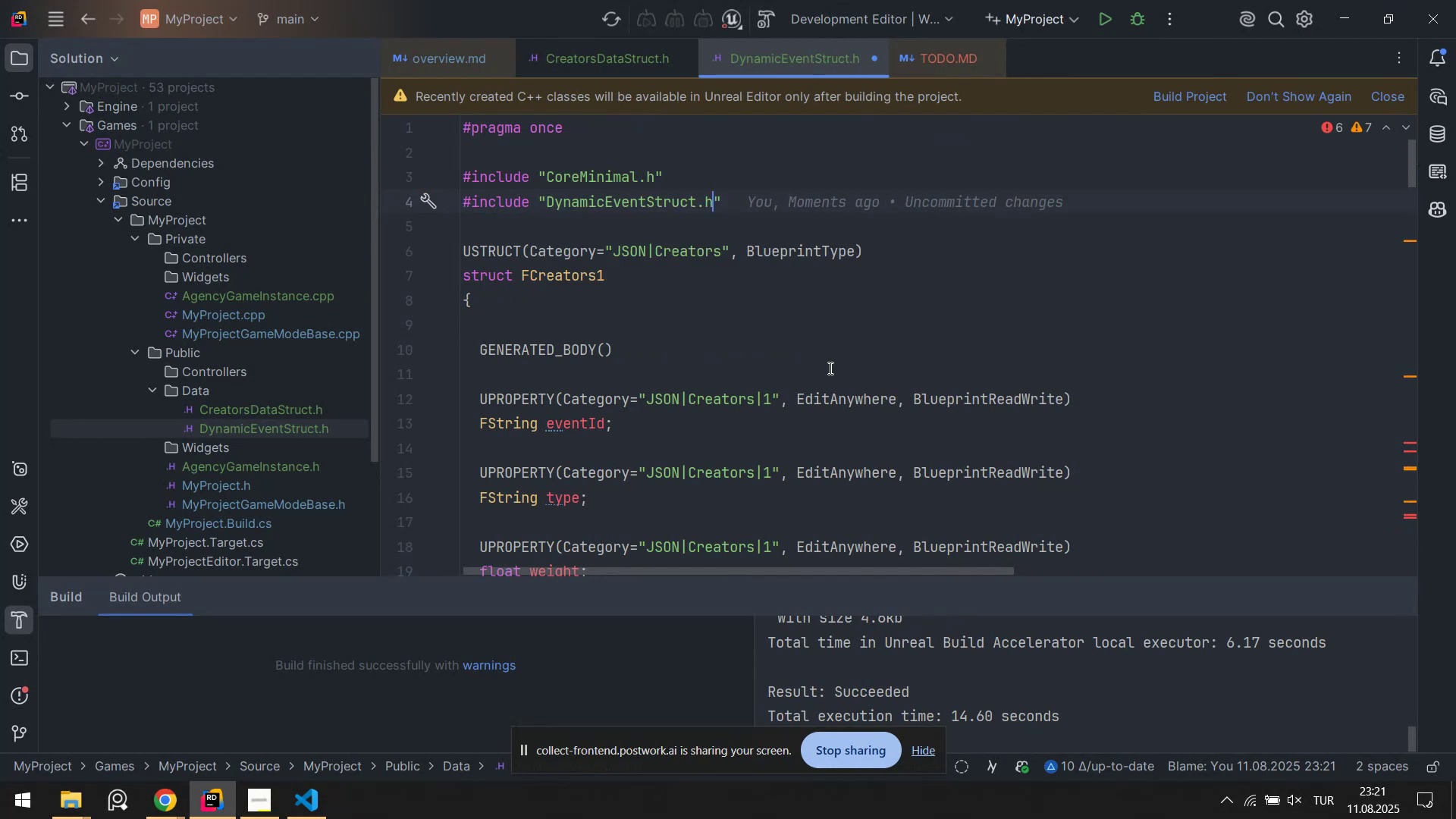 
key(ArrowLeft)
 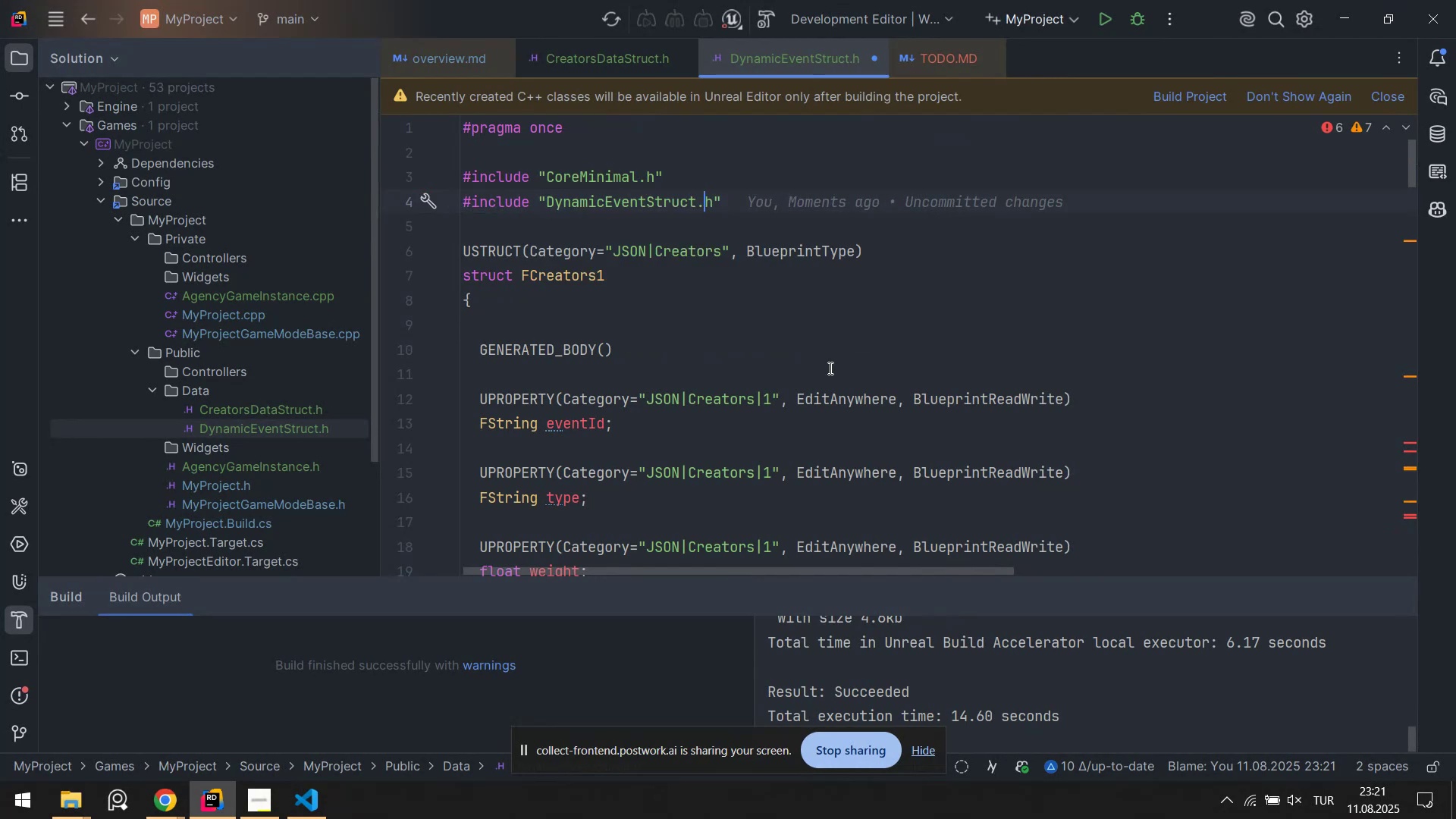 
key(ArrowLeft)
 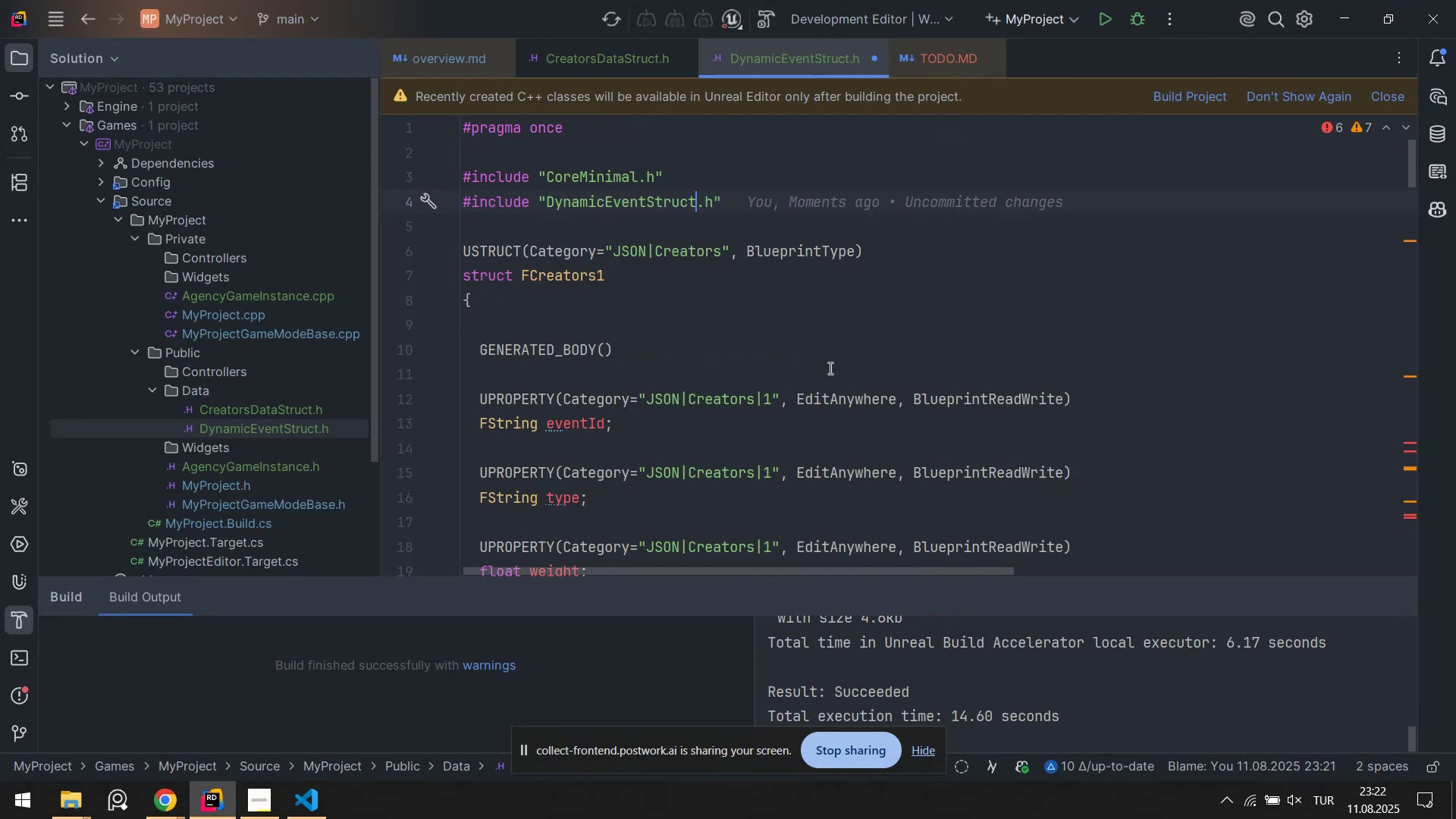 
type(.generated)
 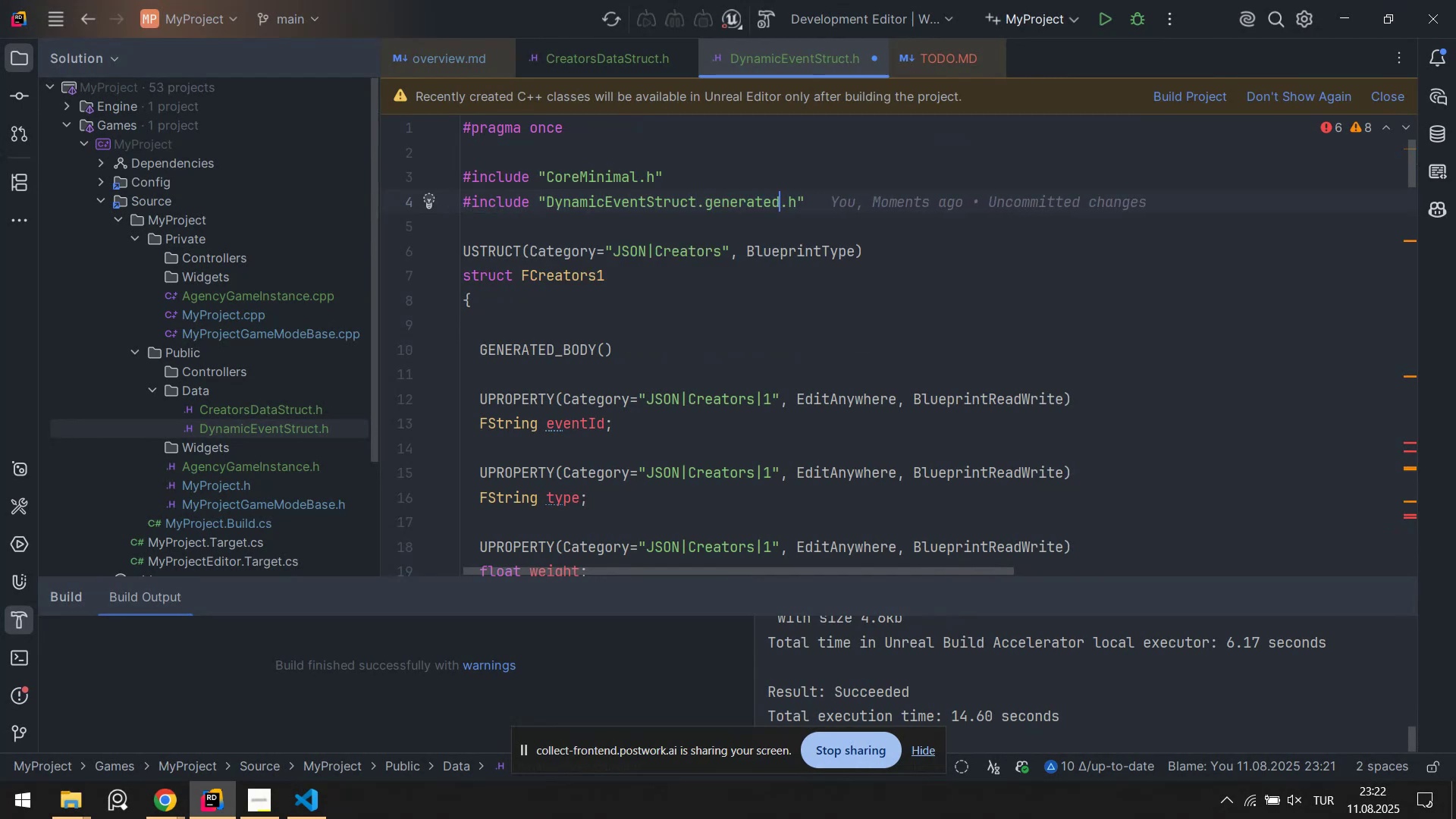 
key(Control+ControlLeft)
 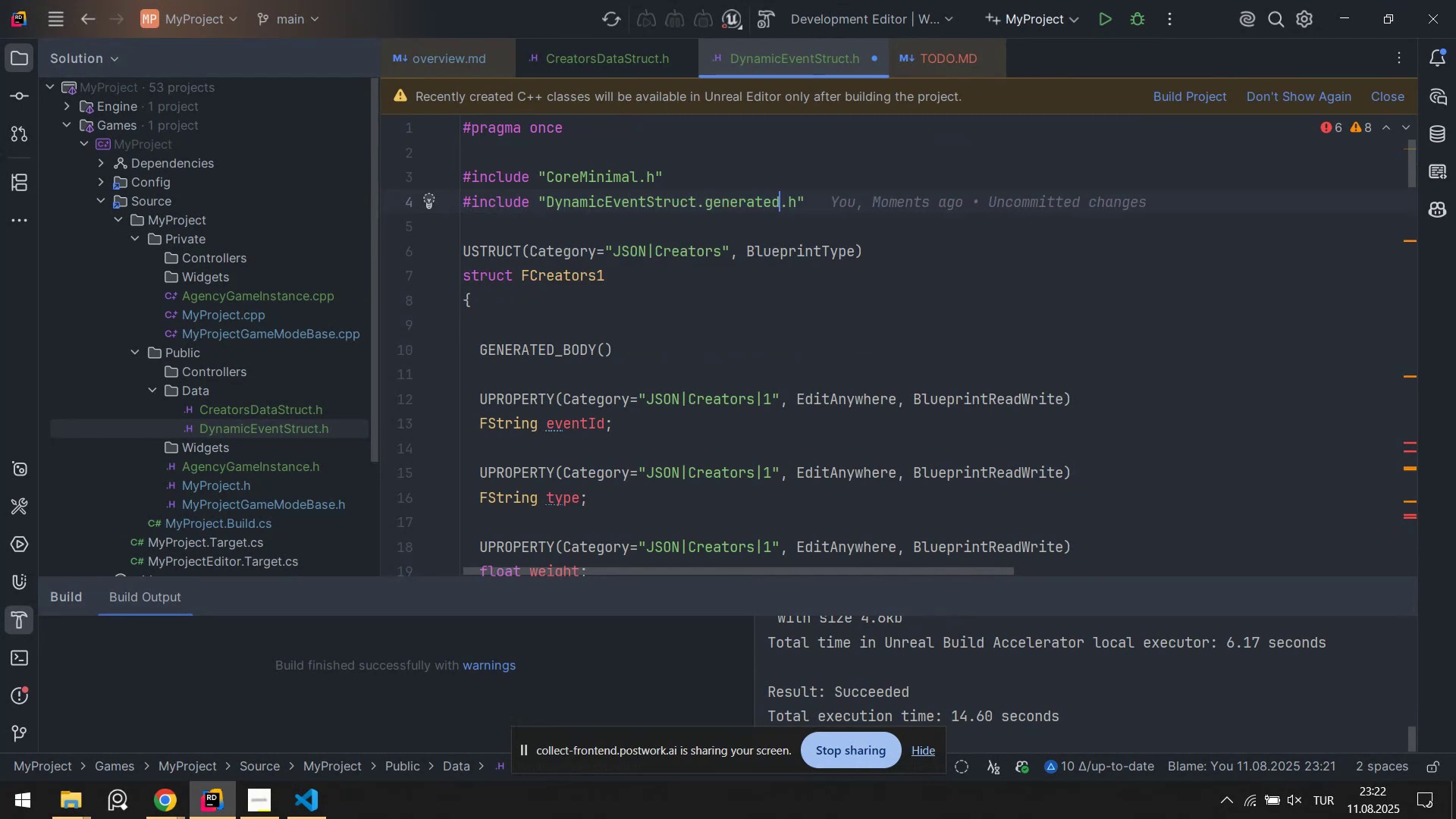 
key(Control+S)
 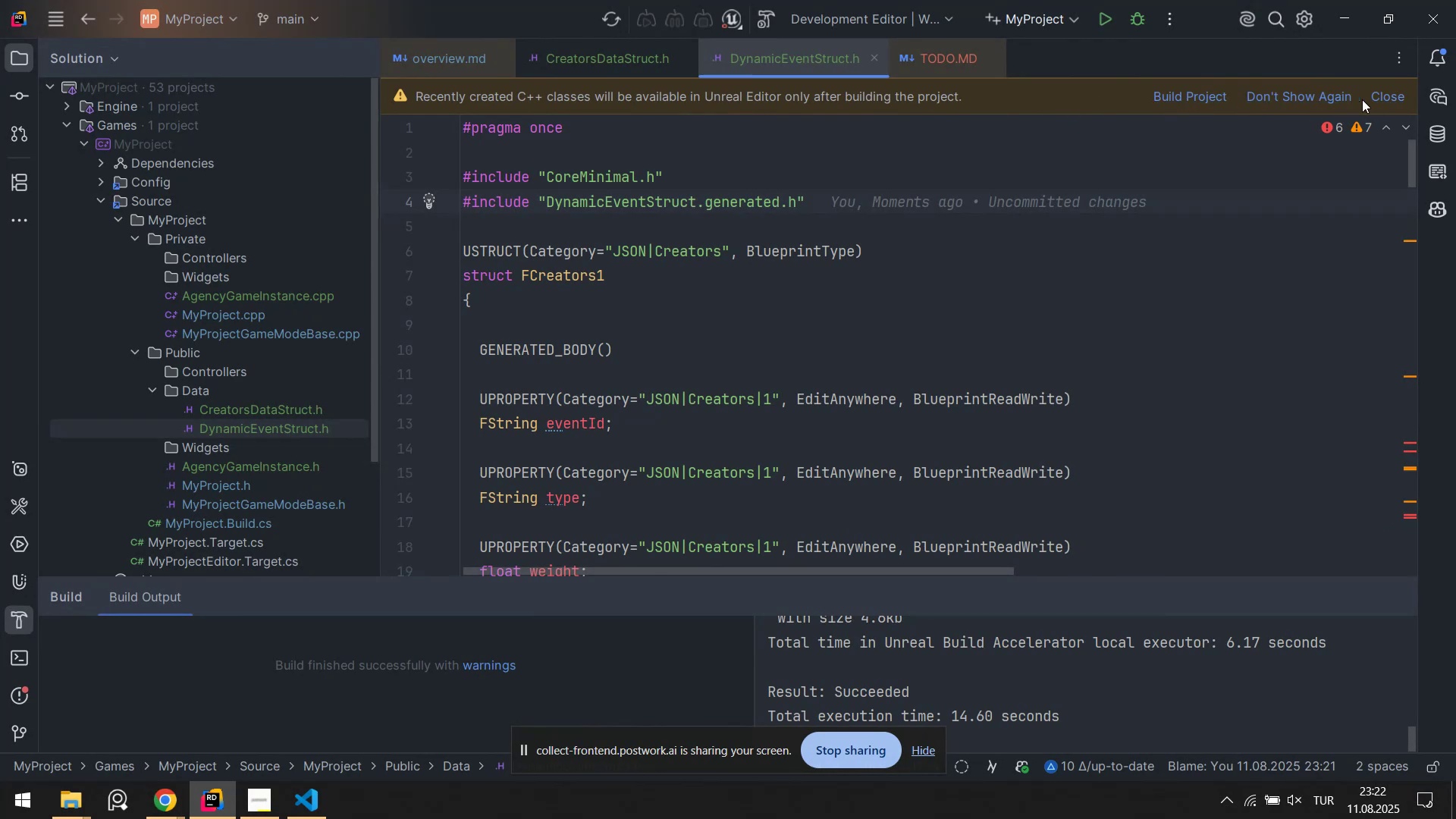 
wait(7.59)
 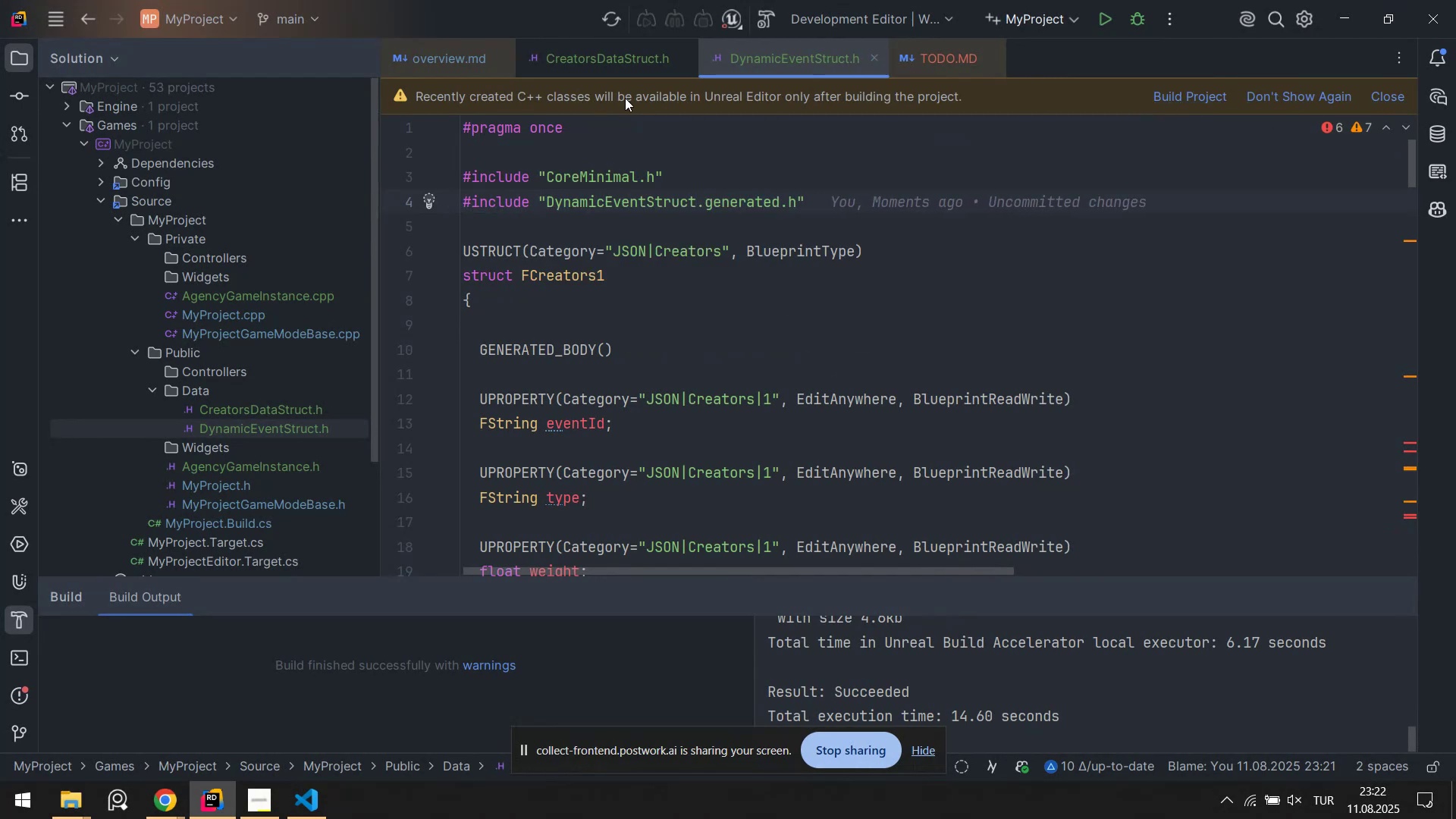 
left_click([168, 818])
 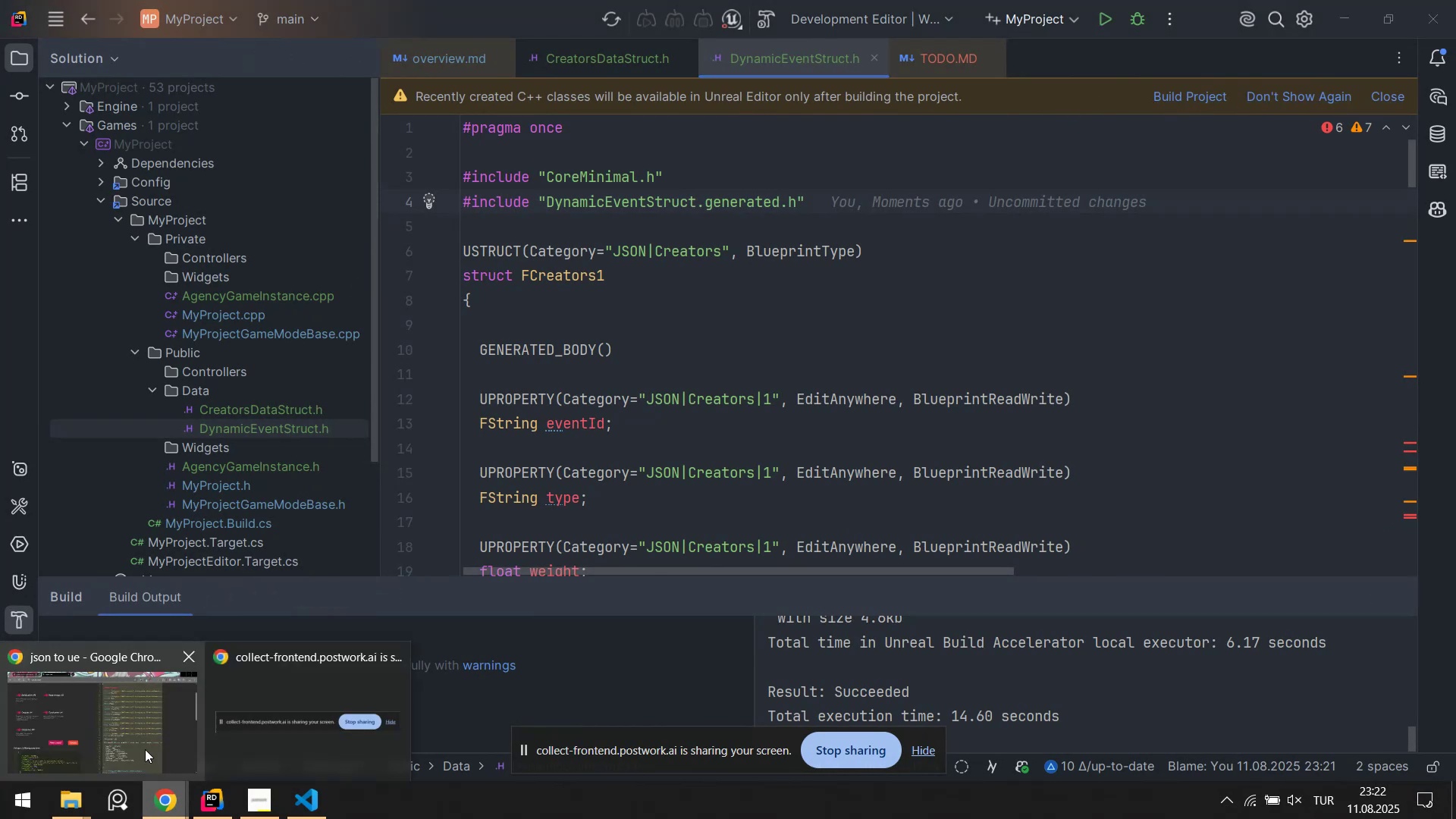 
left_click([143, 748])
 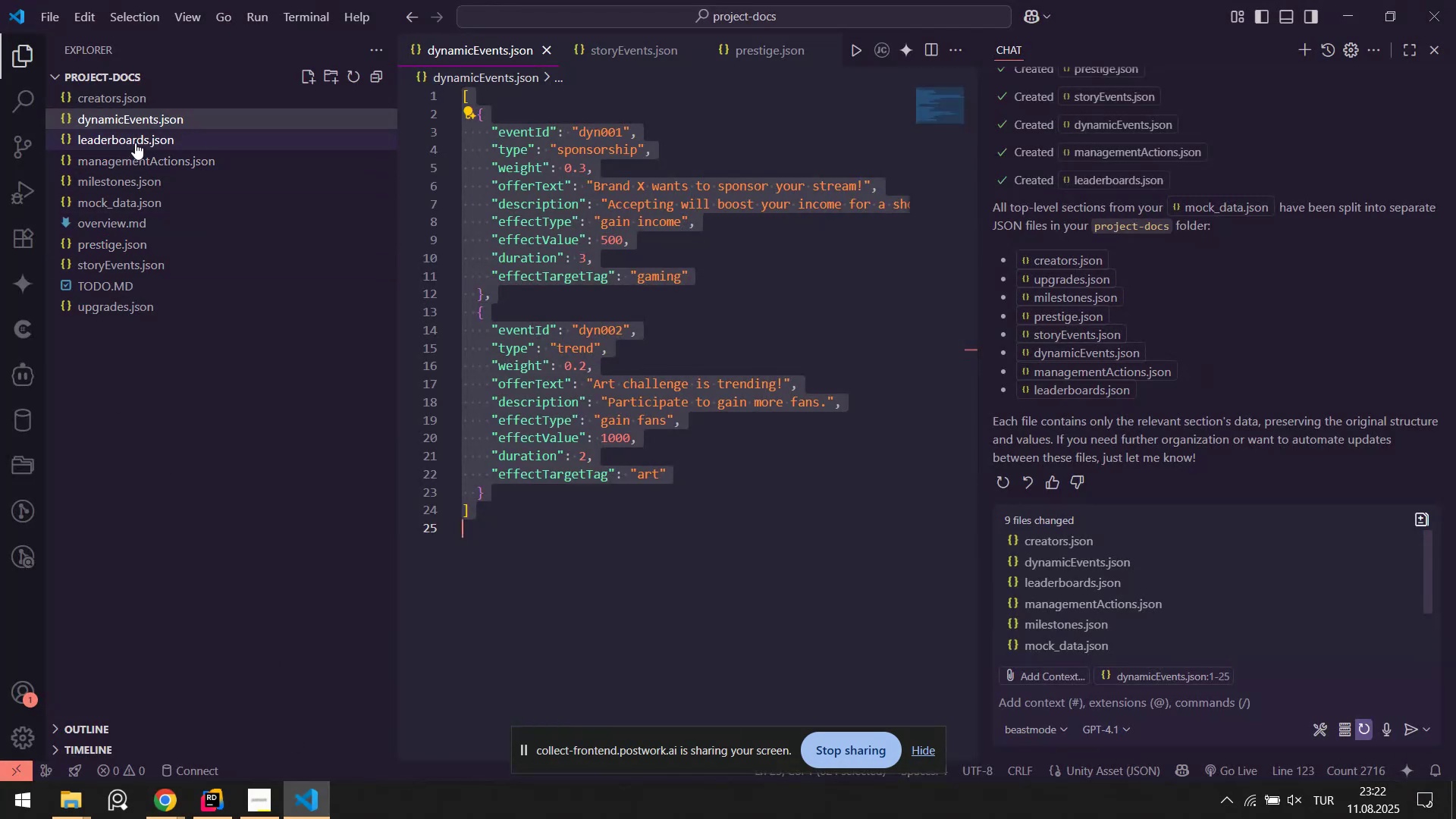 
double_click([676, 356])
 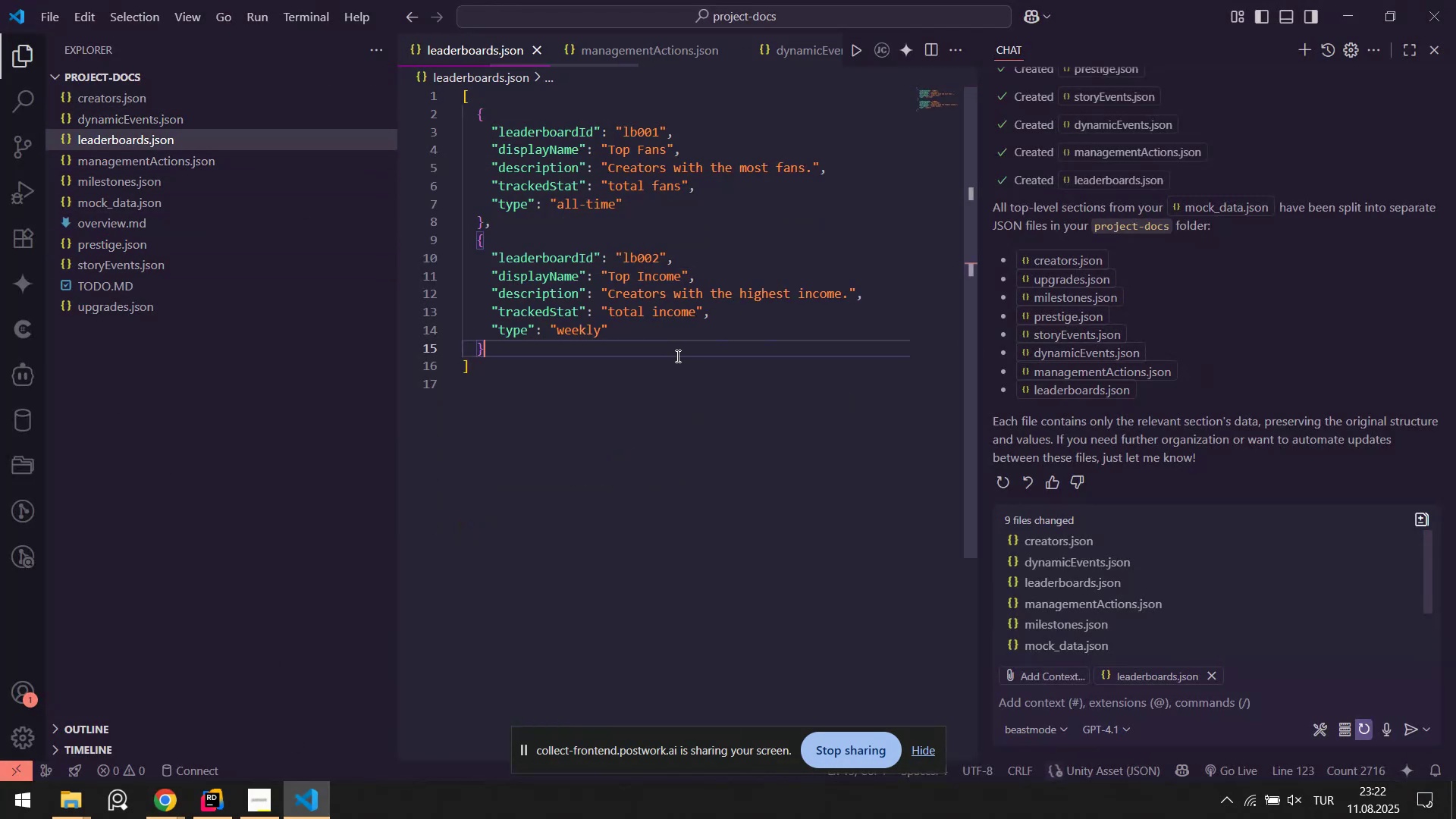 
key(Control+A)
 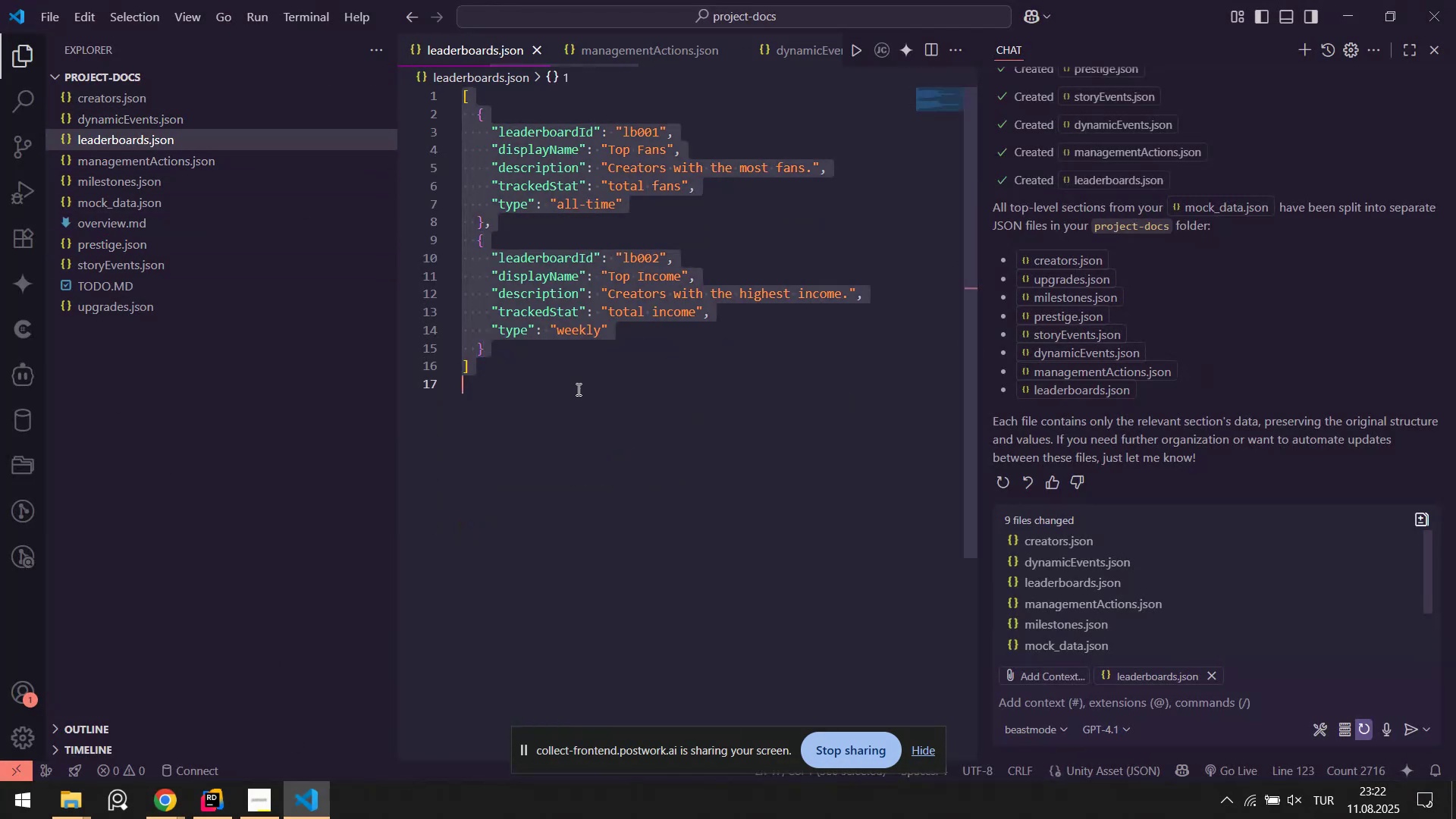 
key(Control+C)
 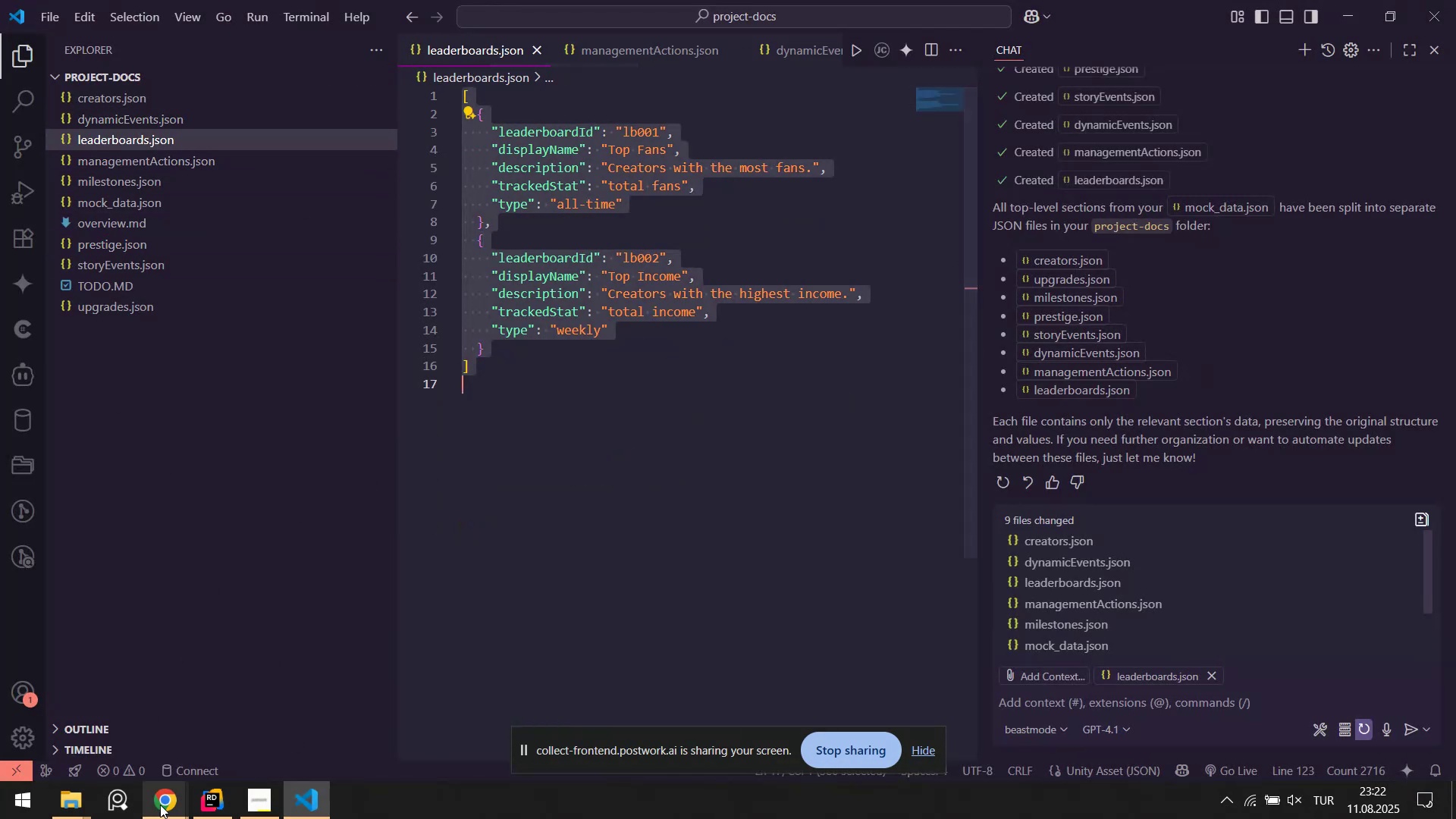 
left_click([167, 818])
 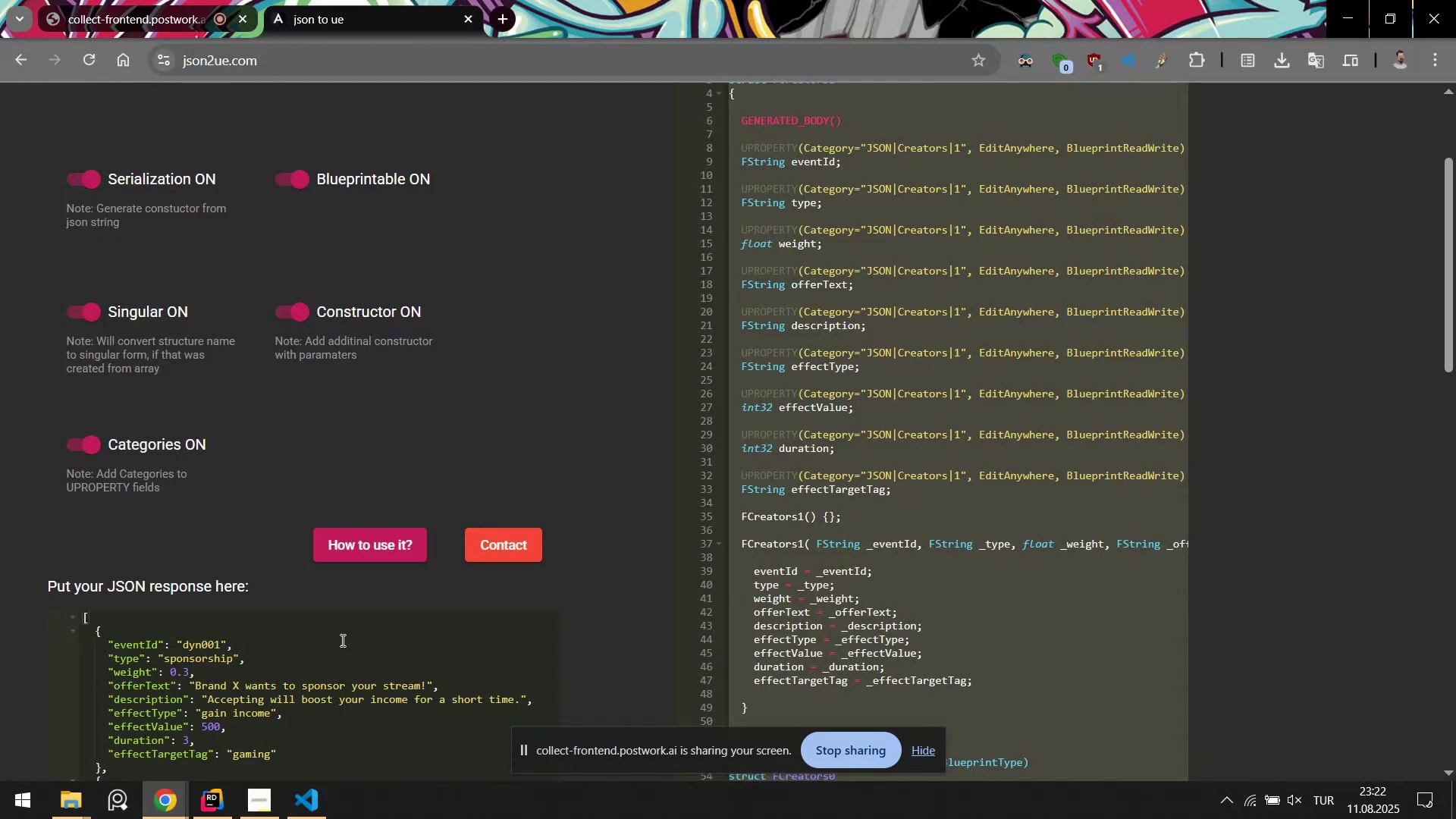 
left_click([270, 697])
 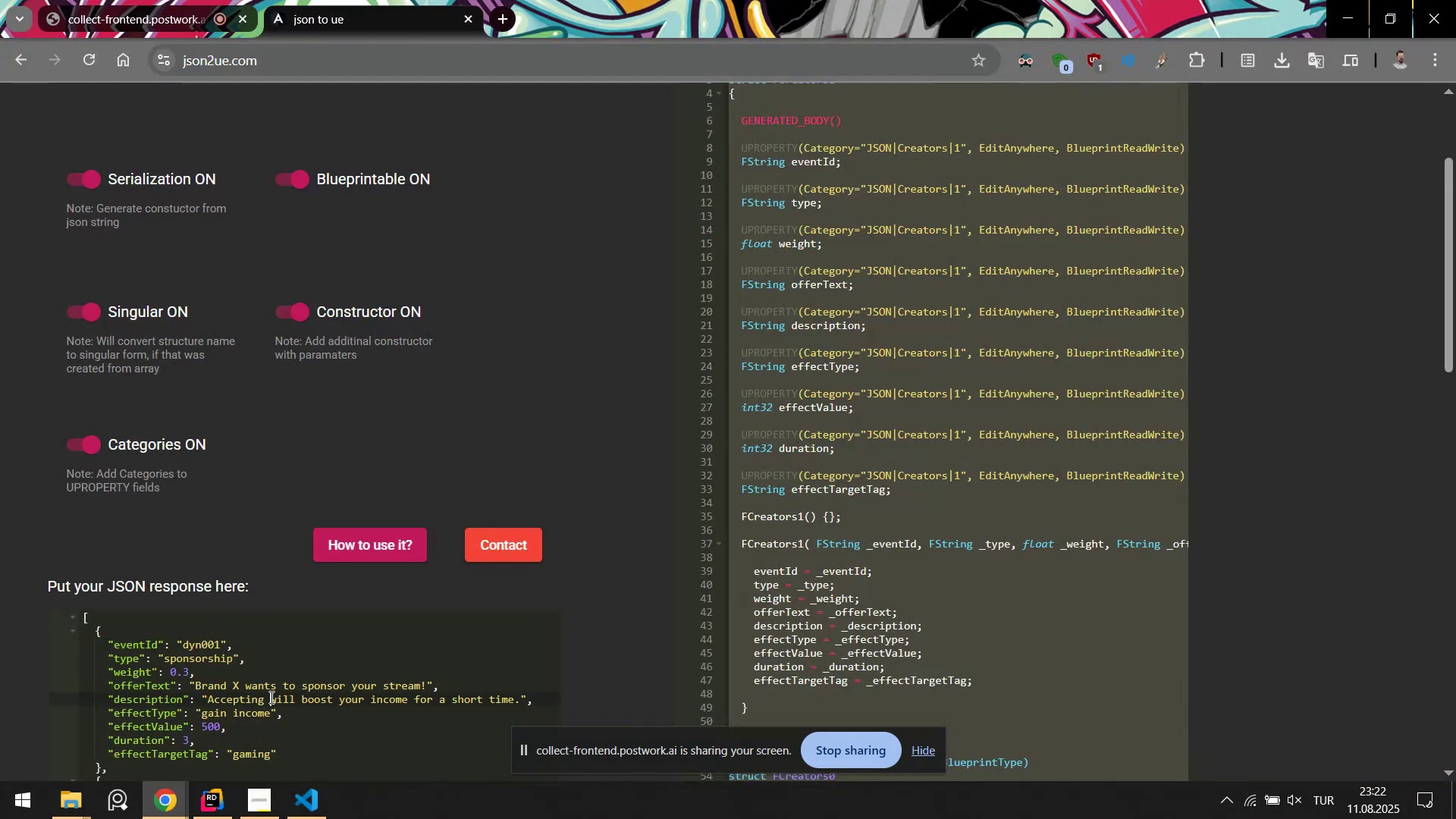 
key(Control+ControlLeft)
 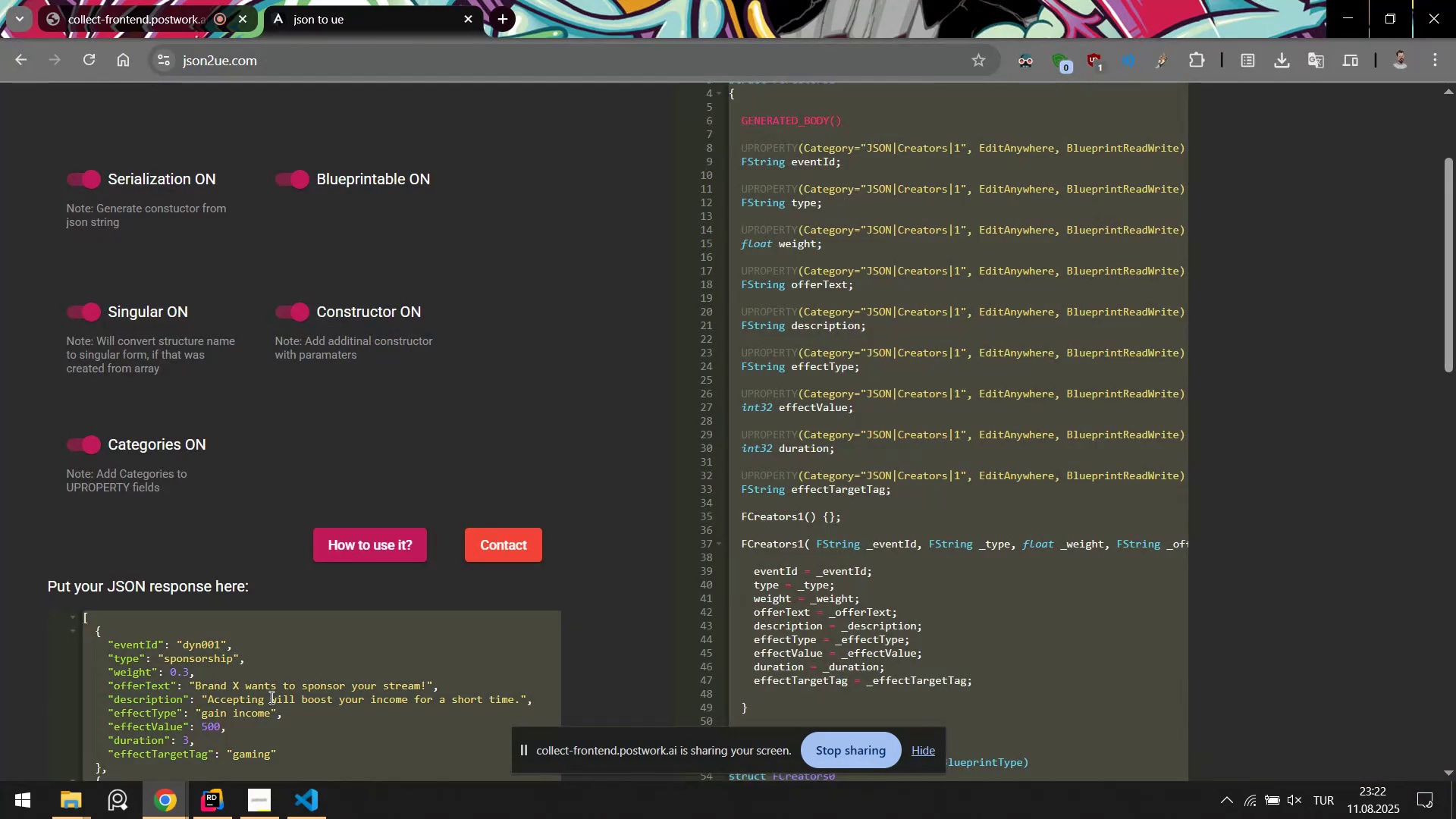 
key(Control+A)
 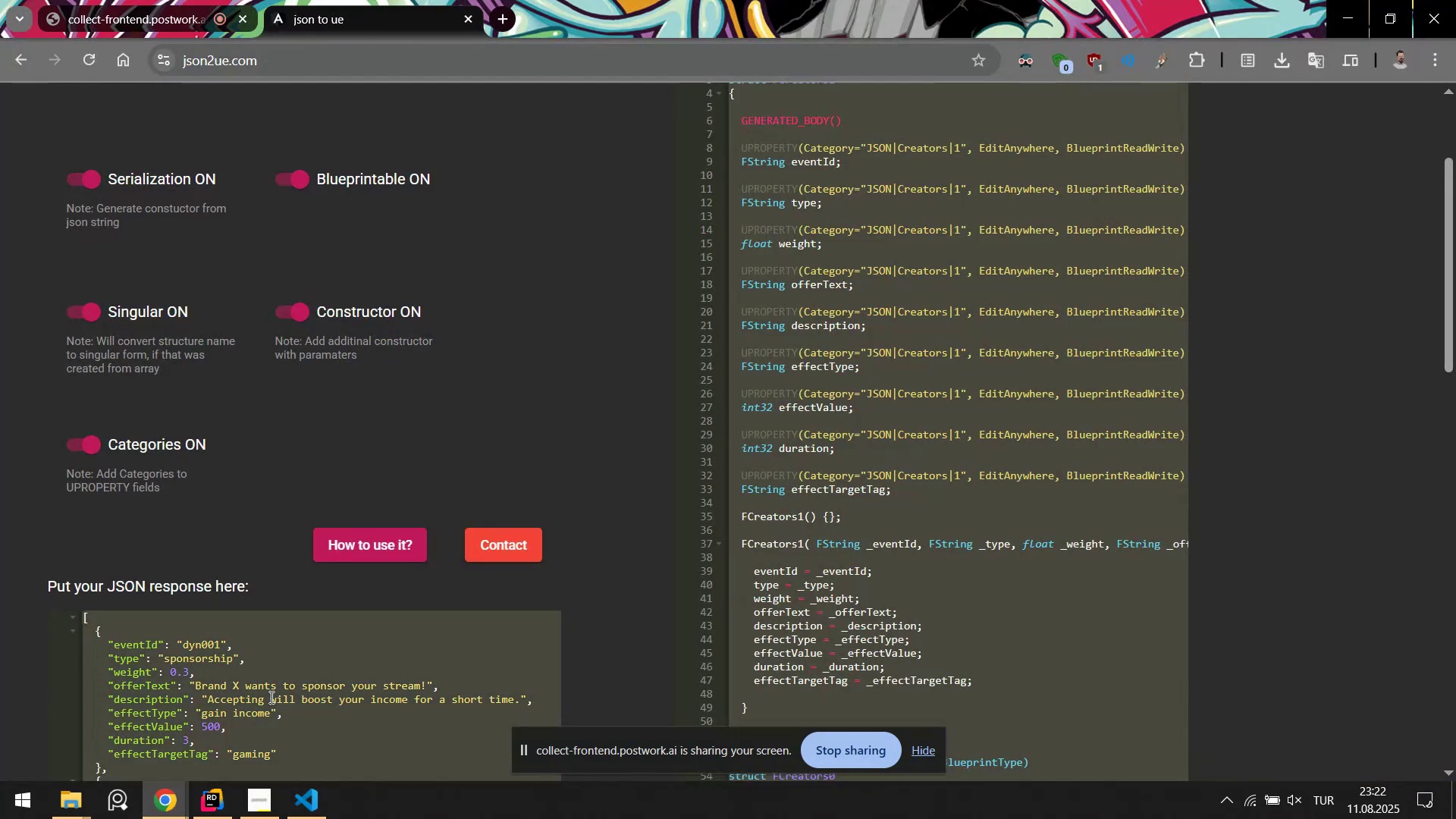 
key(Control+V)
 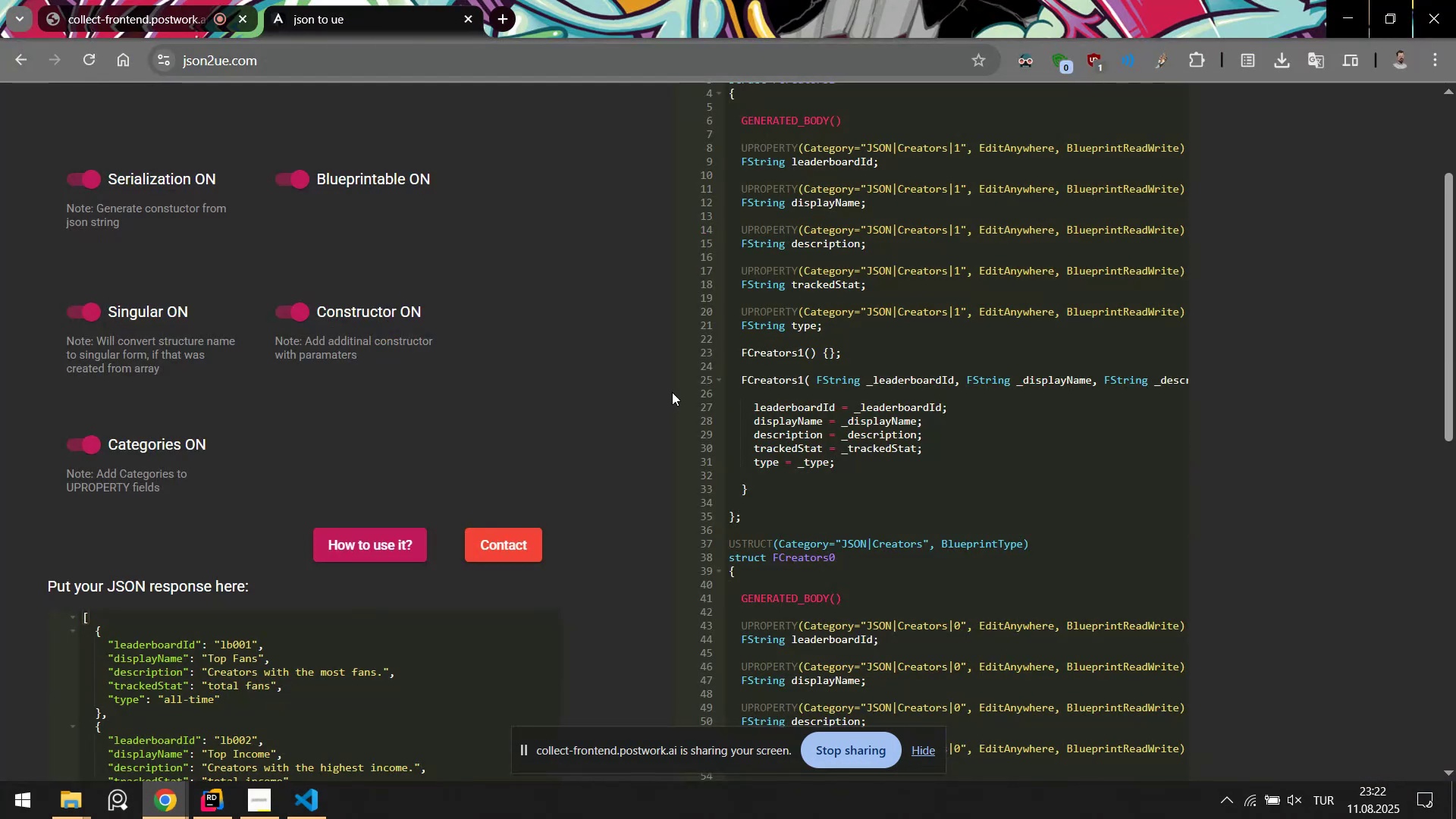 
scroll: coordinate [655, 406], scroll_direction: up, amount: 4.0
 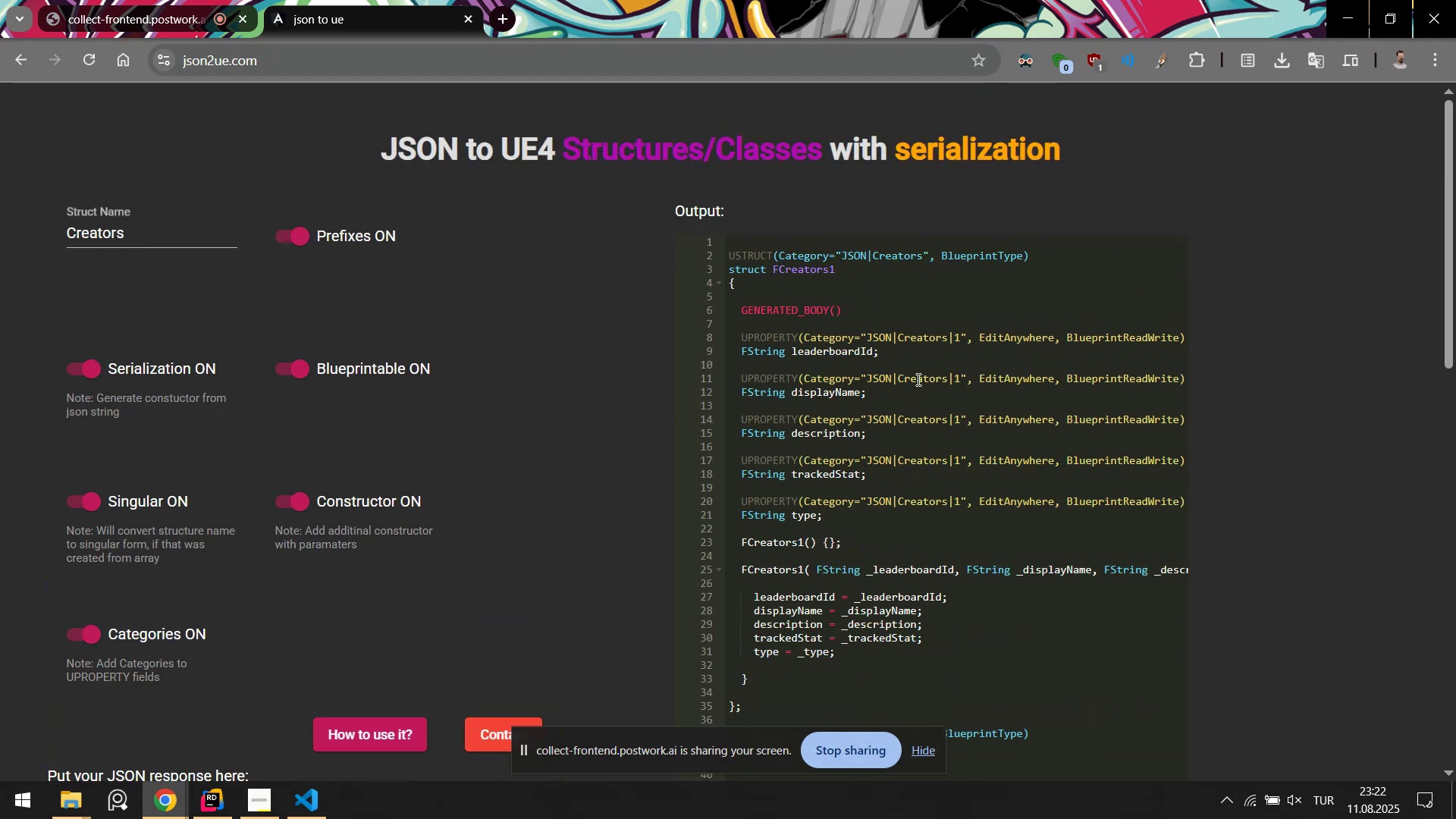 
left_click([921, 373])
 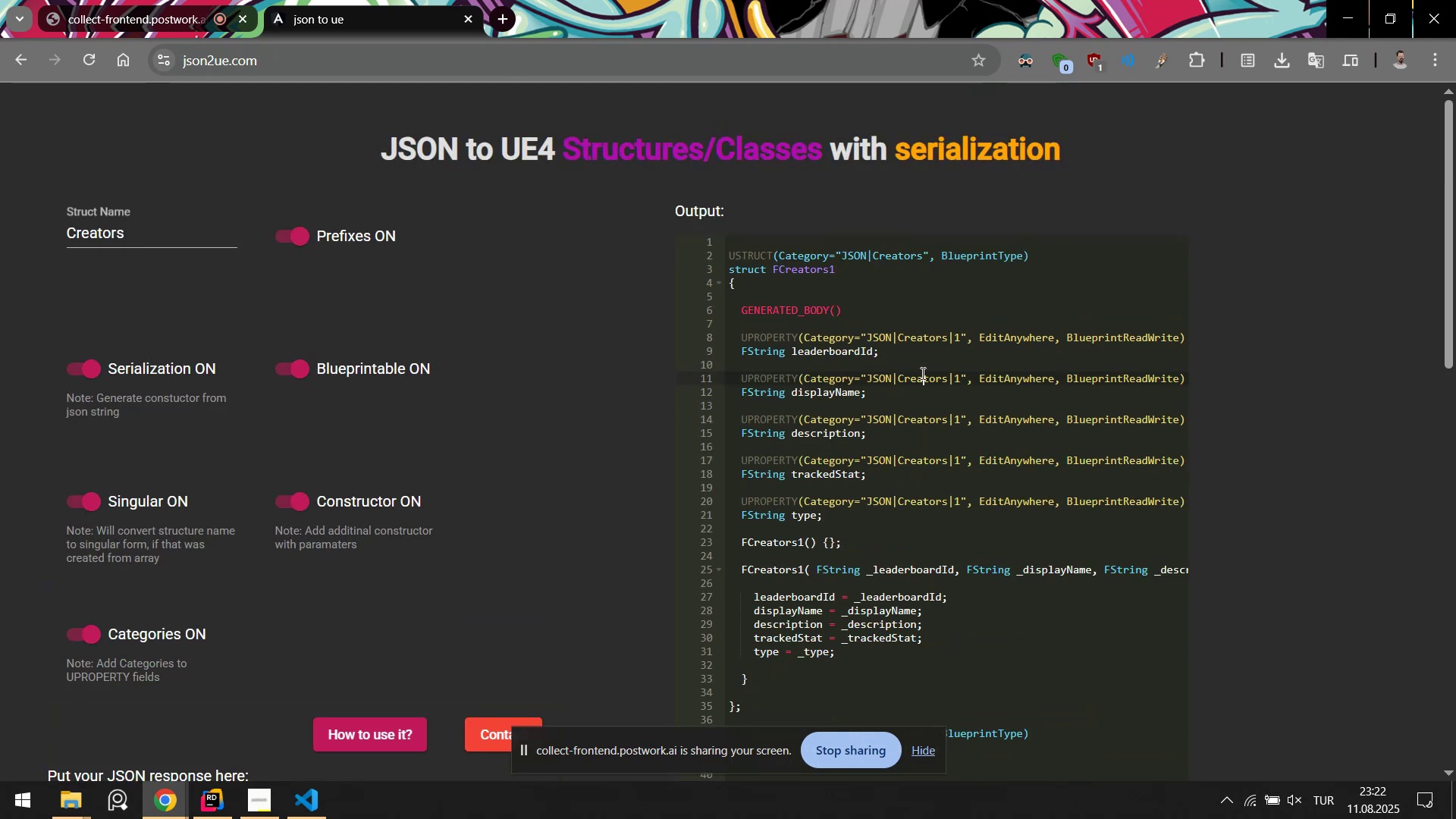 
key(Control+A)
 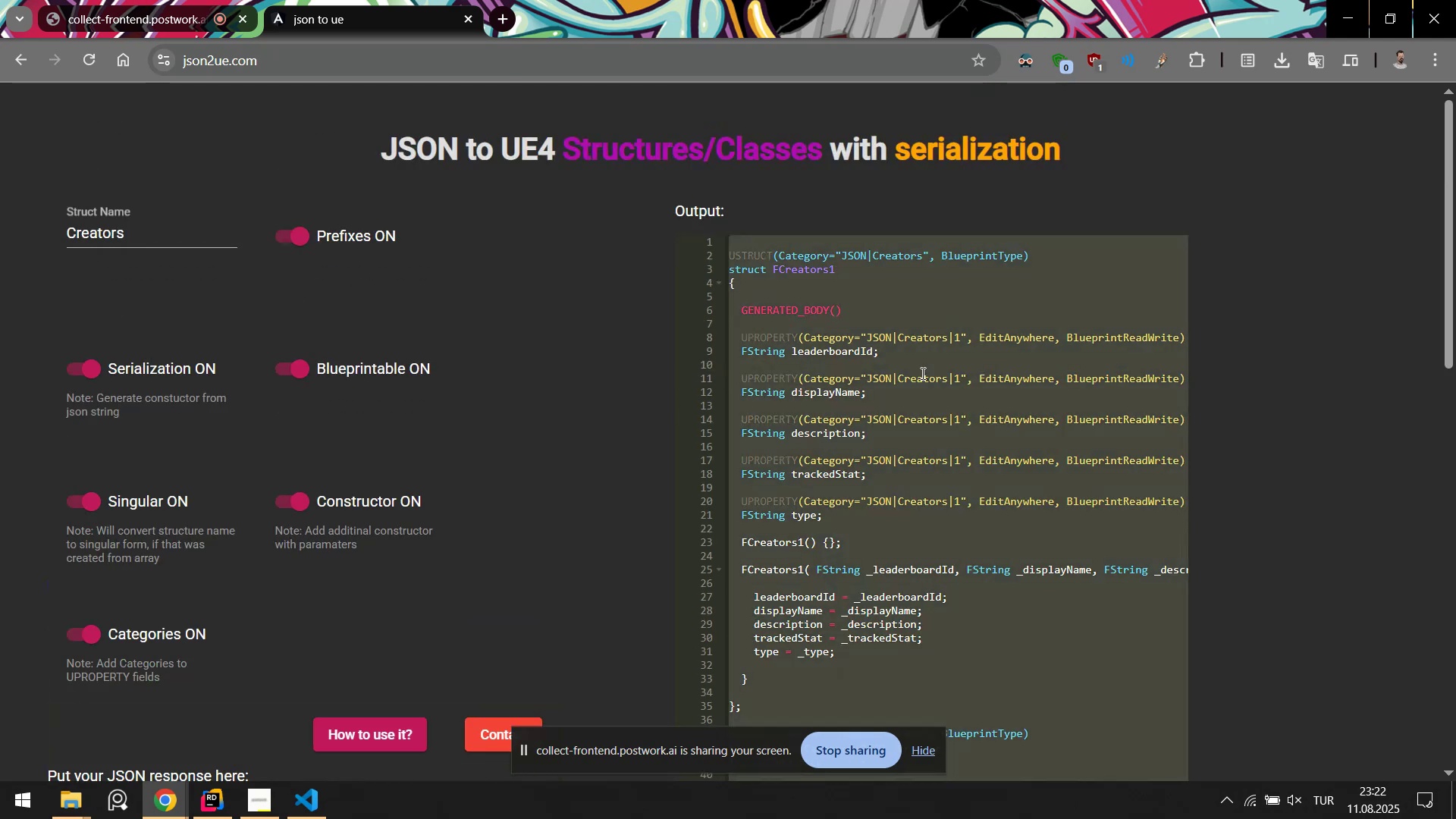 
key(Control+C)
 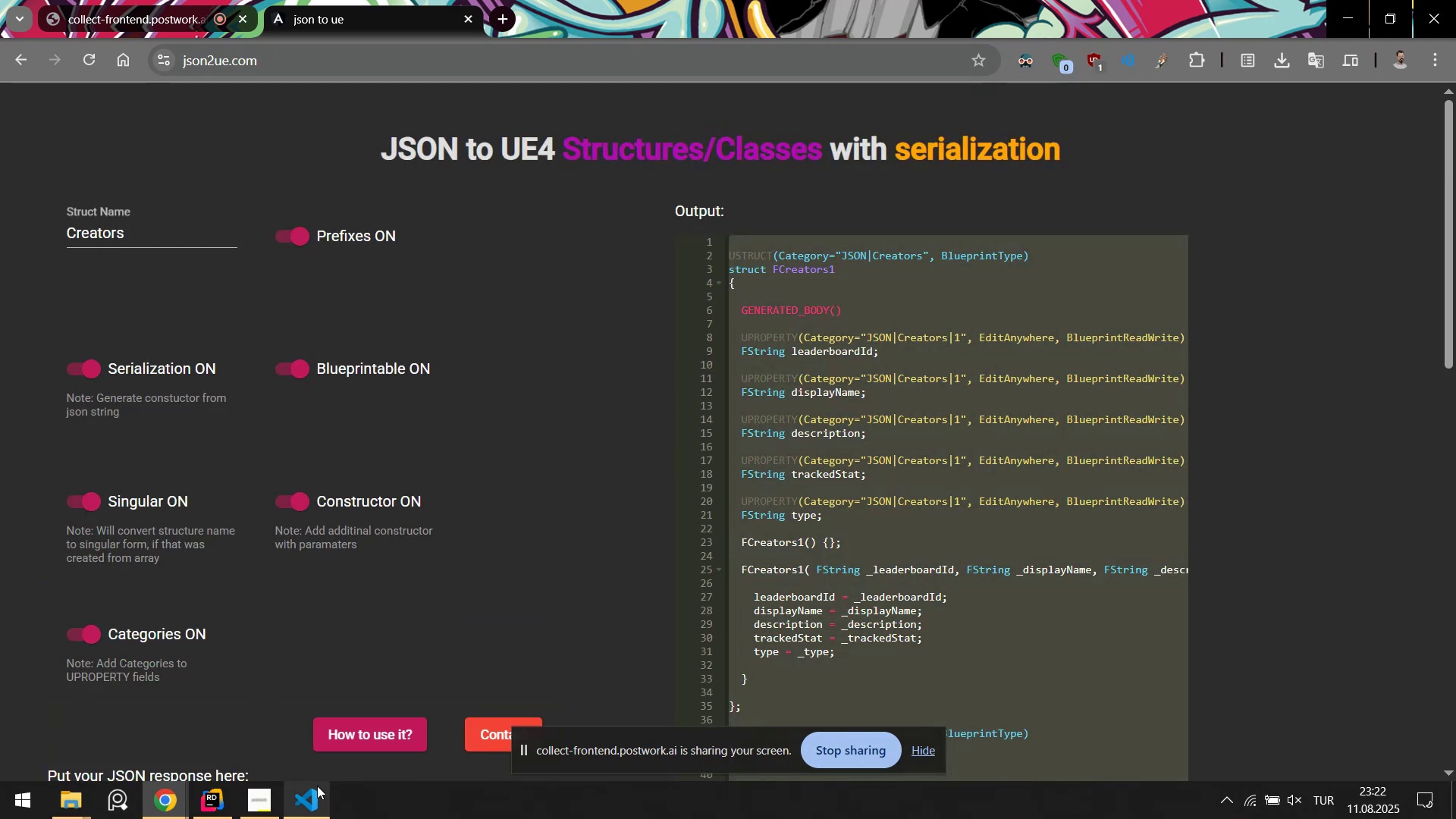 
left_click([303, 814])
 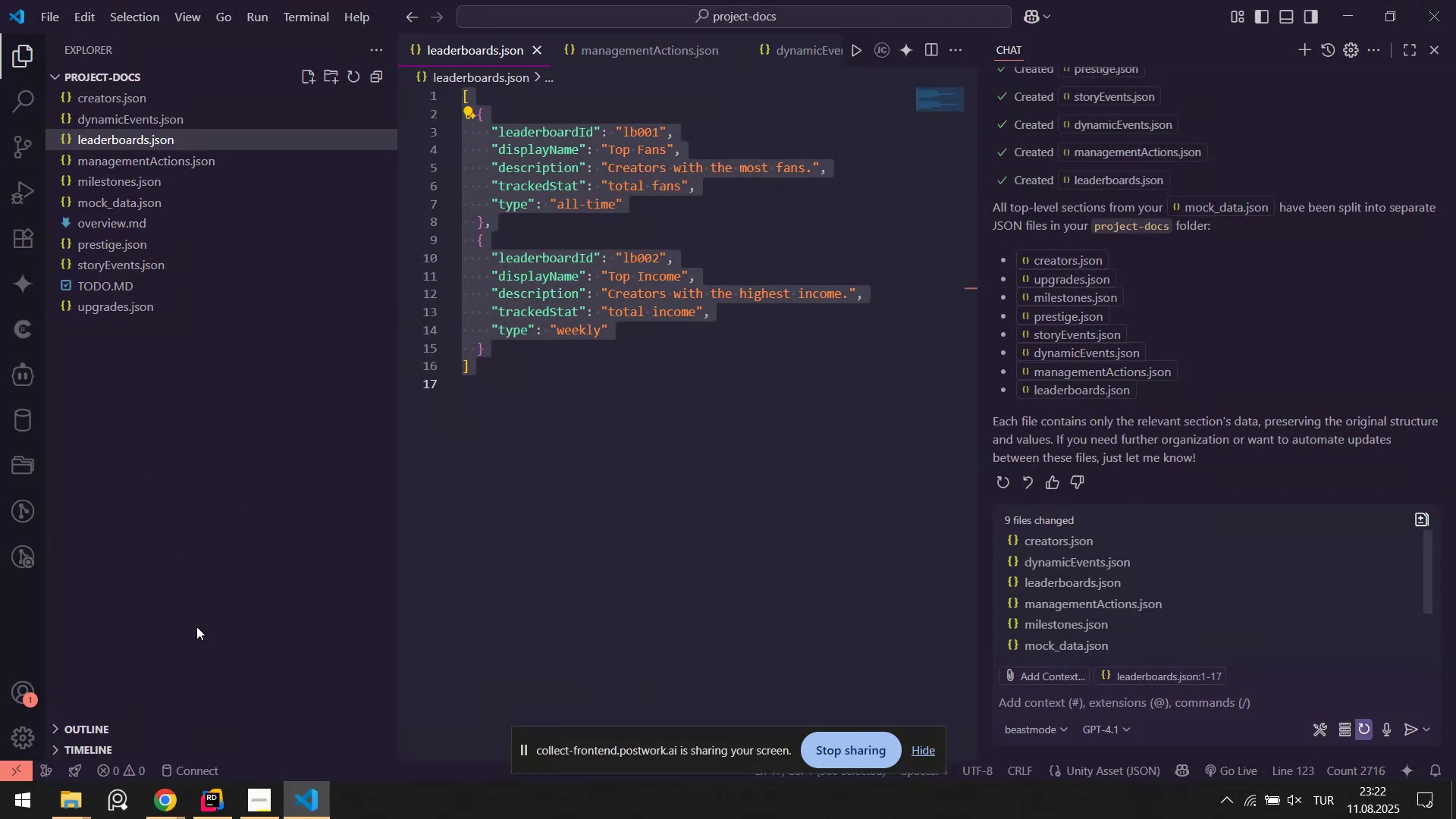 
left_click([206, 818])
 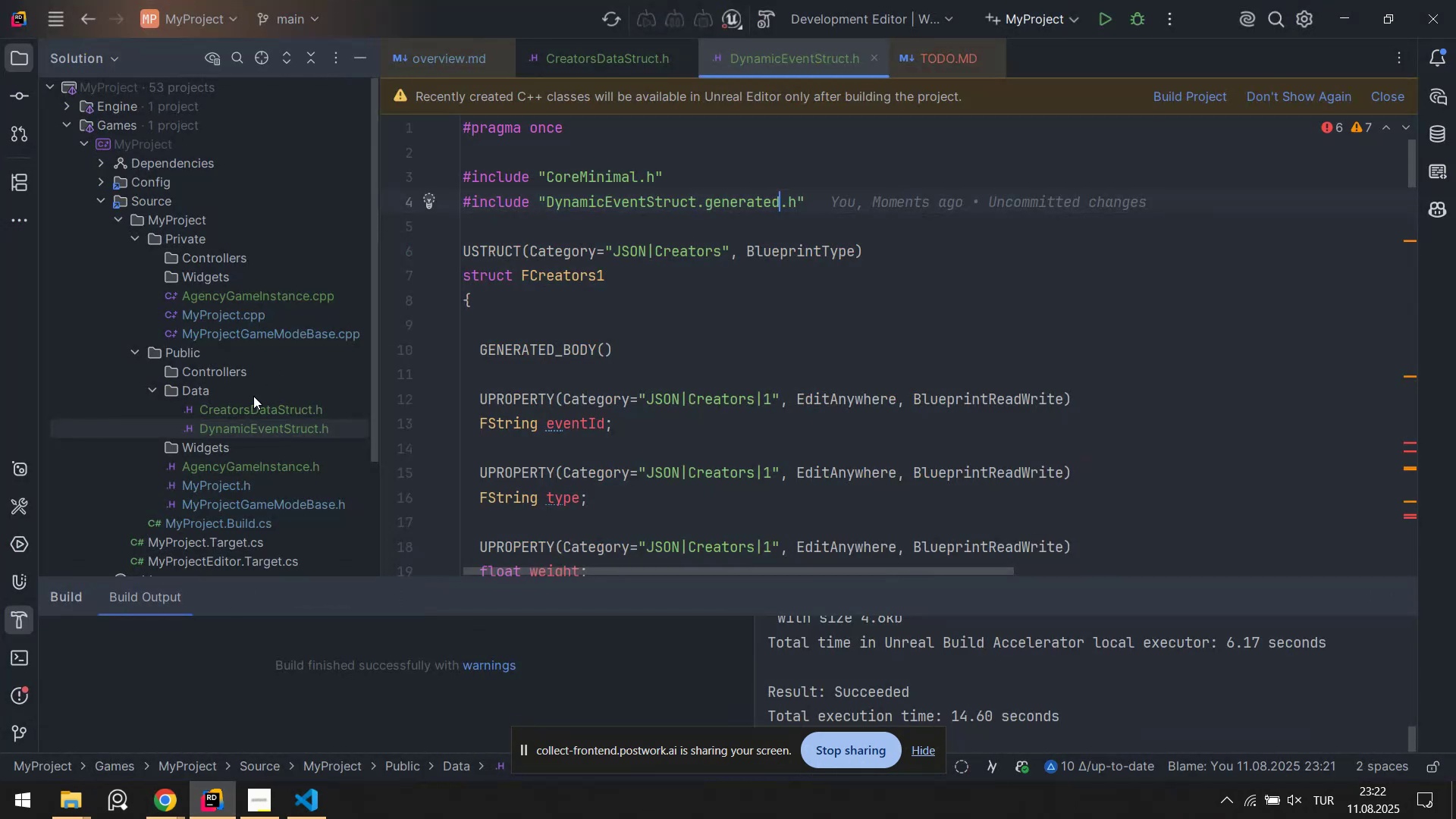 
right_click([204, 395])
 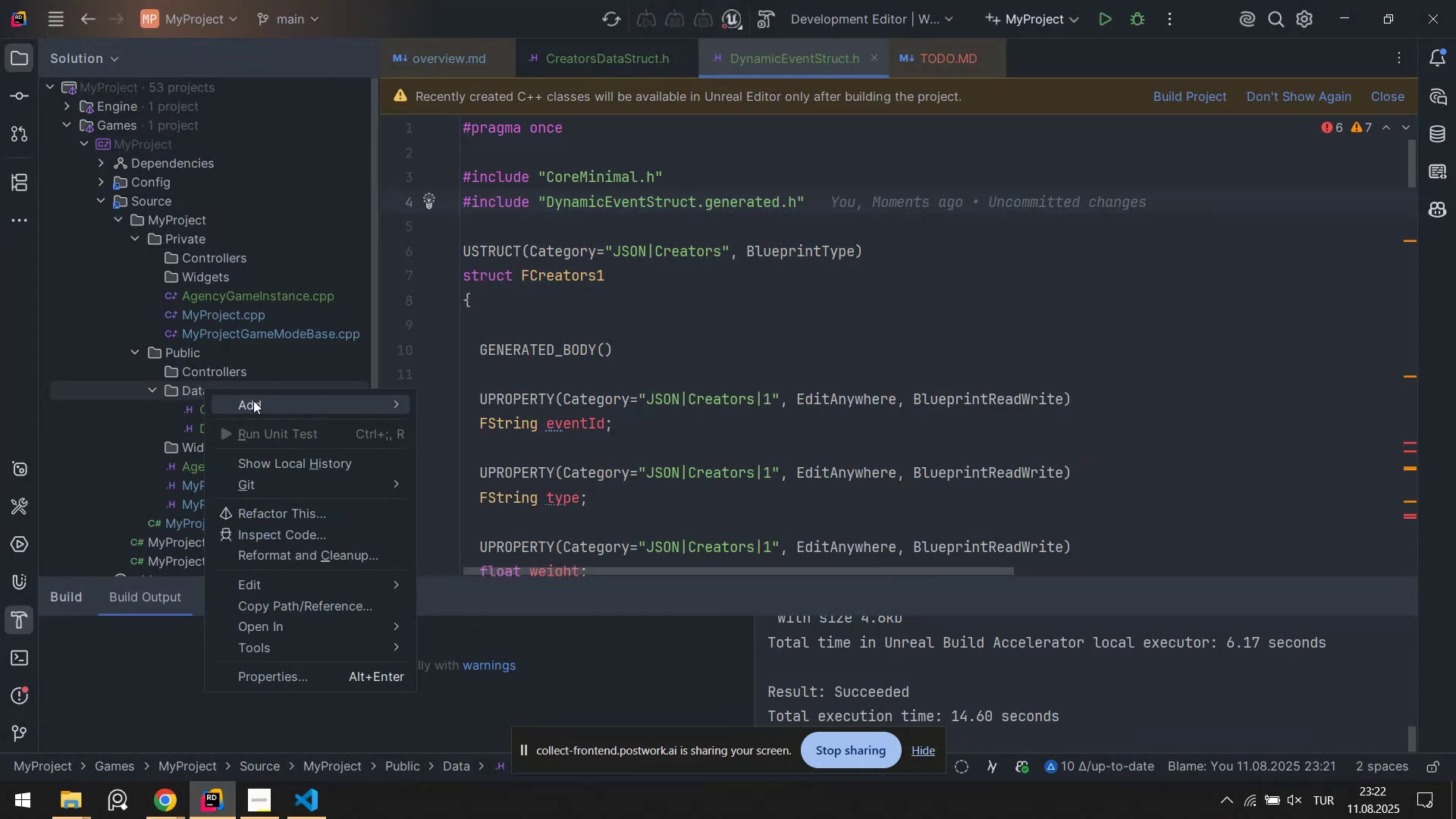 
left_click([262, 404])
 